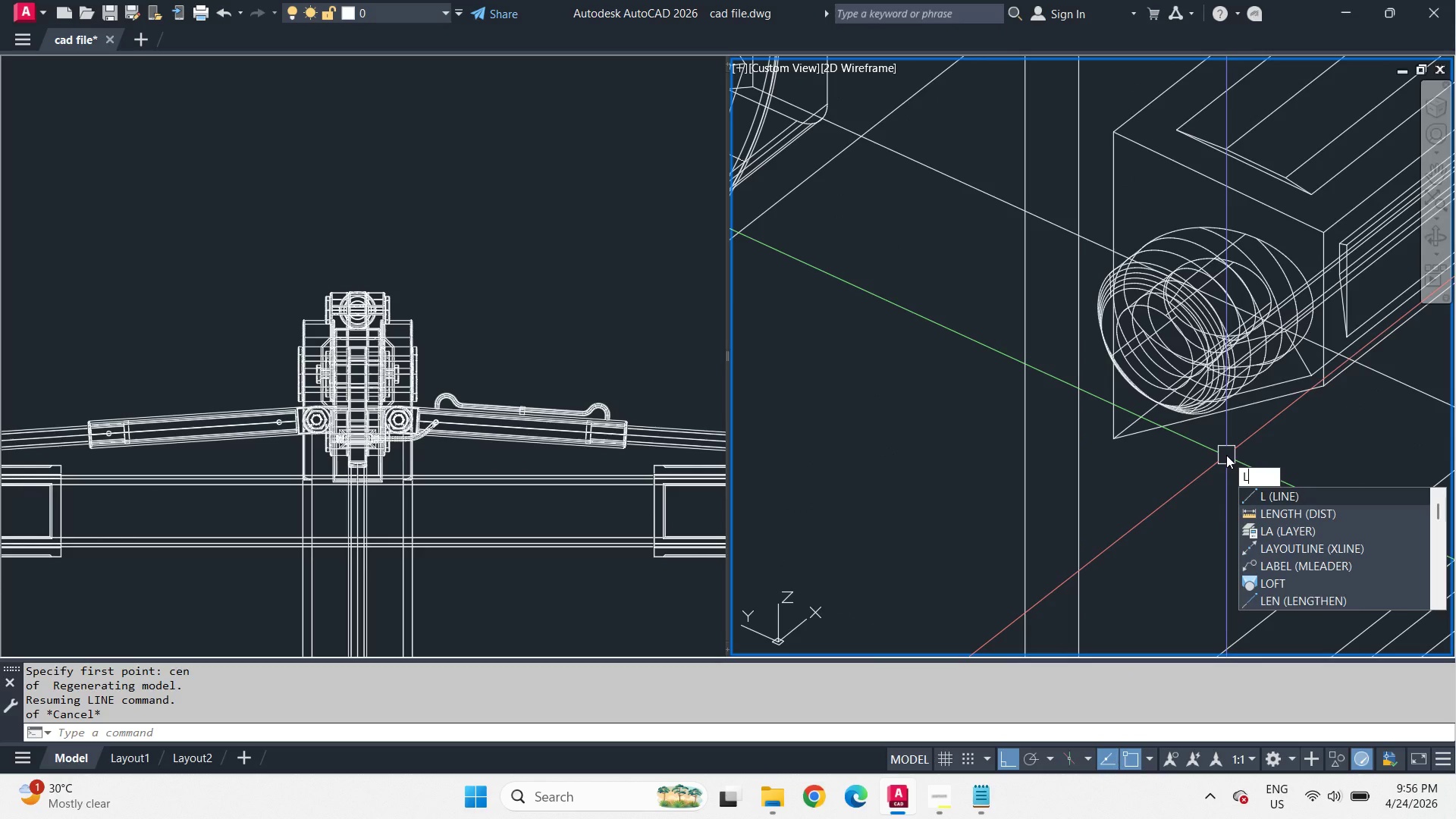 
key(Escape)
 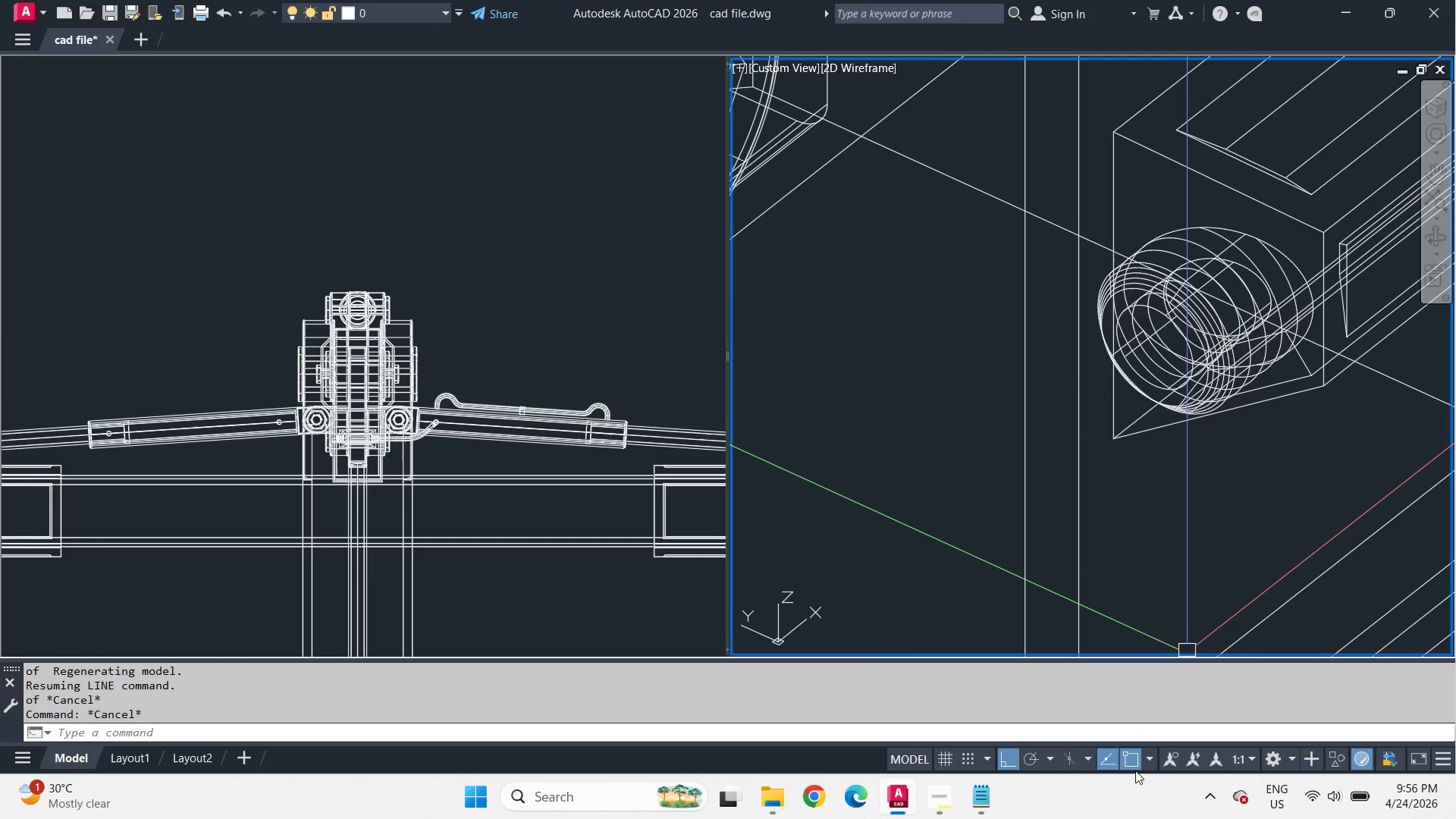 
left_click([1134, 766])
 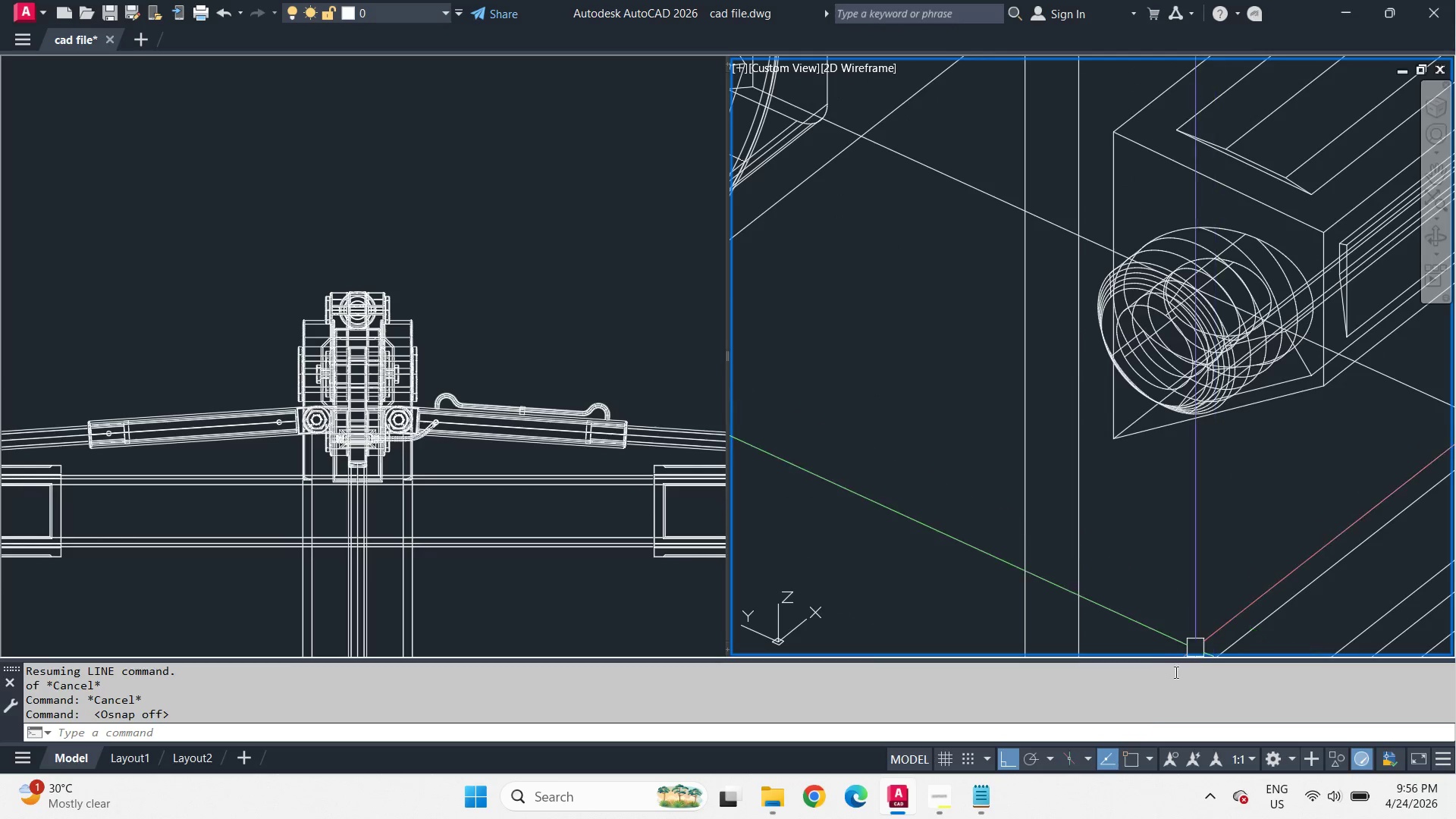 
mouse_move([1147, 758])
 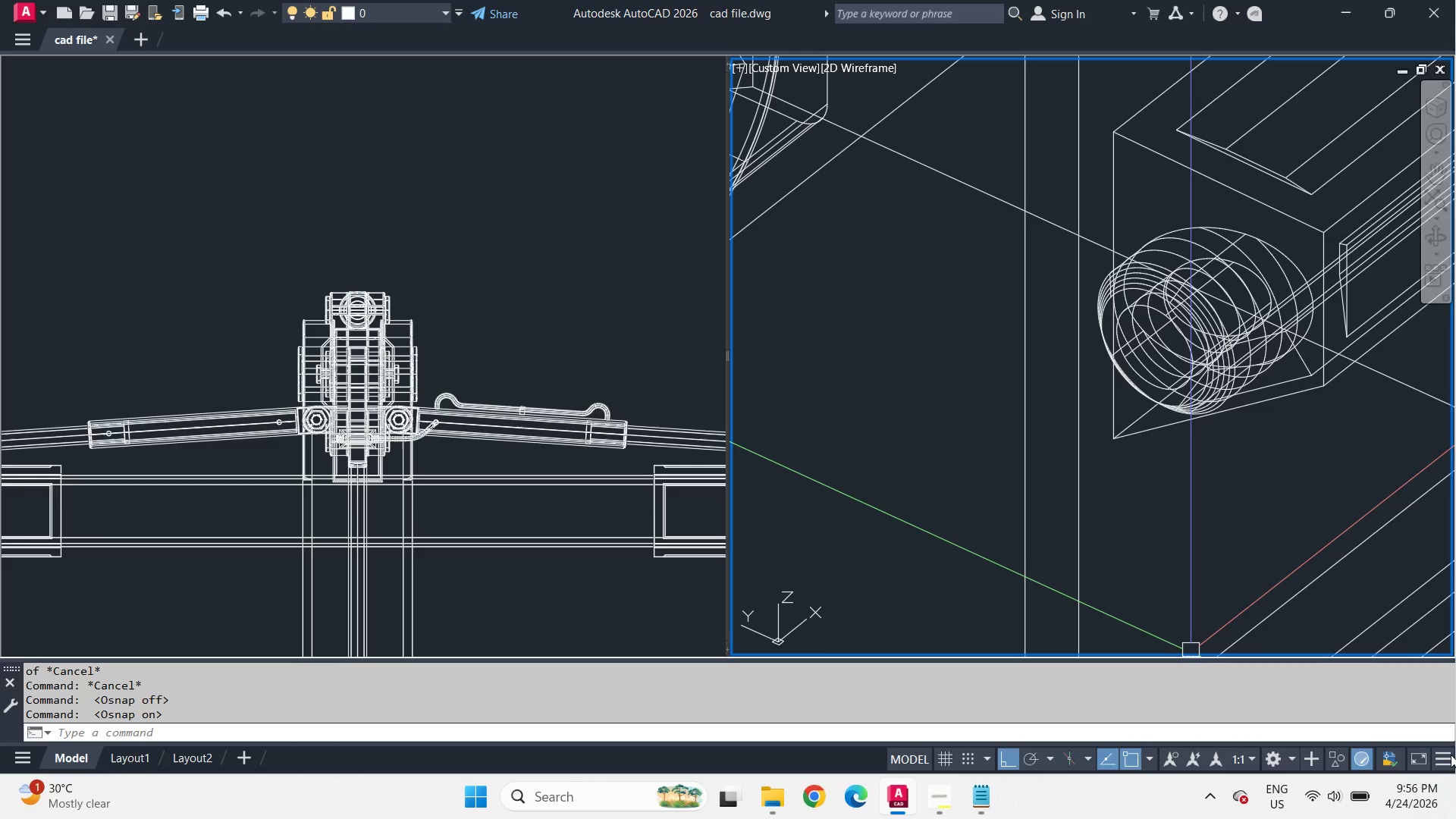 
left_click([1442, 763])
 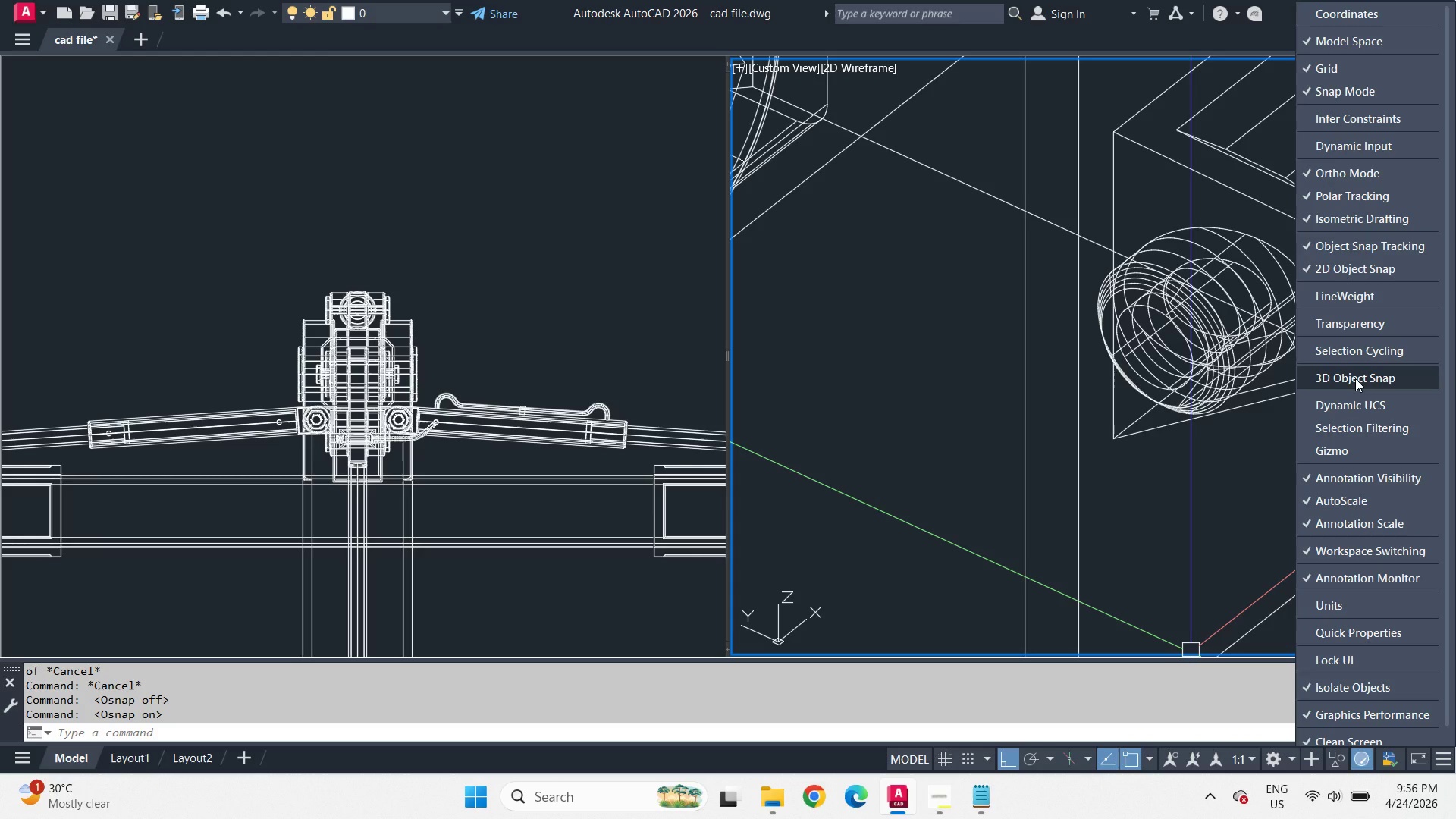 
left_click([1355, 378])
 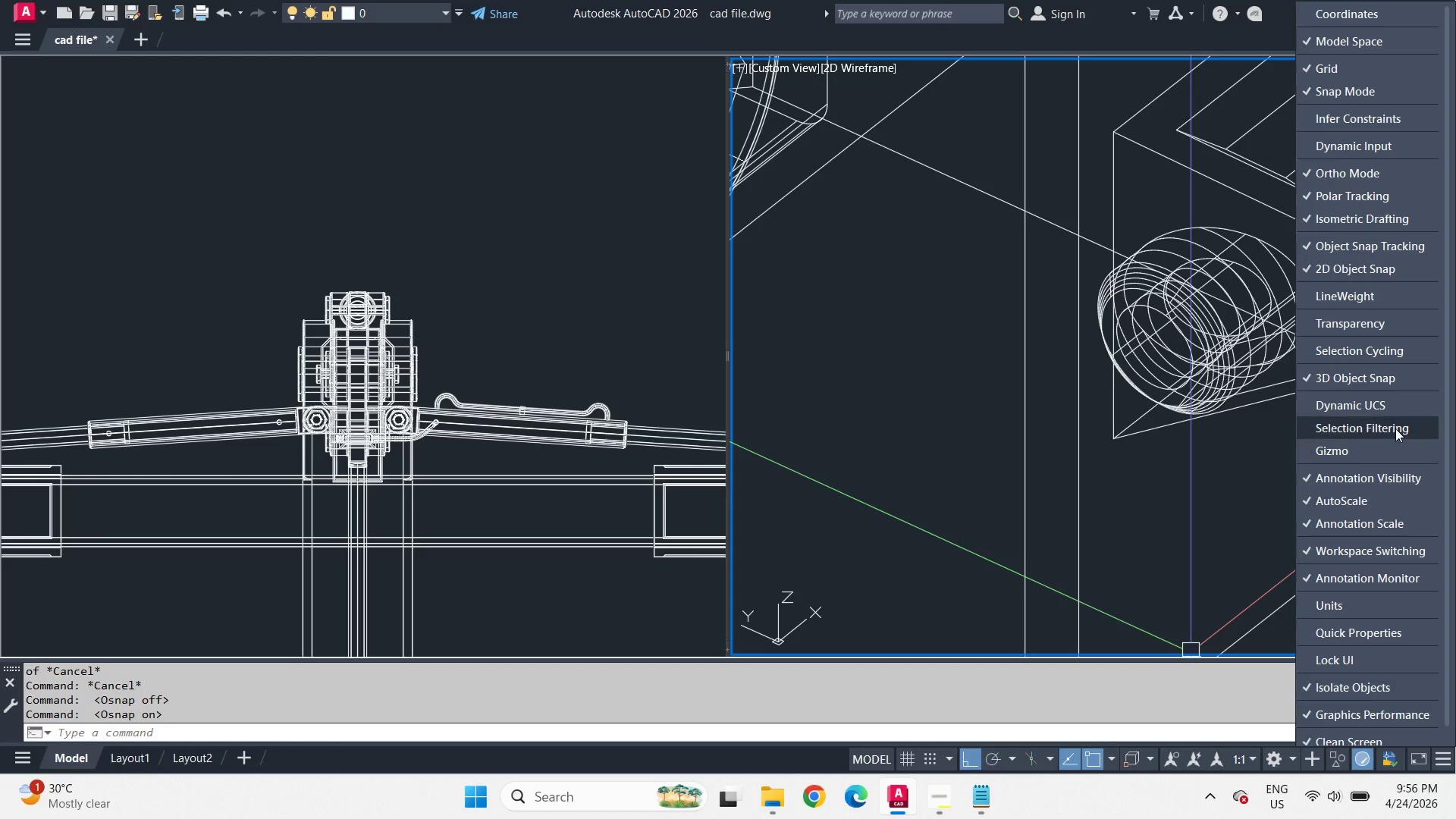 
left_click([1378, 406])
 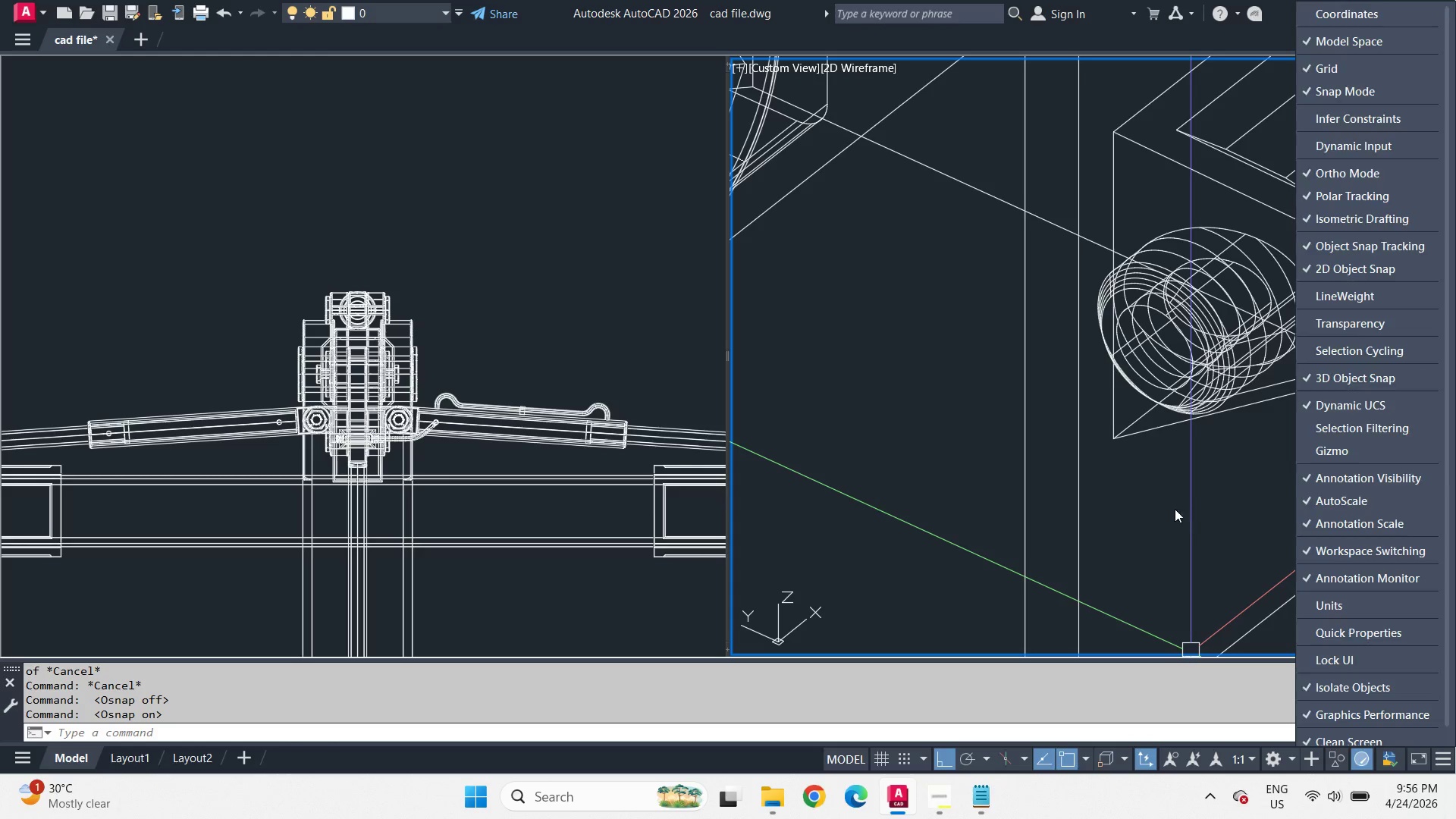 
left_click([1172, 509])
 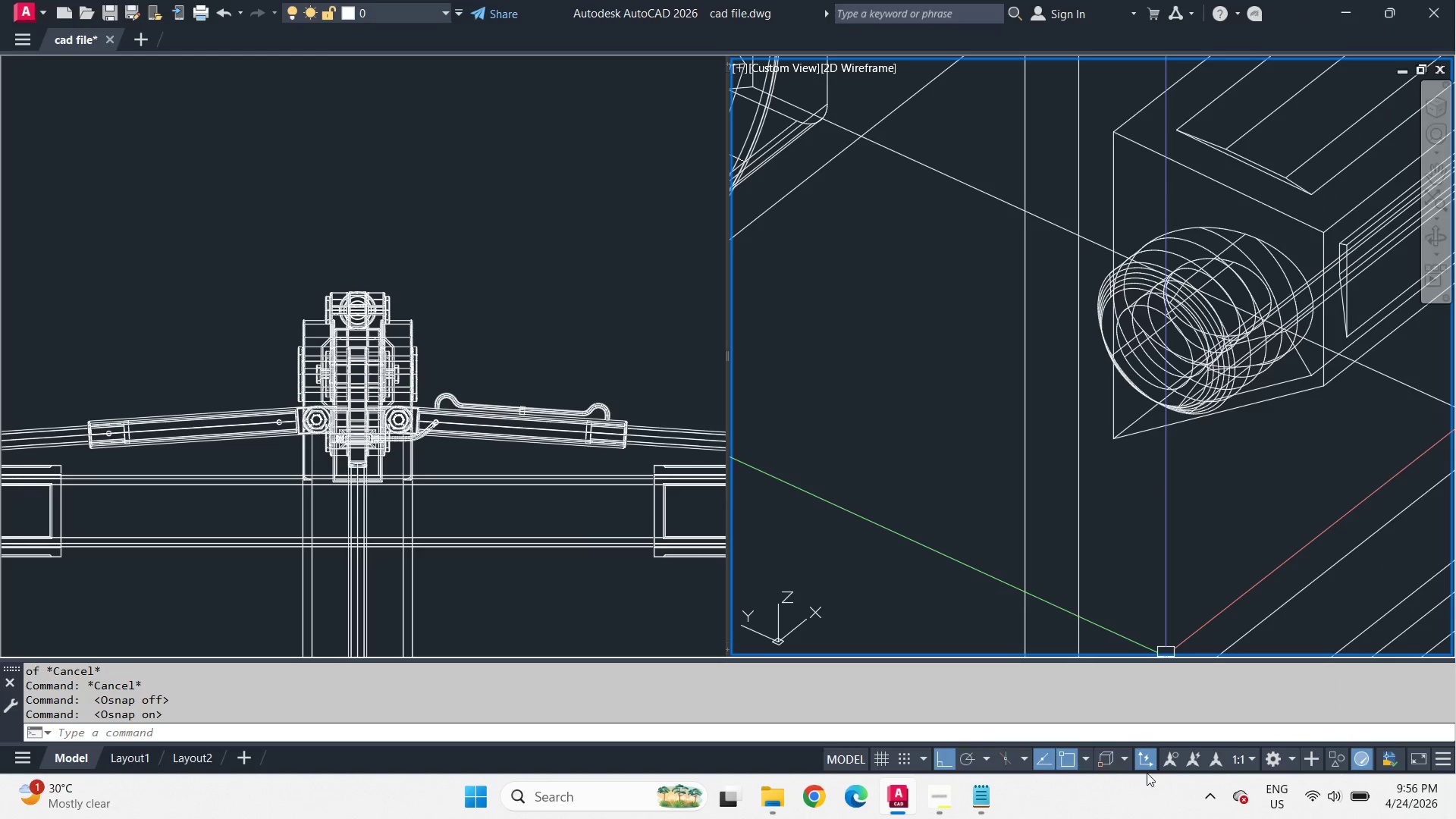 
left_click([1144, 758])
 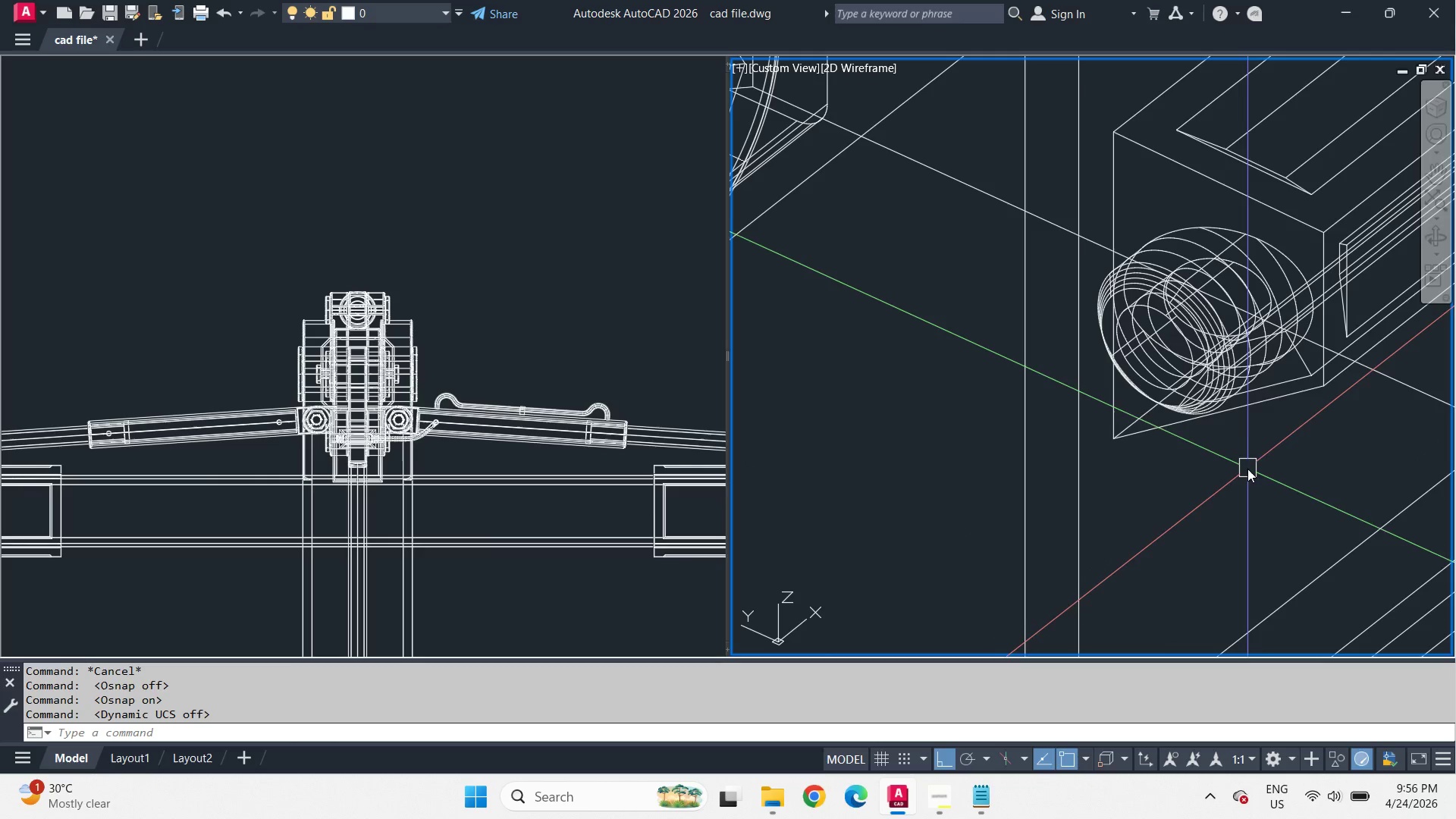 
key(L)
 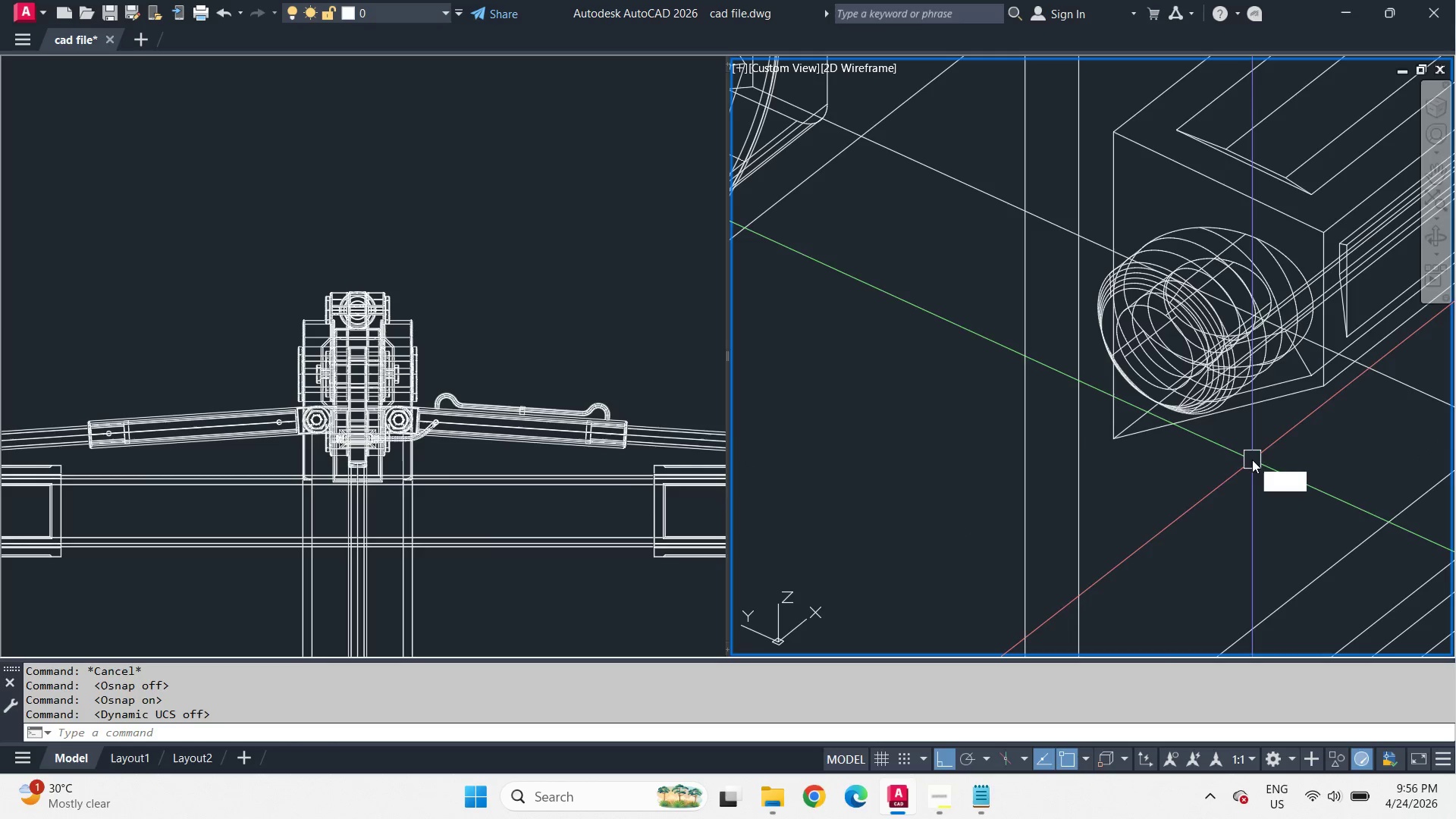 
key(Space)
 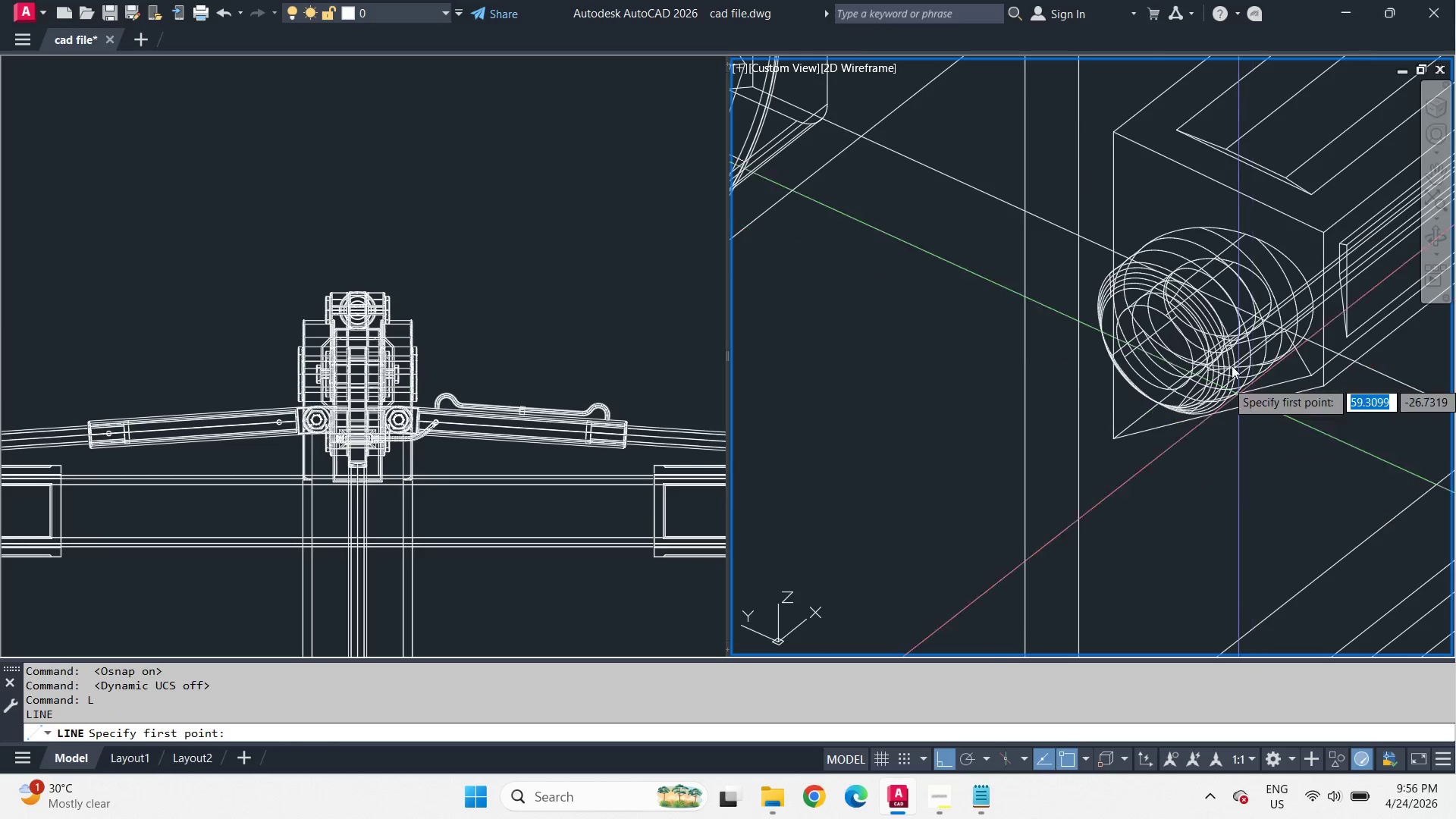 
hold_key(key=ShiftLeft, duration=0.34)
right_click([1163, 160])
 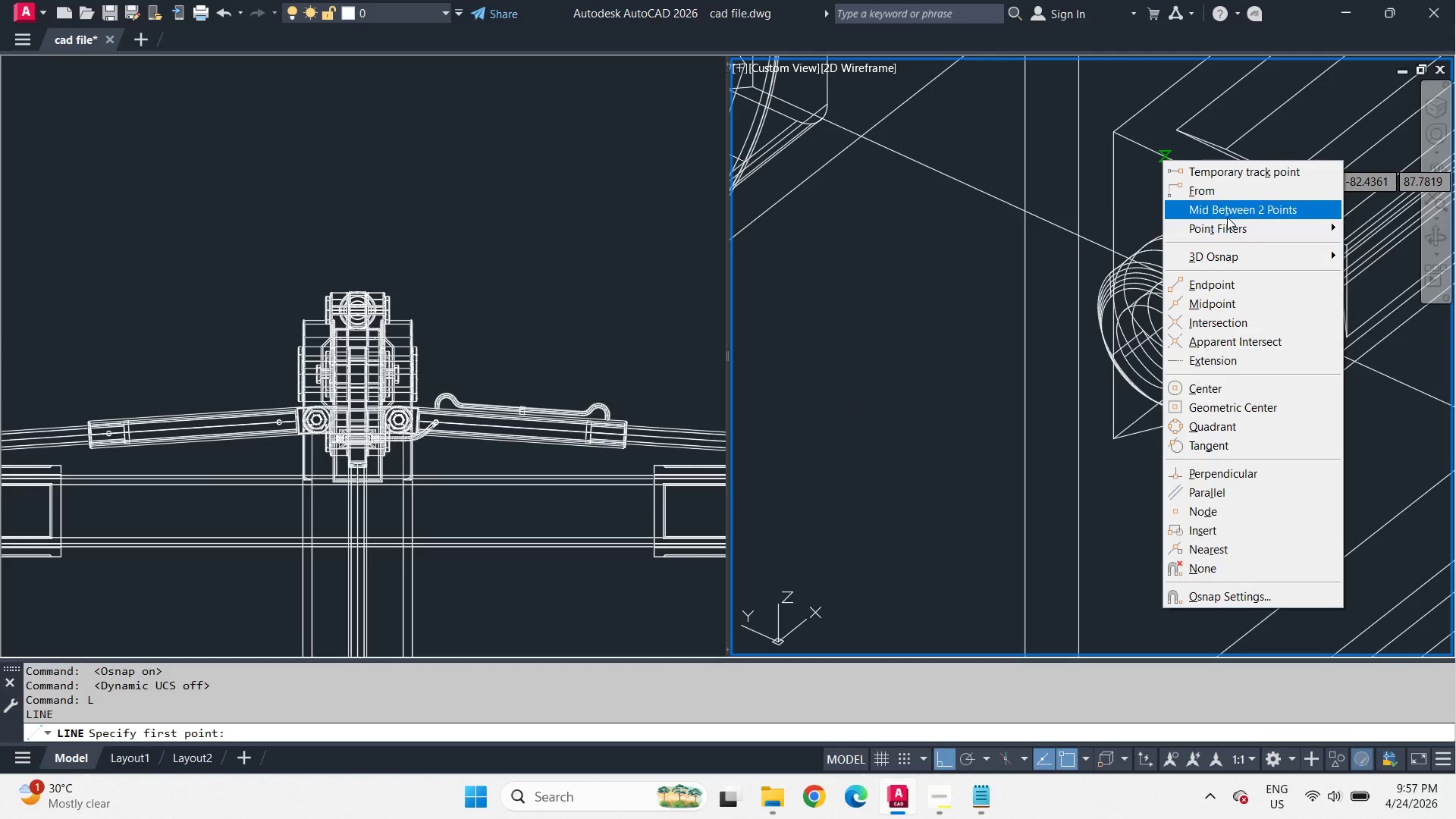 
left_click([1223, 202])
 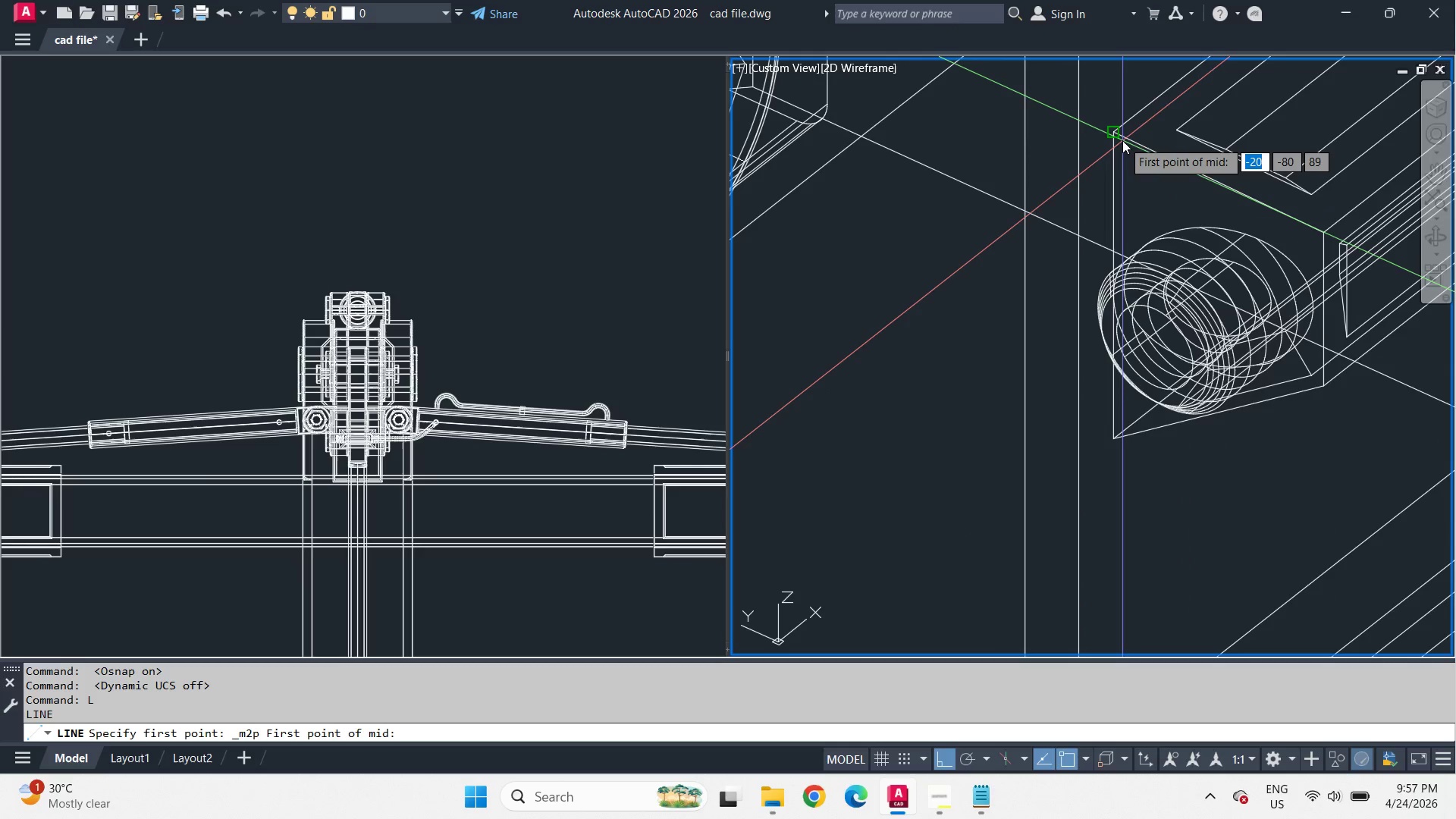 
left_click_drag(start_coordinate=[1122, 140], to_coordinate=[1127, 148])
 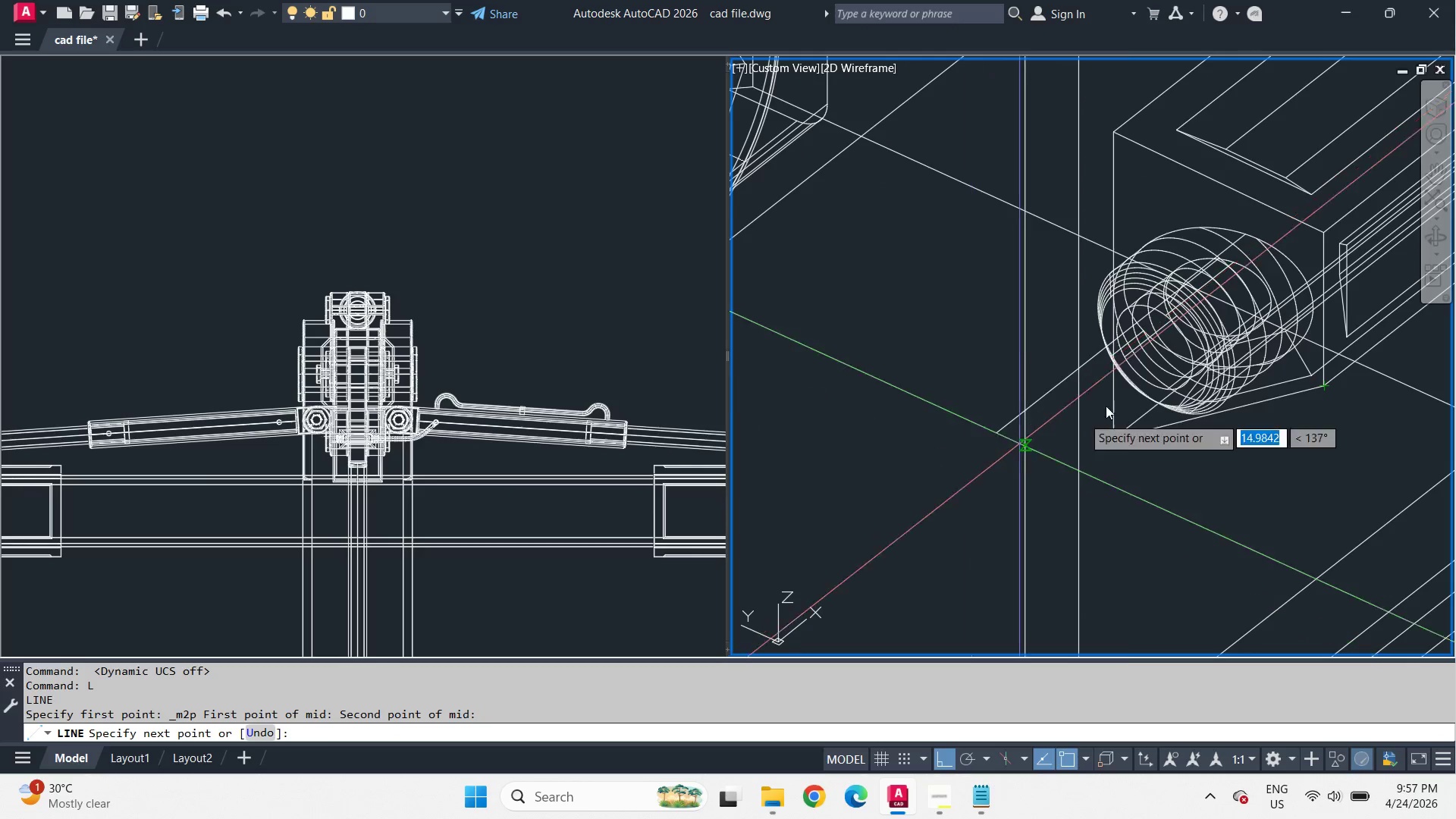 
key(Shift+ShiftLeft)
 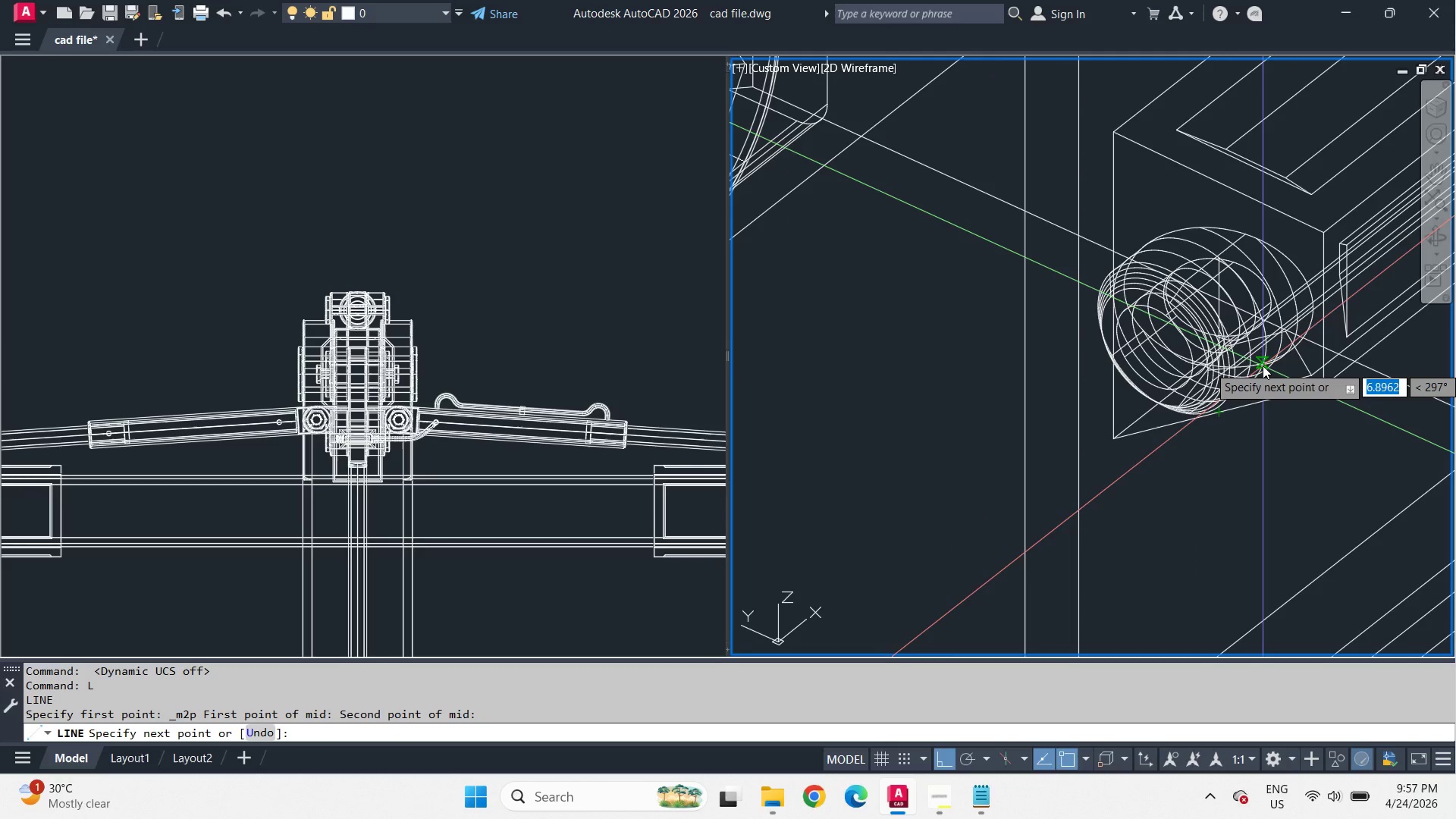 
hold_key(key=ShiftLeft, duration=1.22)
 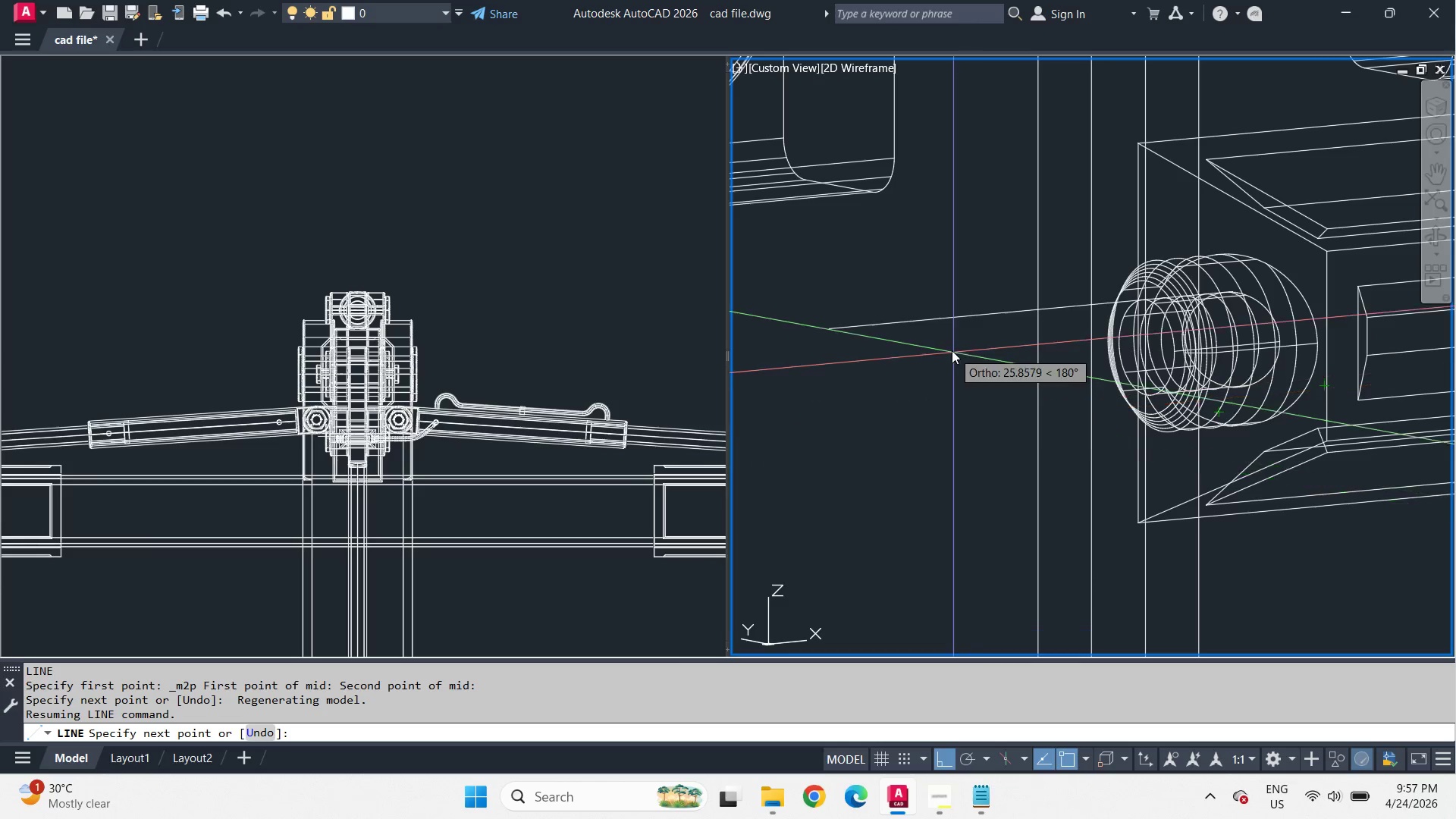 
wait(6.7)
 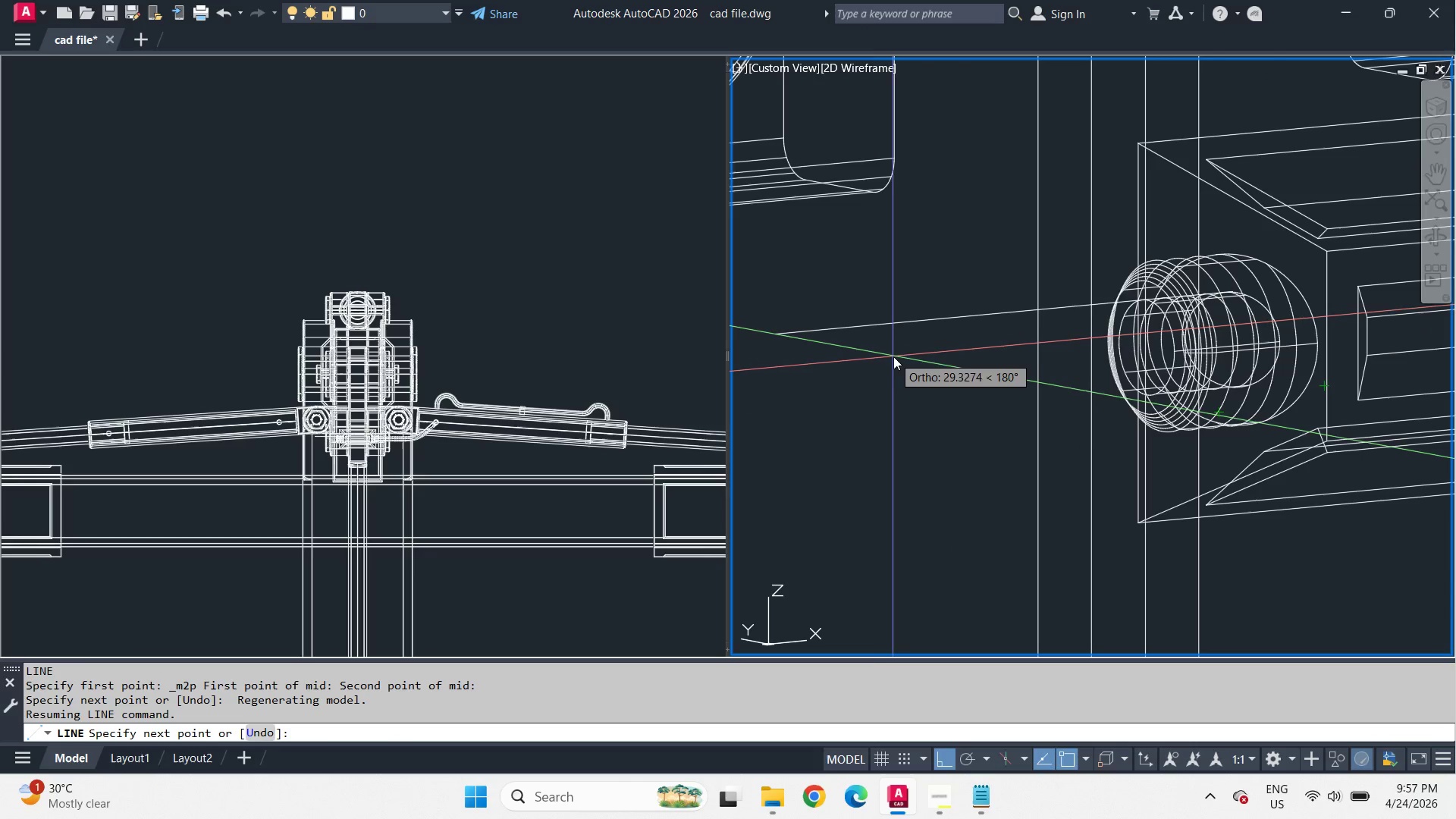 
key(Escape)
 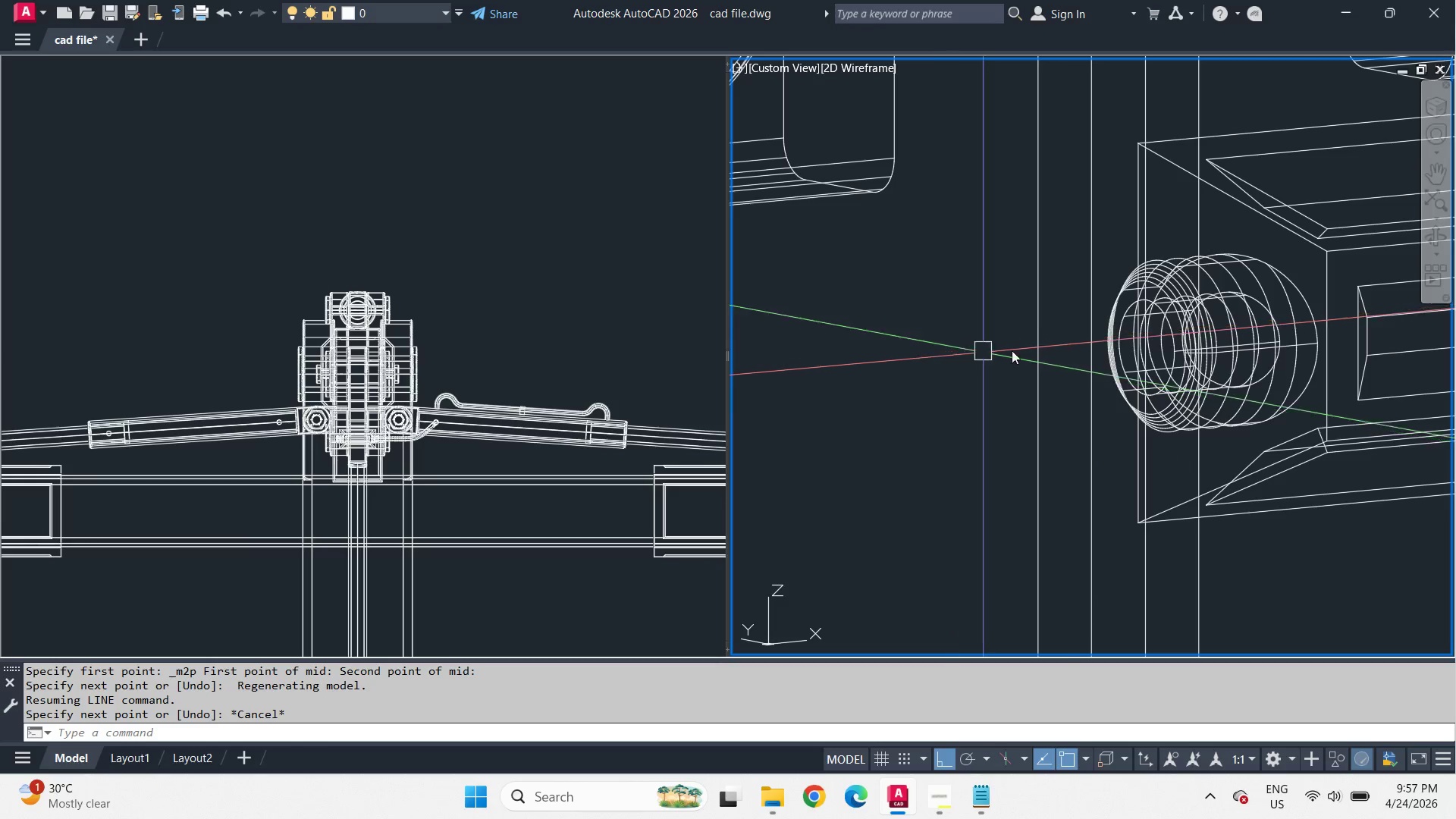 
hold_key(key=ShiftLeft, duration=1.11)
 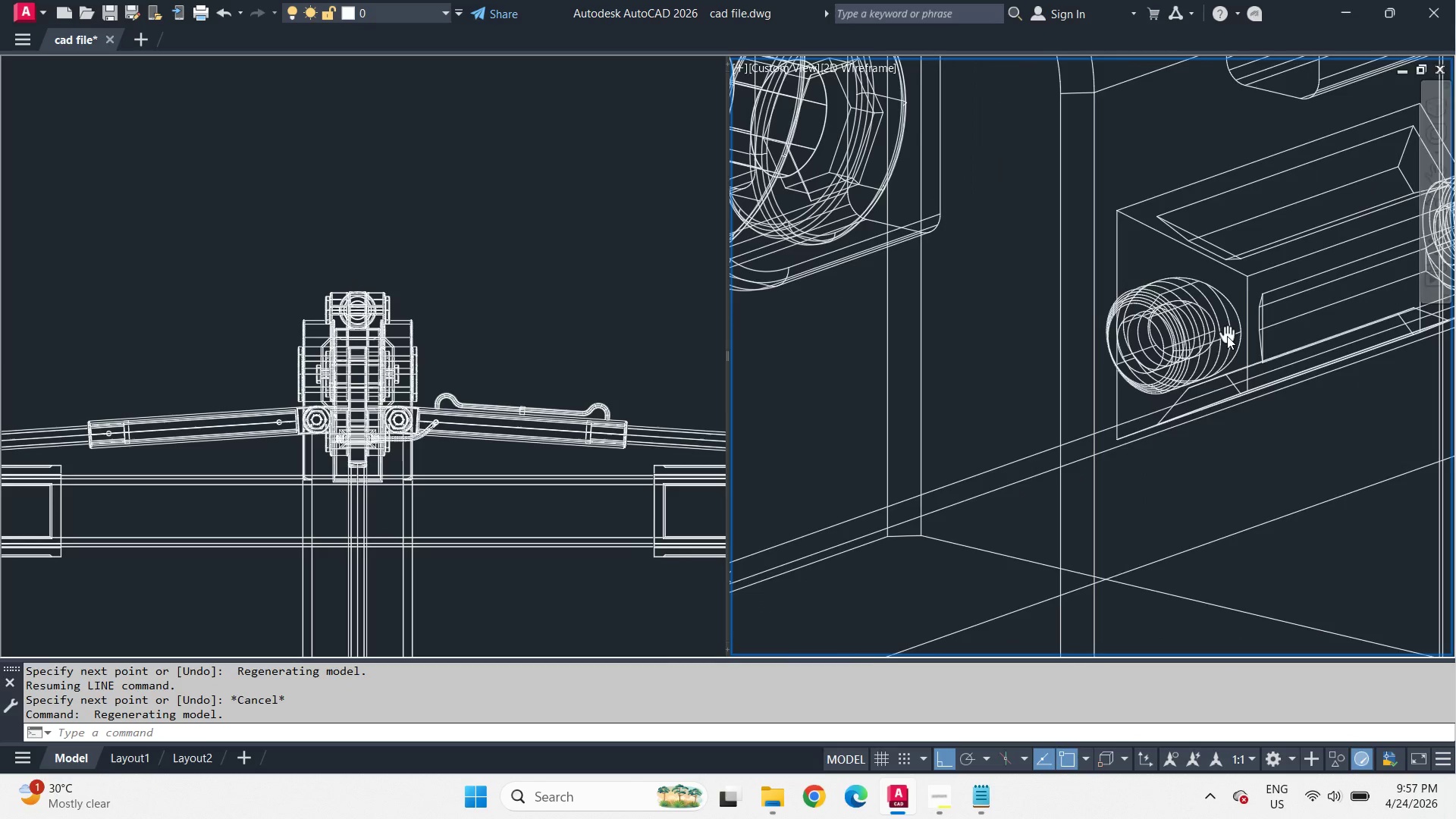 
scroll: coordinate [1127, 338], scroll_direction: down, amount: 1.0
 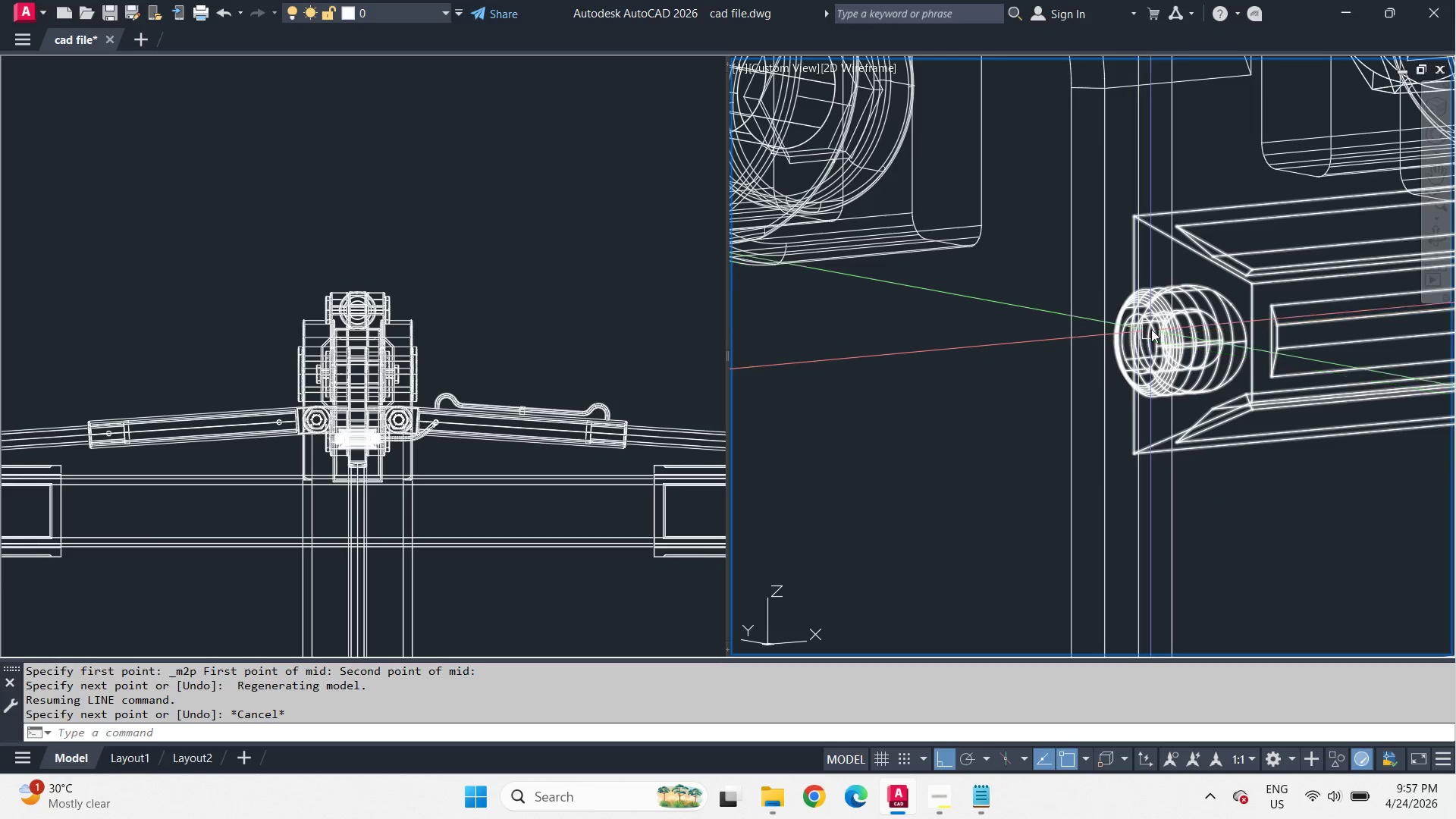 
scroll: coordinate [1187, 359], scroll_direction: up, amount: 1.0
 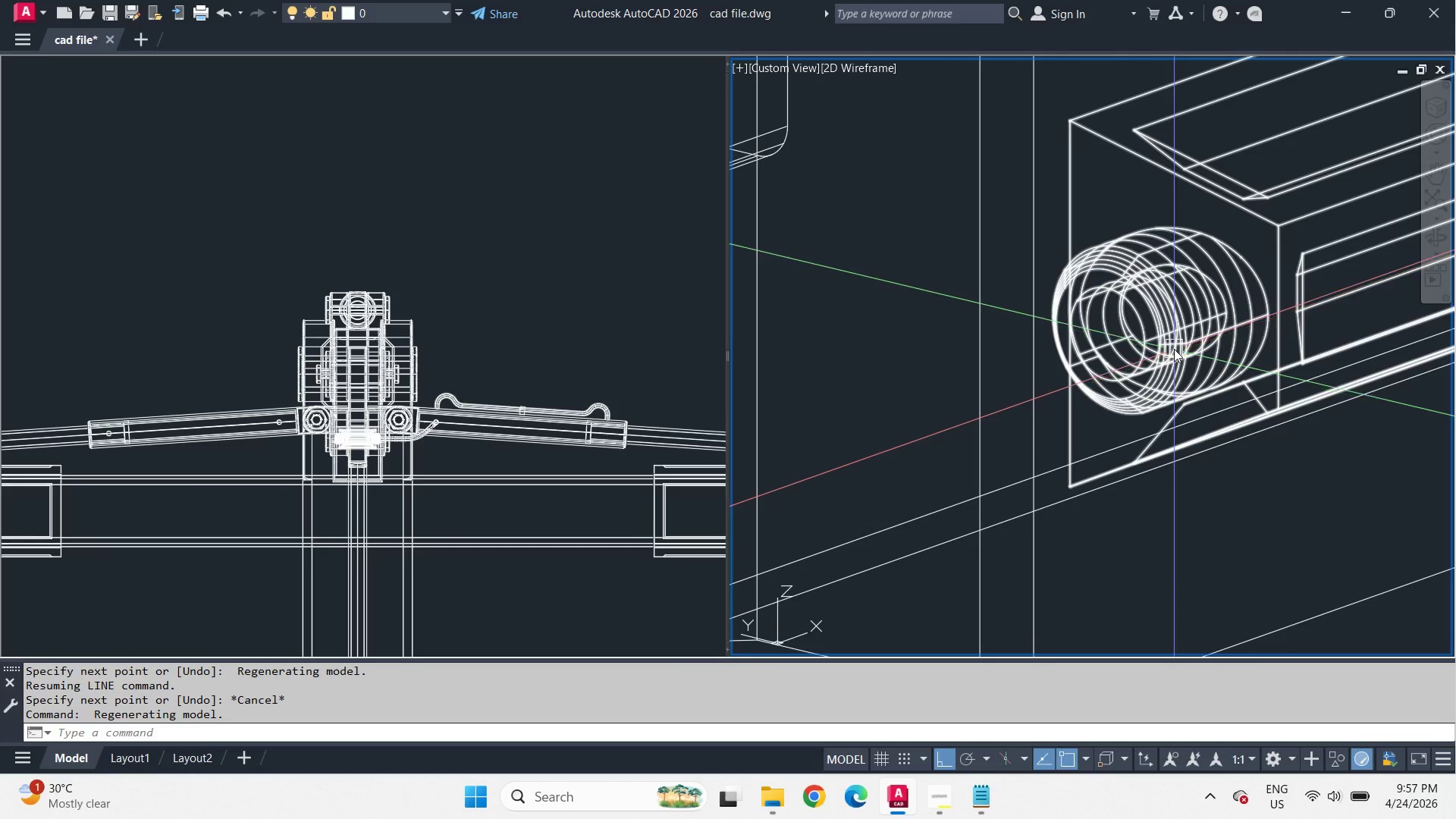 
key(L)
 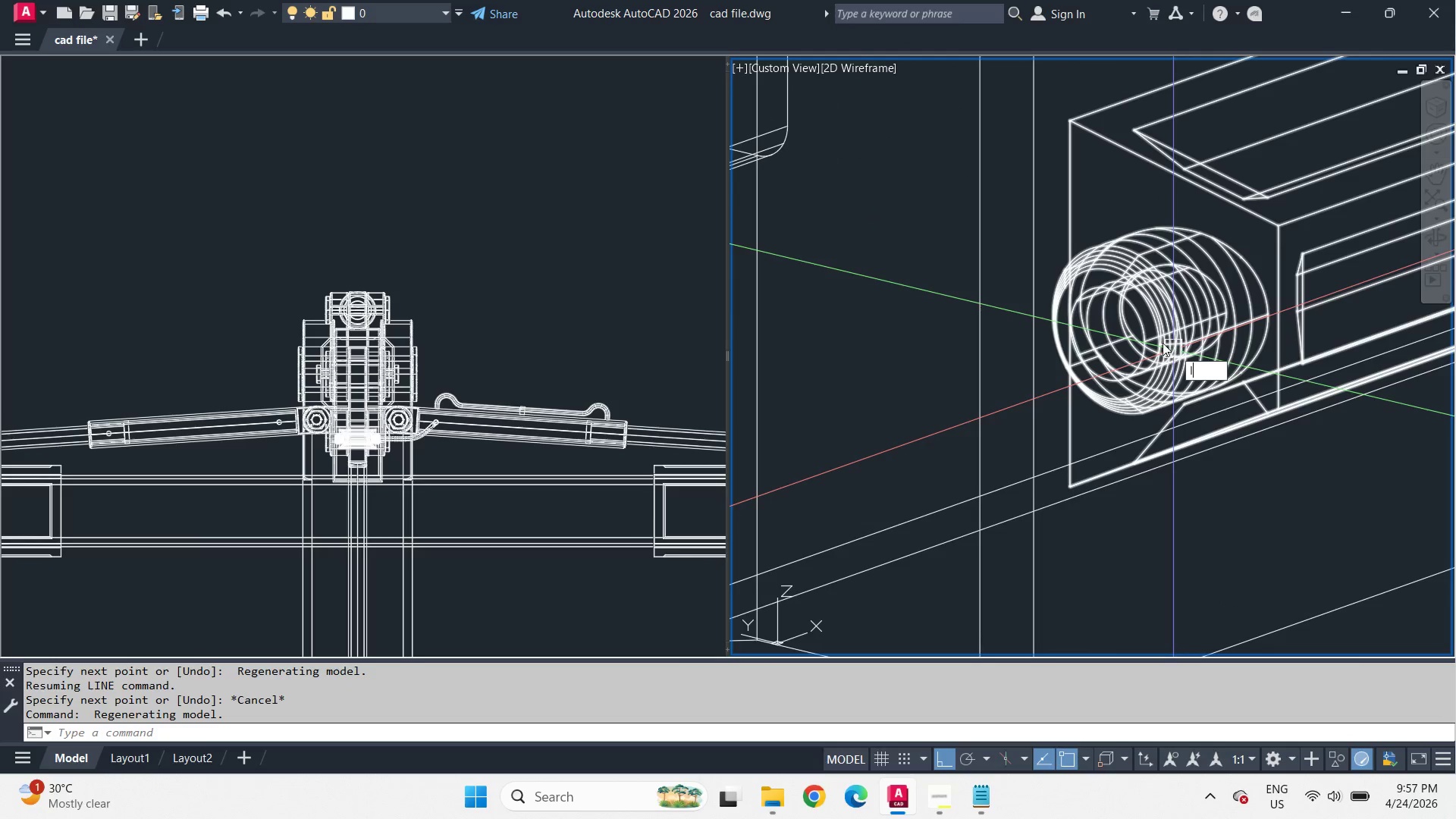 
key(Space)
 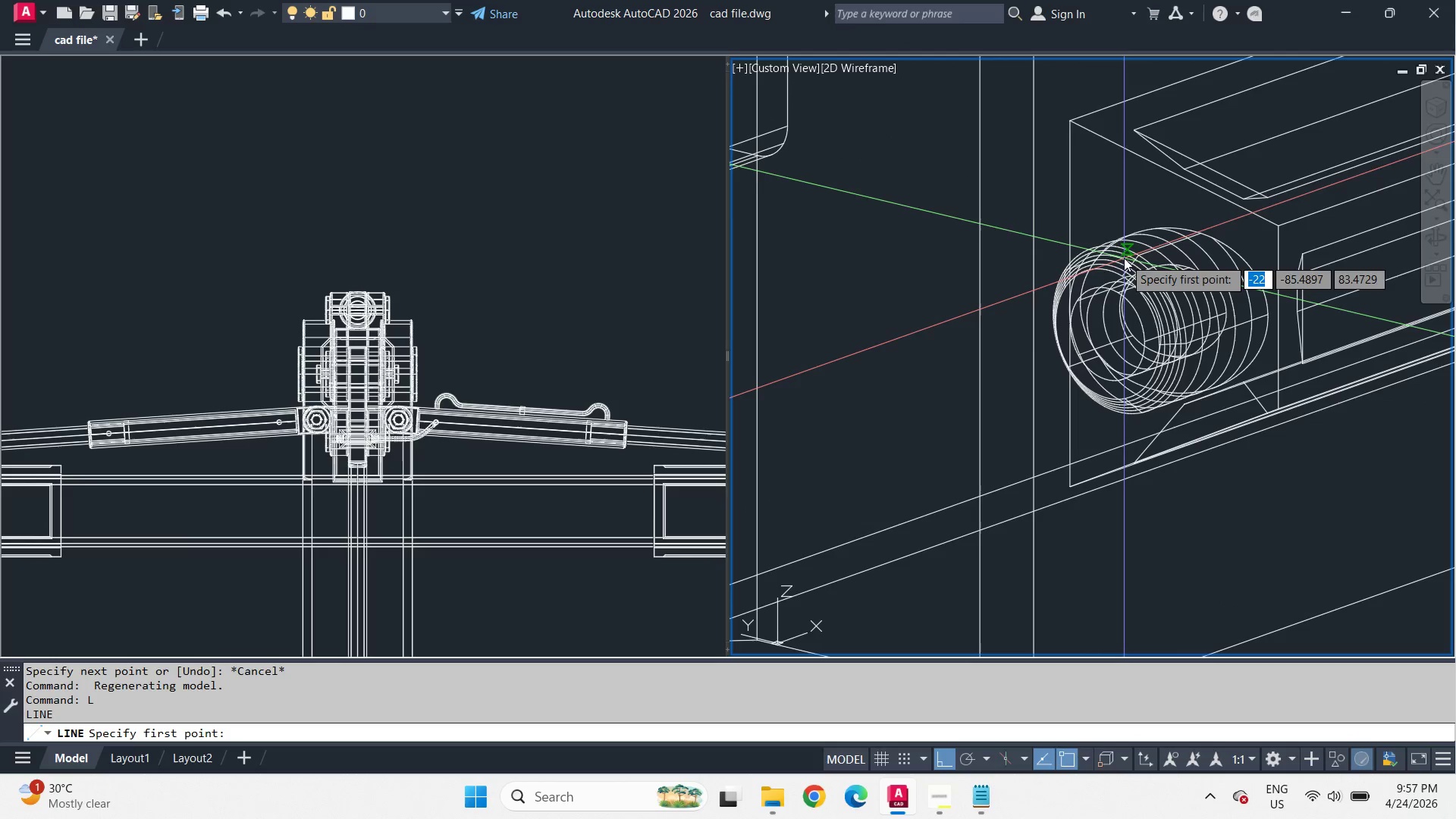 
hold_key(key=ShiftLeft, duration=0.94)
 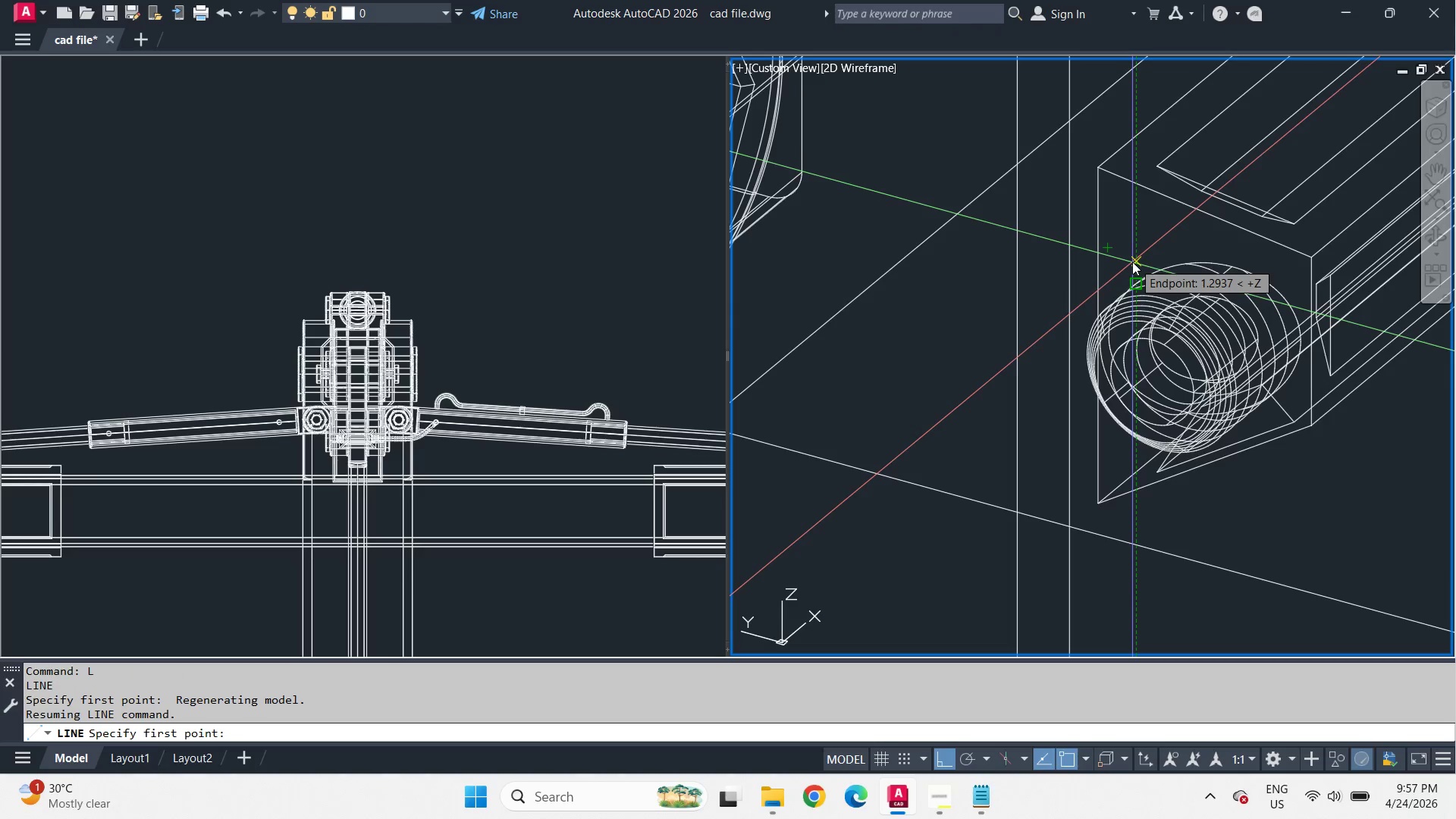 
hold_key(key=ShiftLeft, duration=0.42)
right_click([1132, 262])
 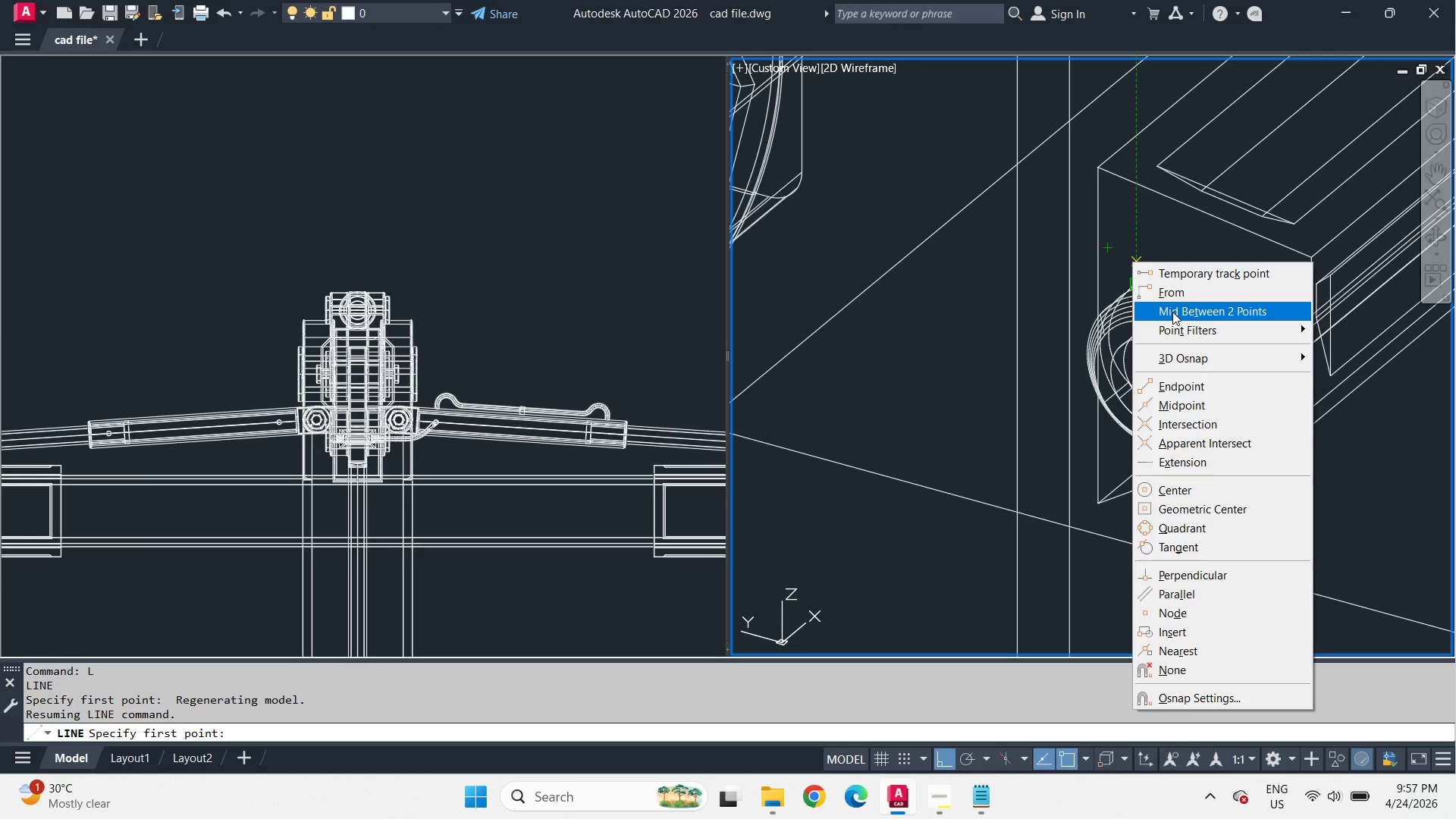 
left_click([1172, 312])
 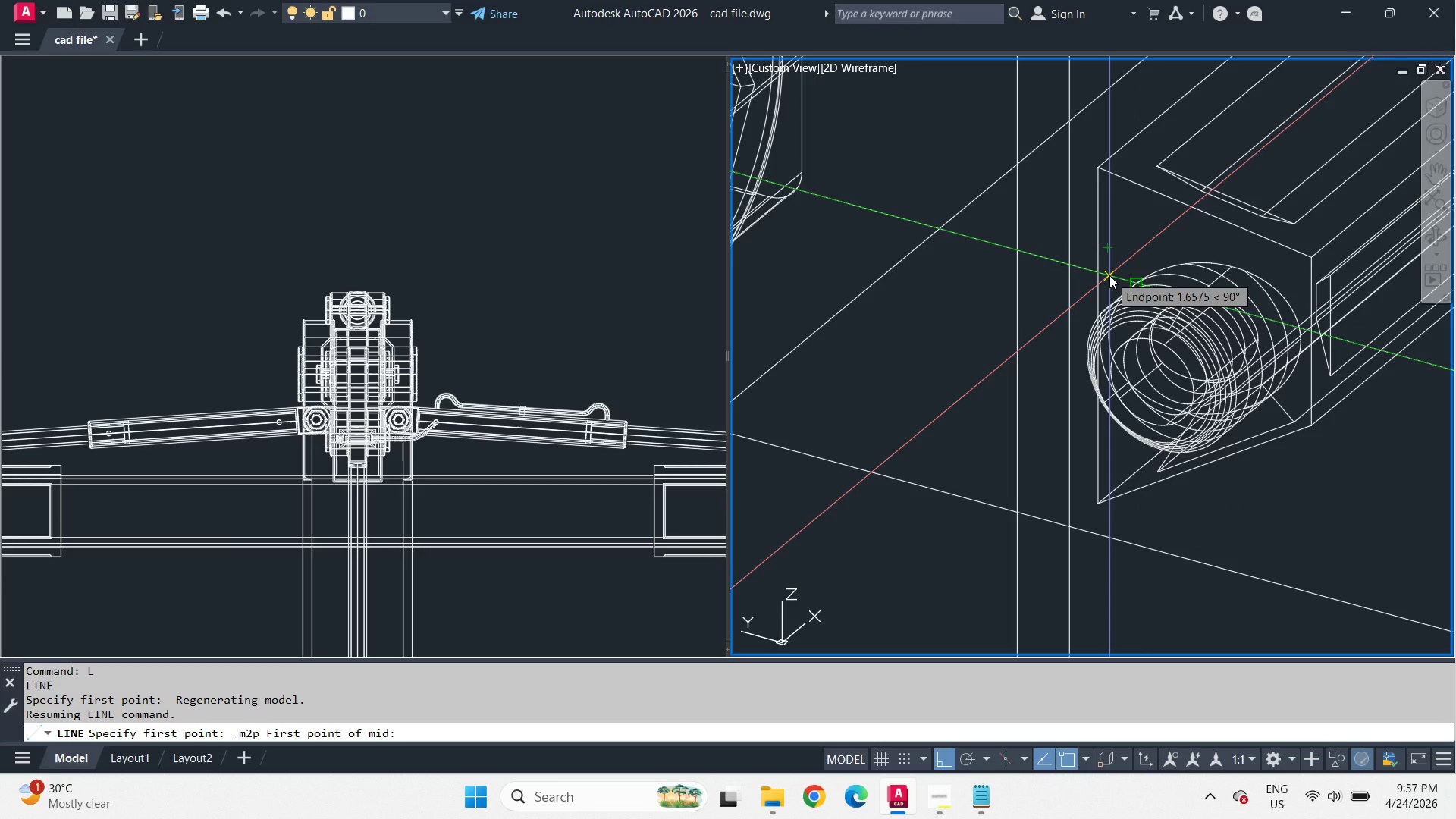 
type(mid )
 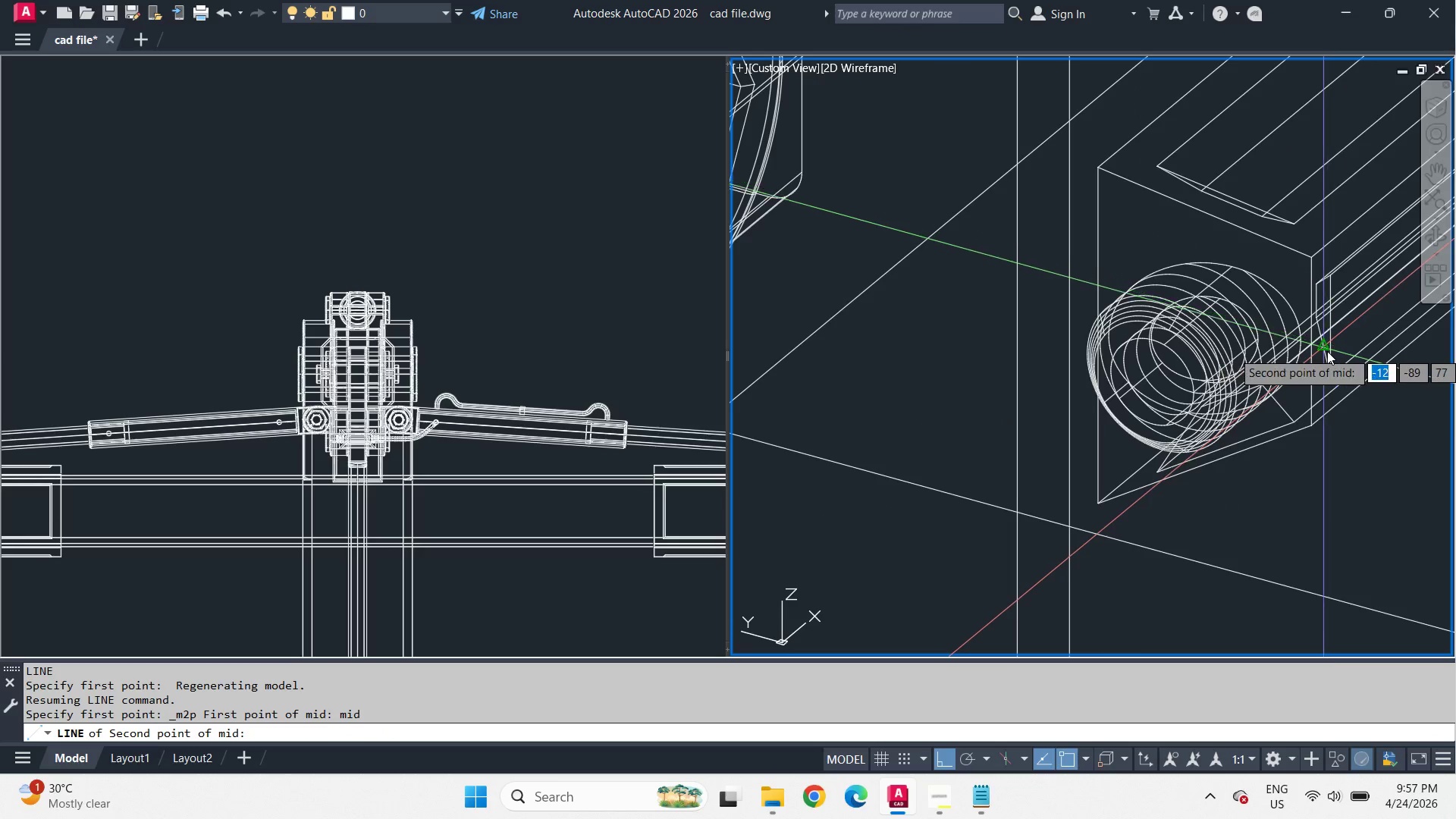 
type(mid)
 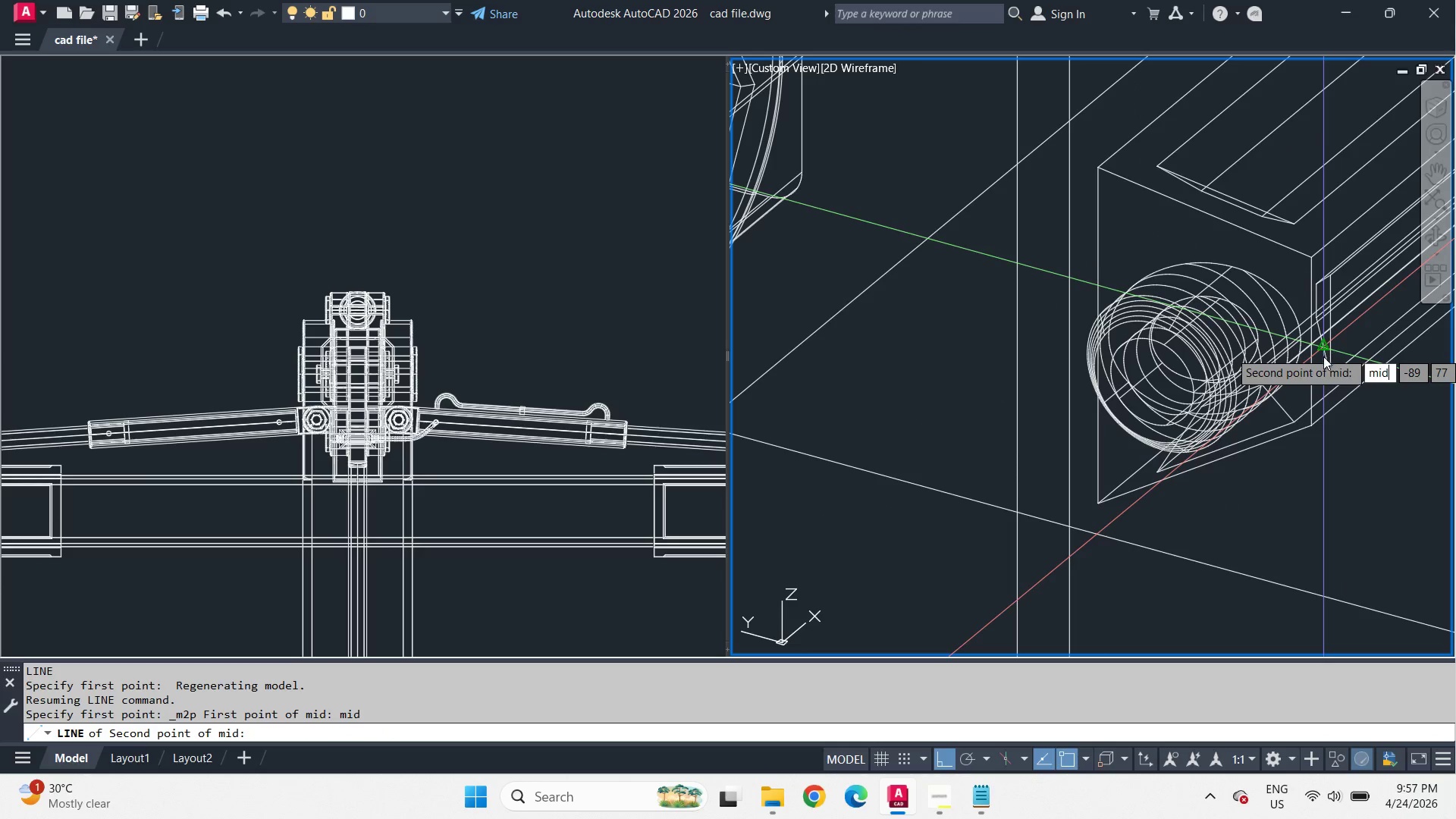 
key(Space)
 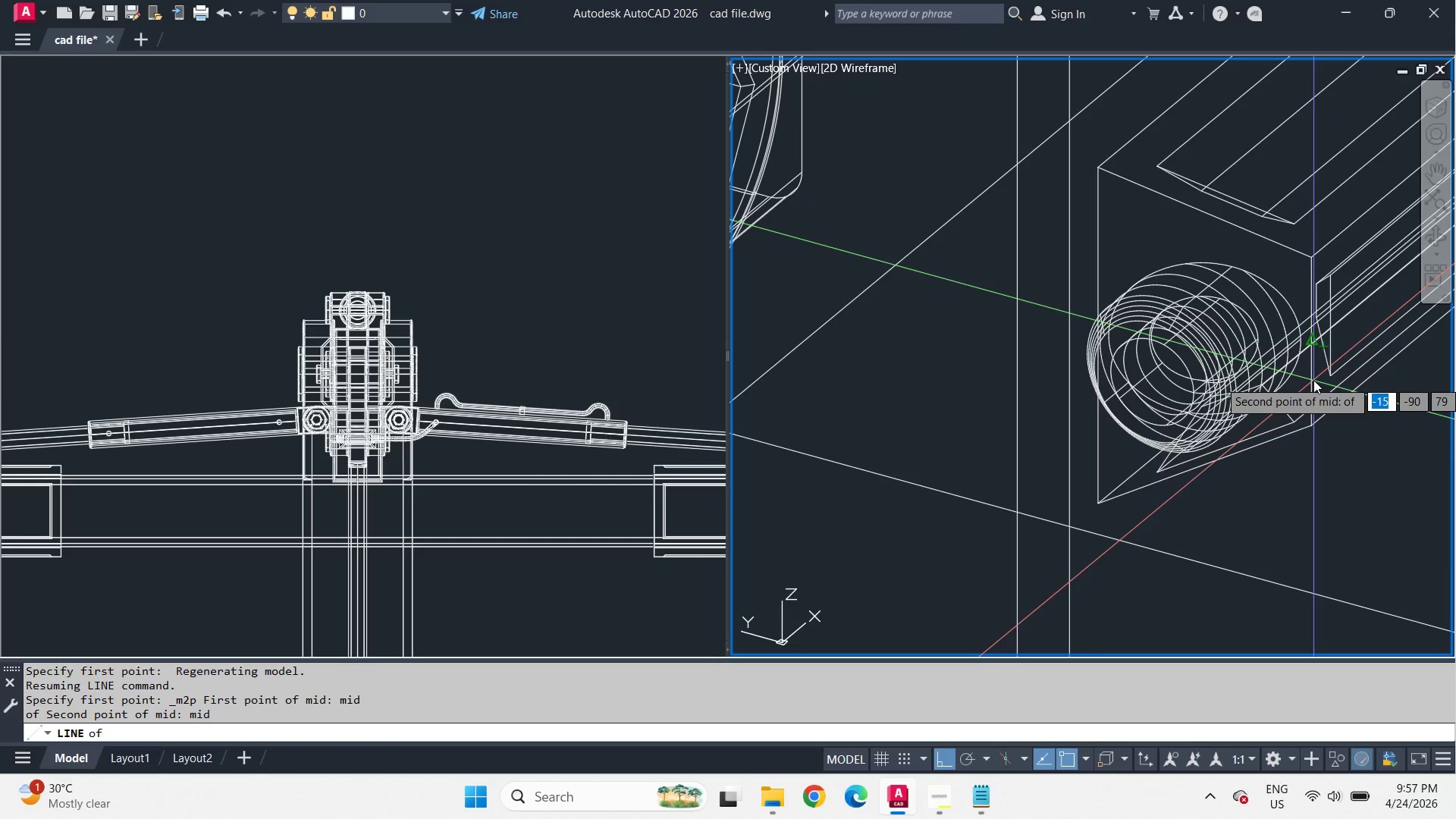 
left_click([1313, 380])
 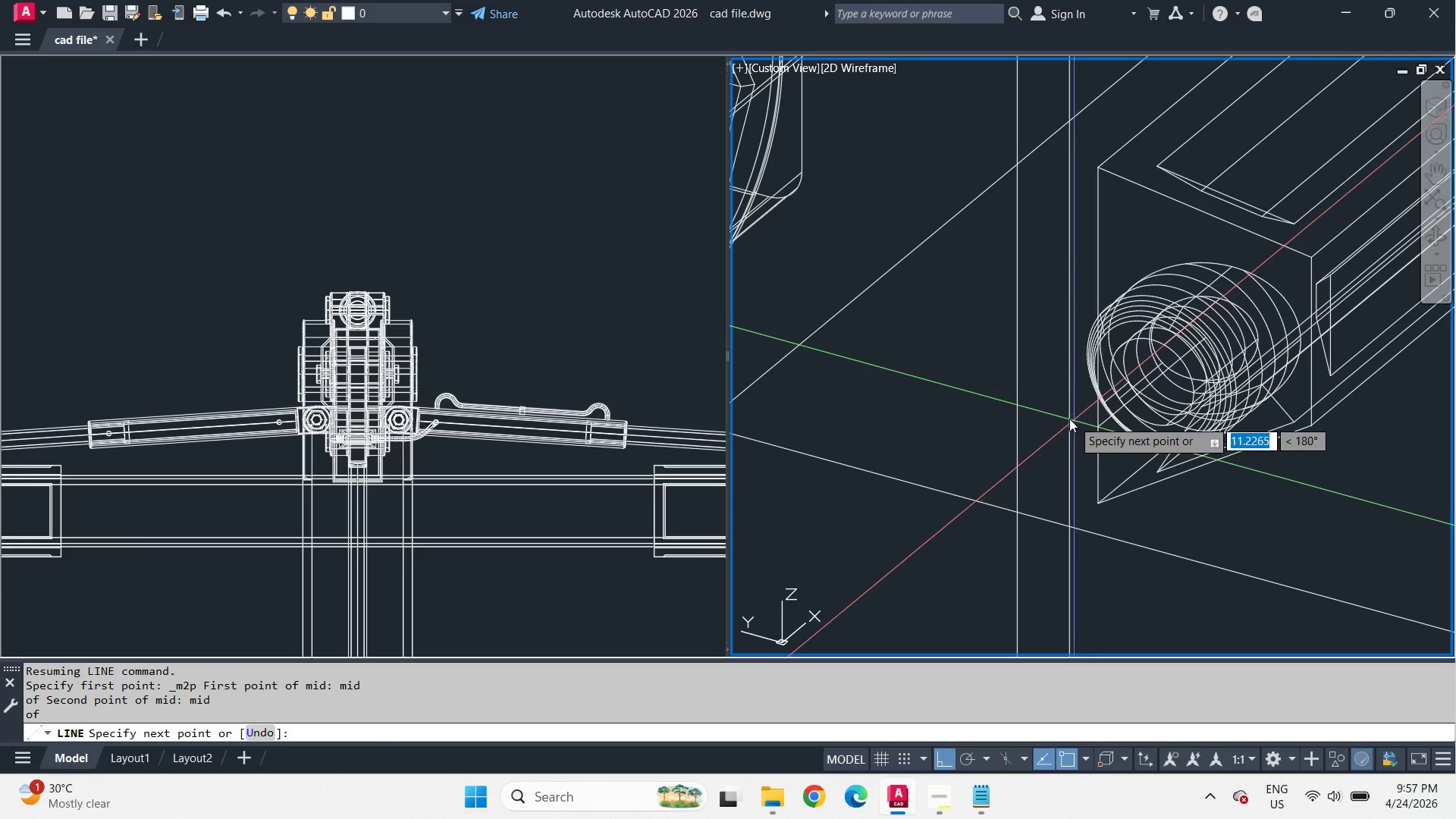 
scroll: coordinate [1079, 283], scroll_direction: down, amount: 2.0
 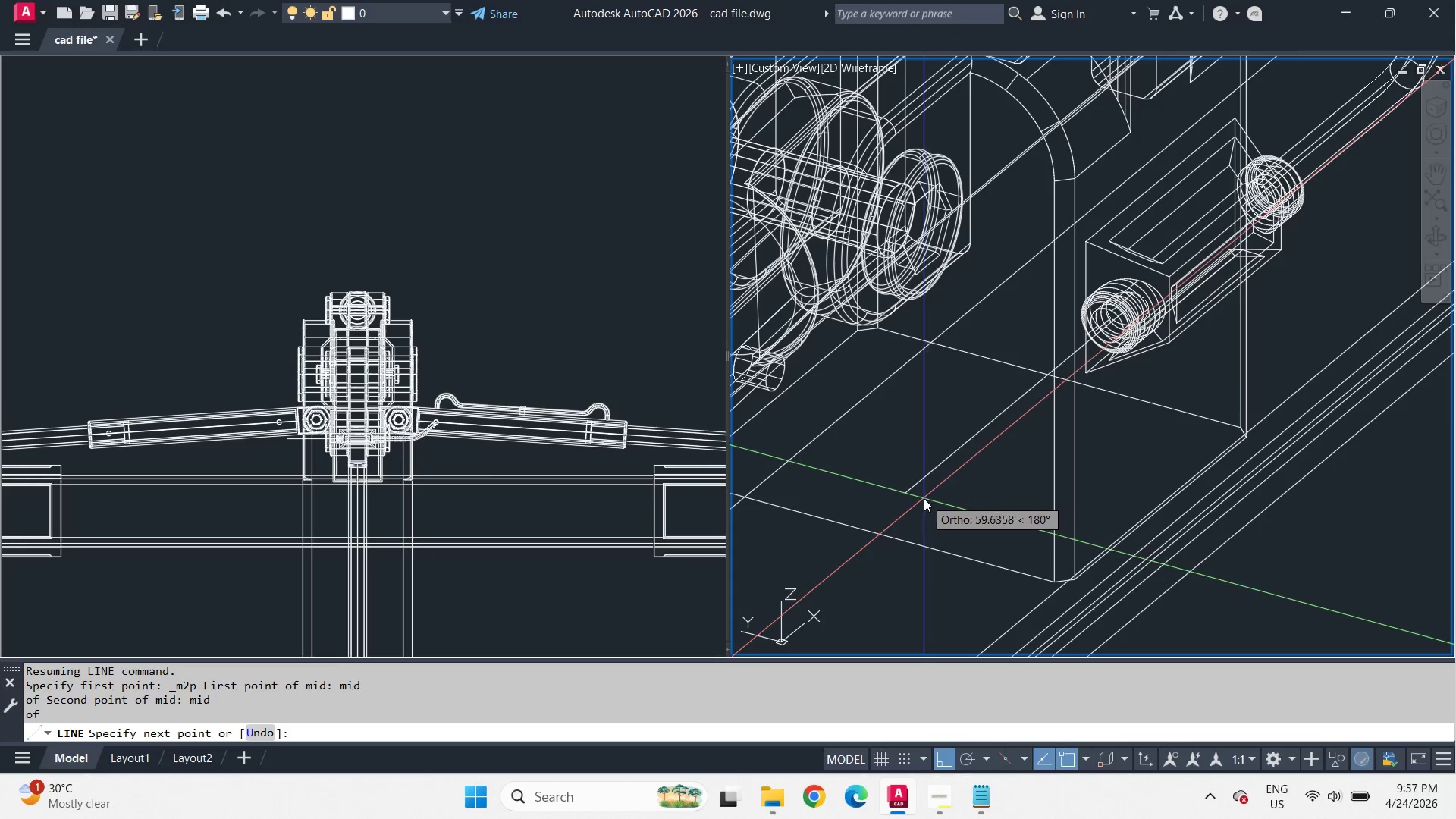 
left_click([924, 498])
 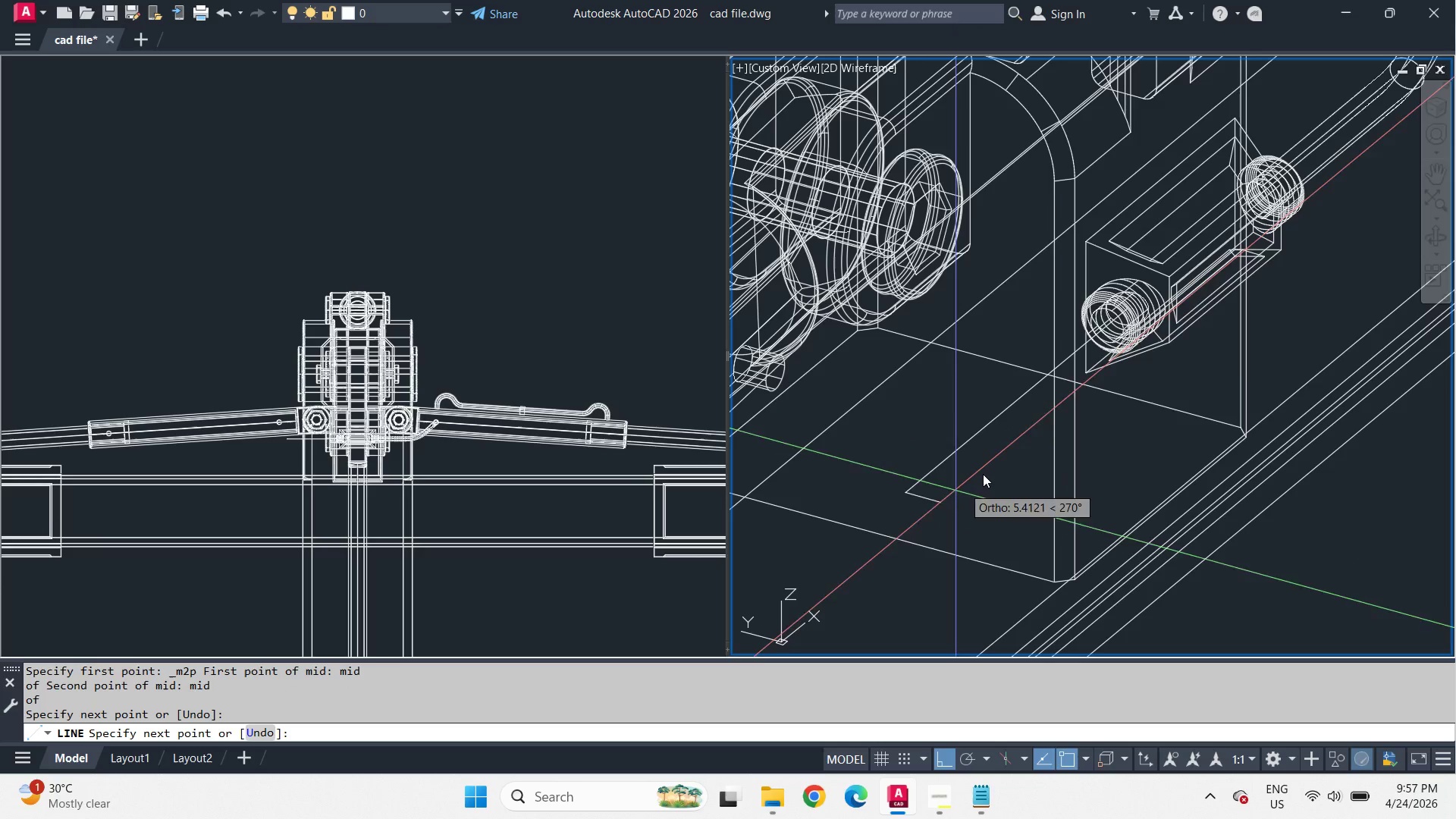 
key(Space)
 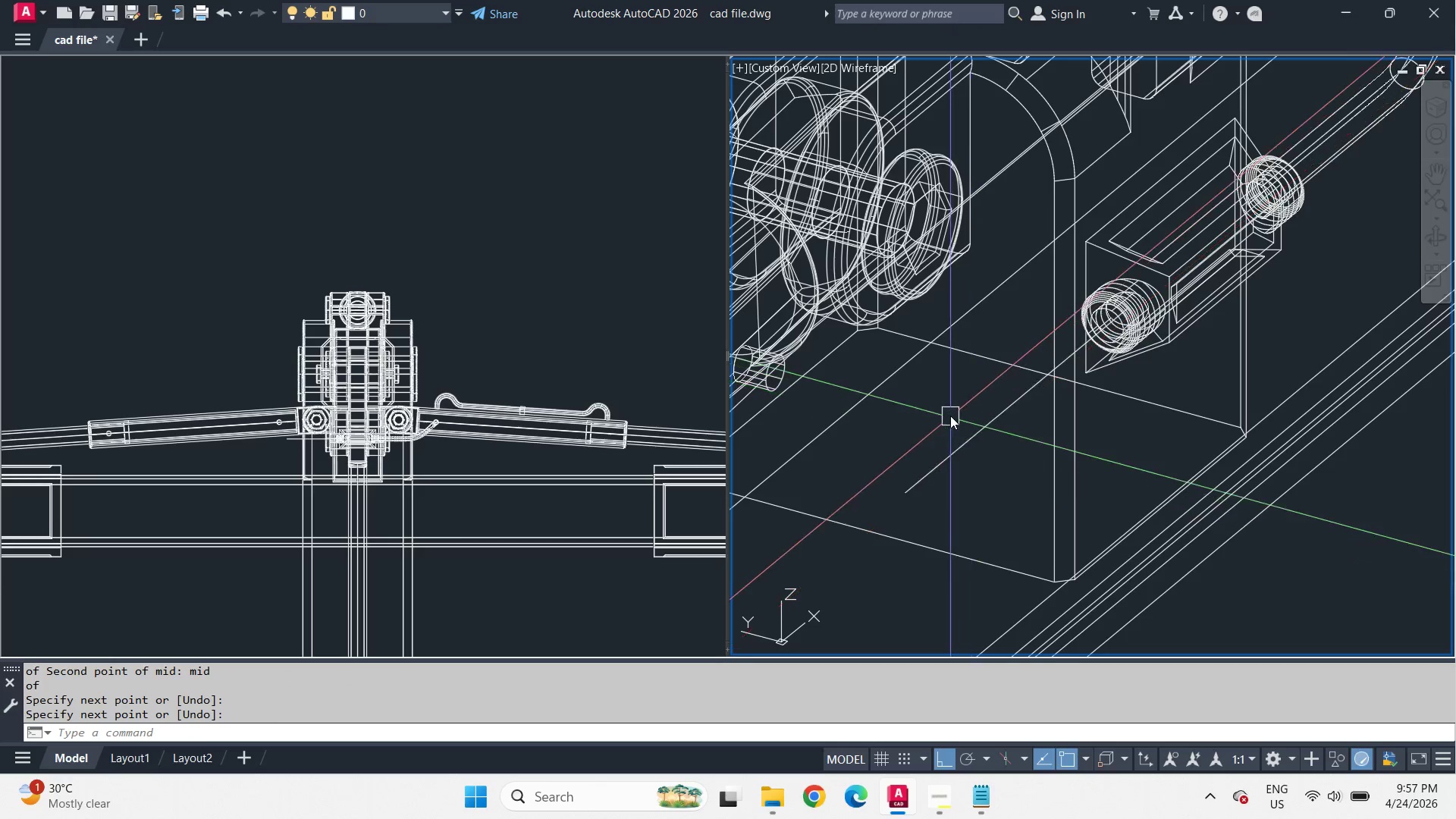 
hold_key(key=ShiftLeft, duration=2.14)
 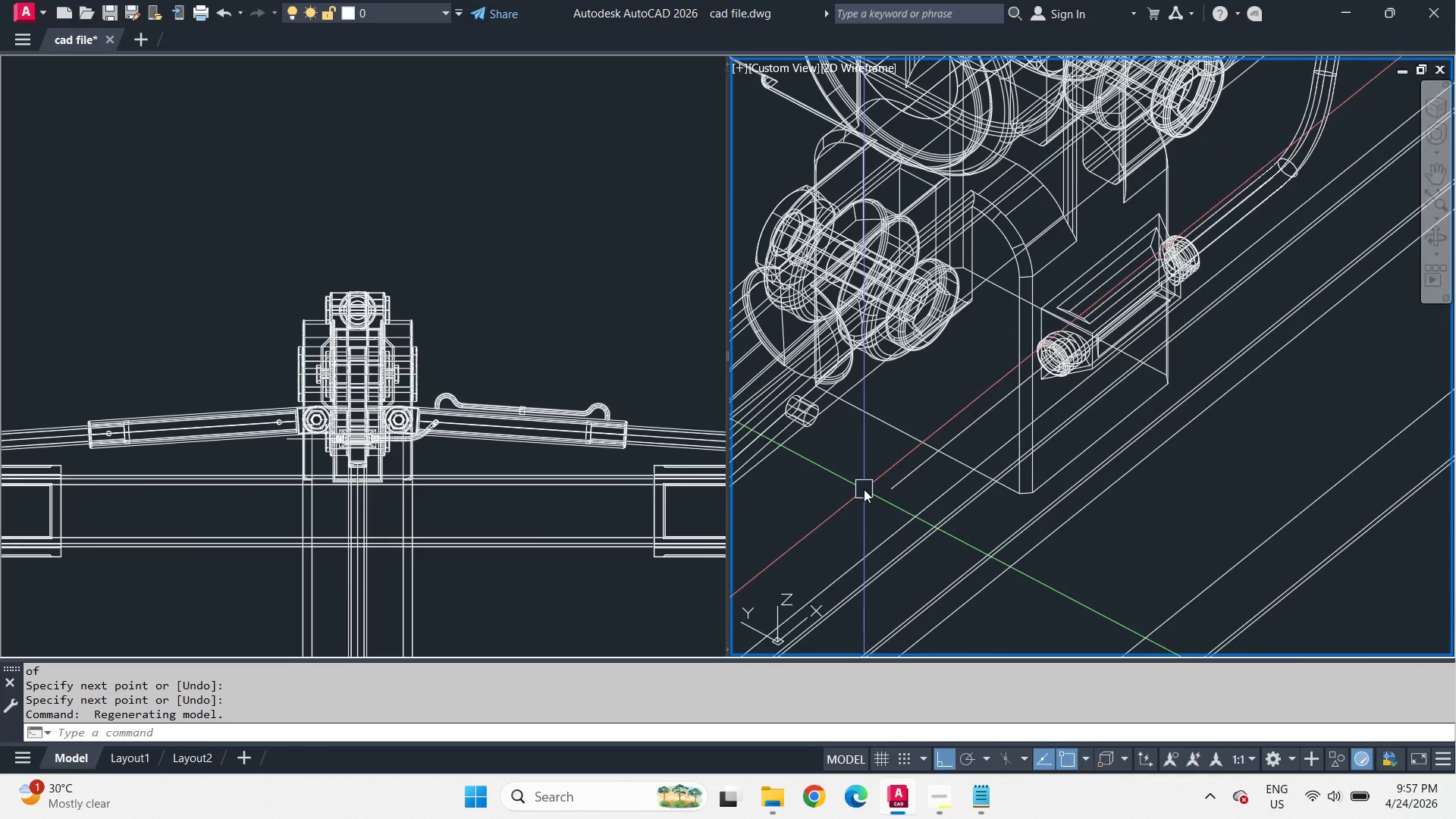 
scroll: coordinate [958, 408], scroll_direction: down, amount: 1.0
 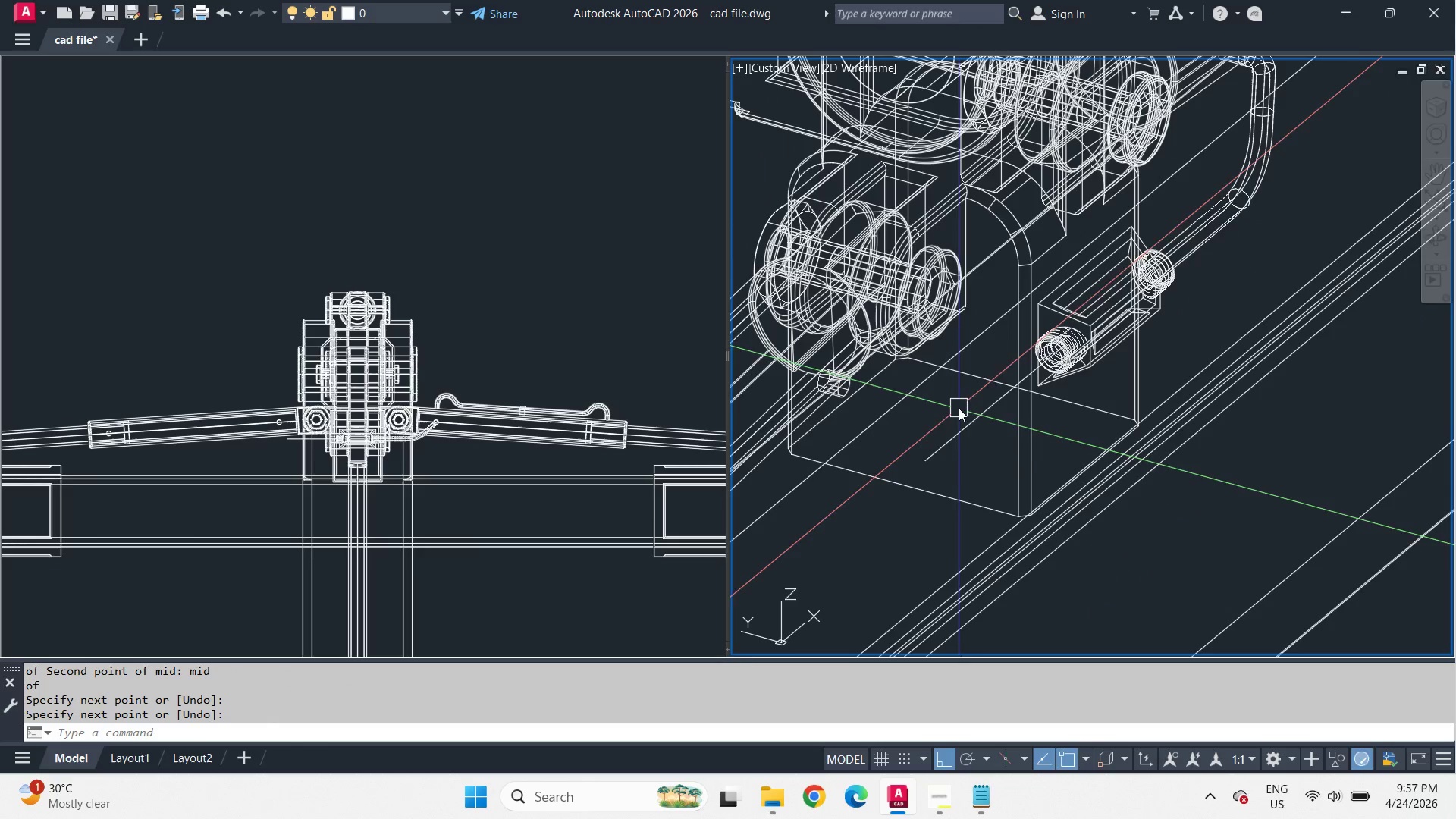 
scroll: coordinate [864, 488], scroll_direction: up, amount: 1.0
 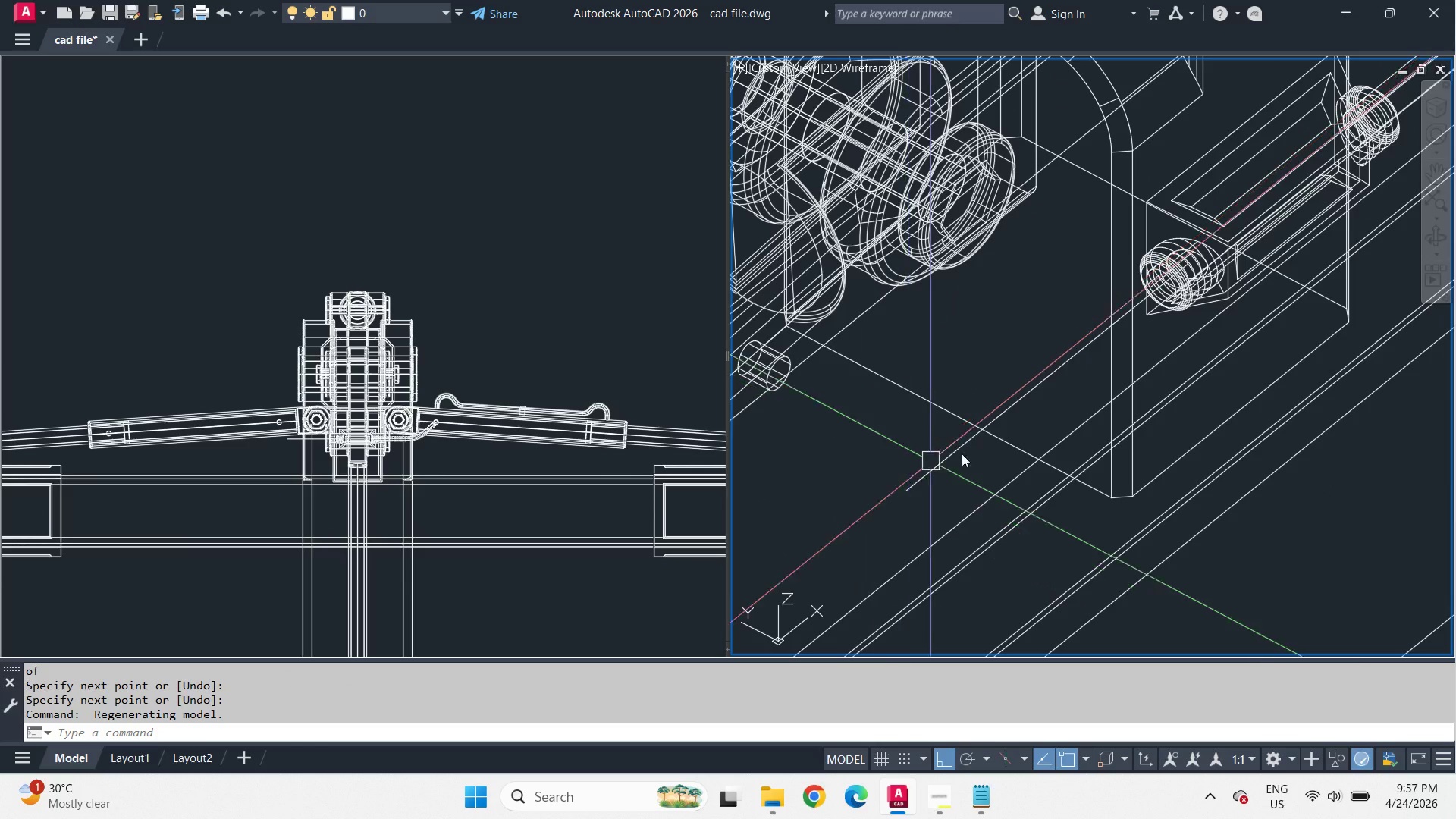 
hold_key(key=ShiftLeft, duration=1.36)
 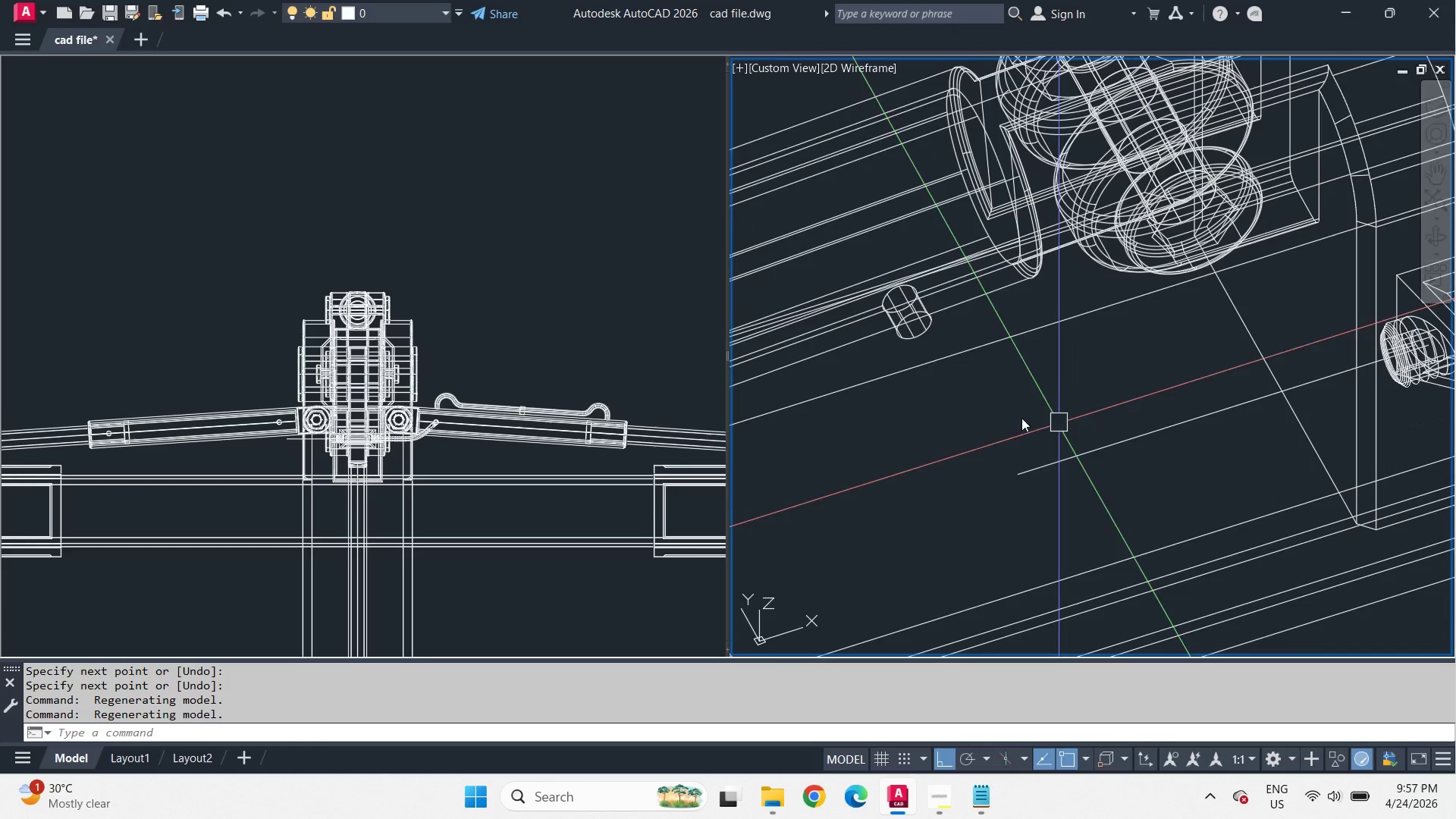 
scroll: coordinate [927, 331], scroll_direction: up, amount: 1.0
 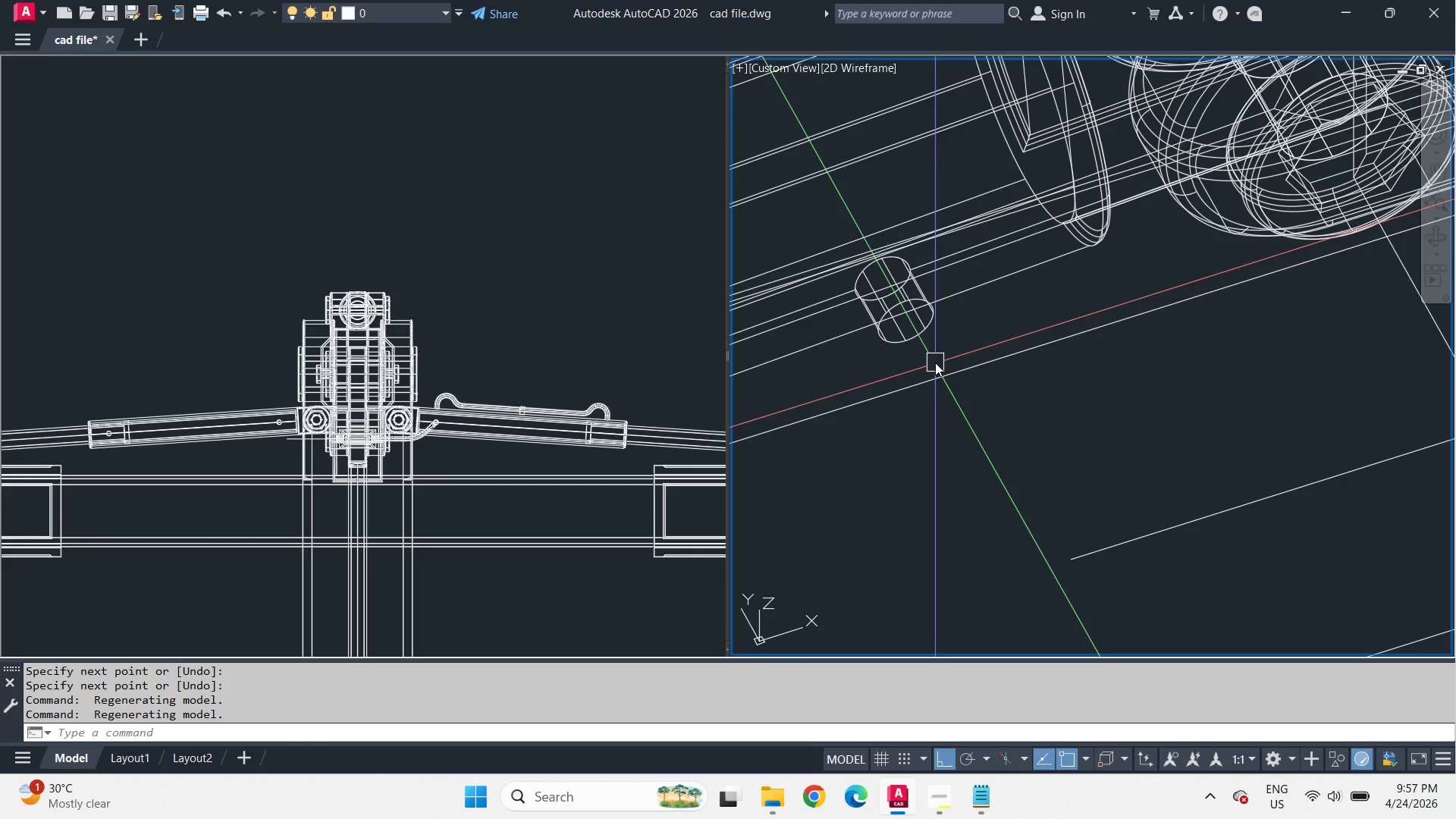 
key(L)
 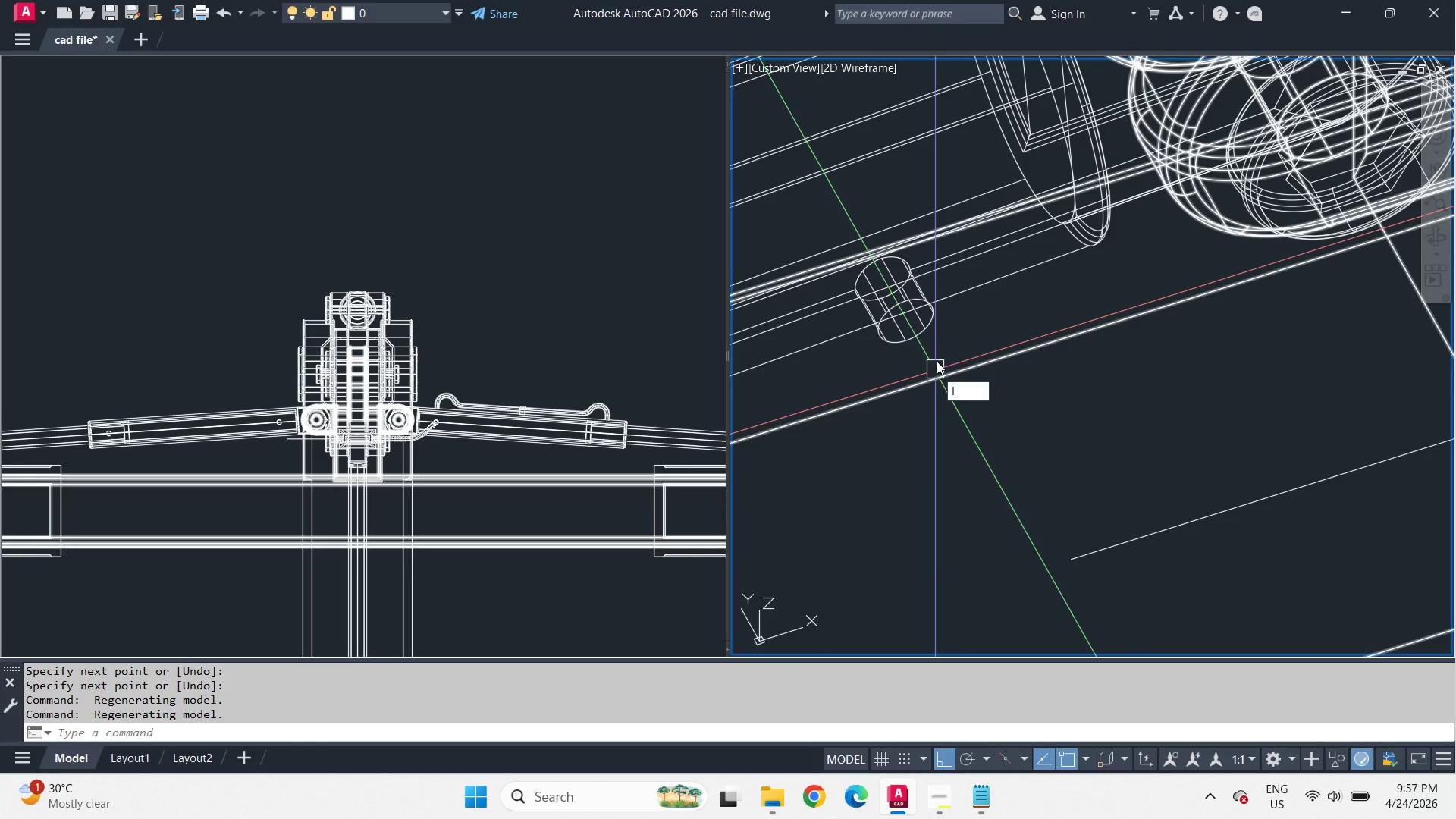 
key(Space)
 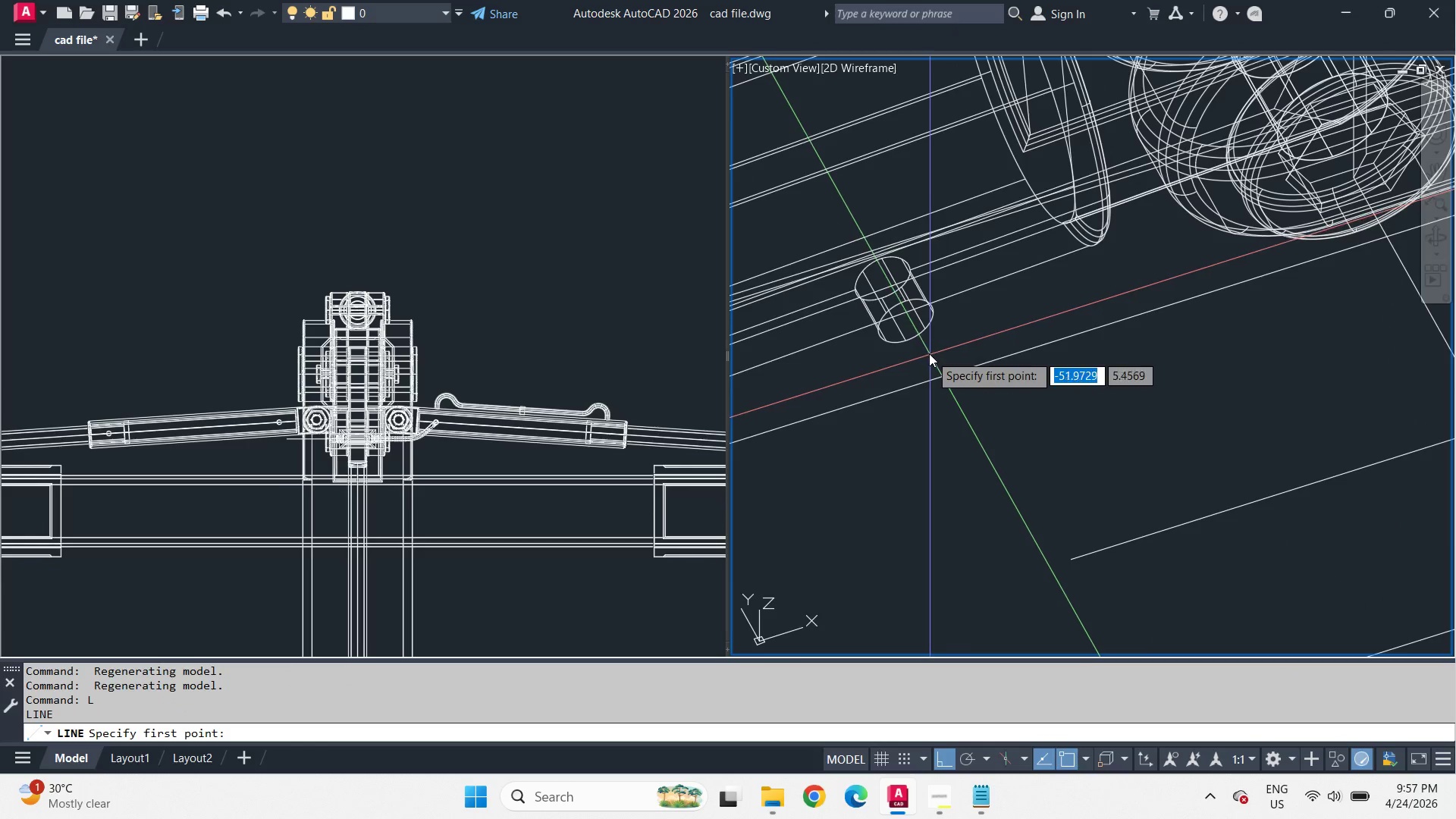 
key(C)
 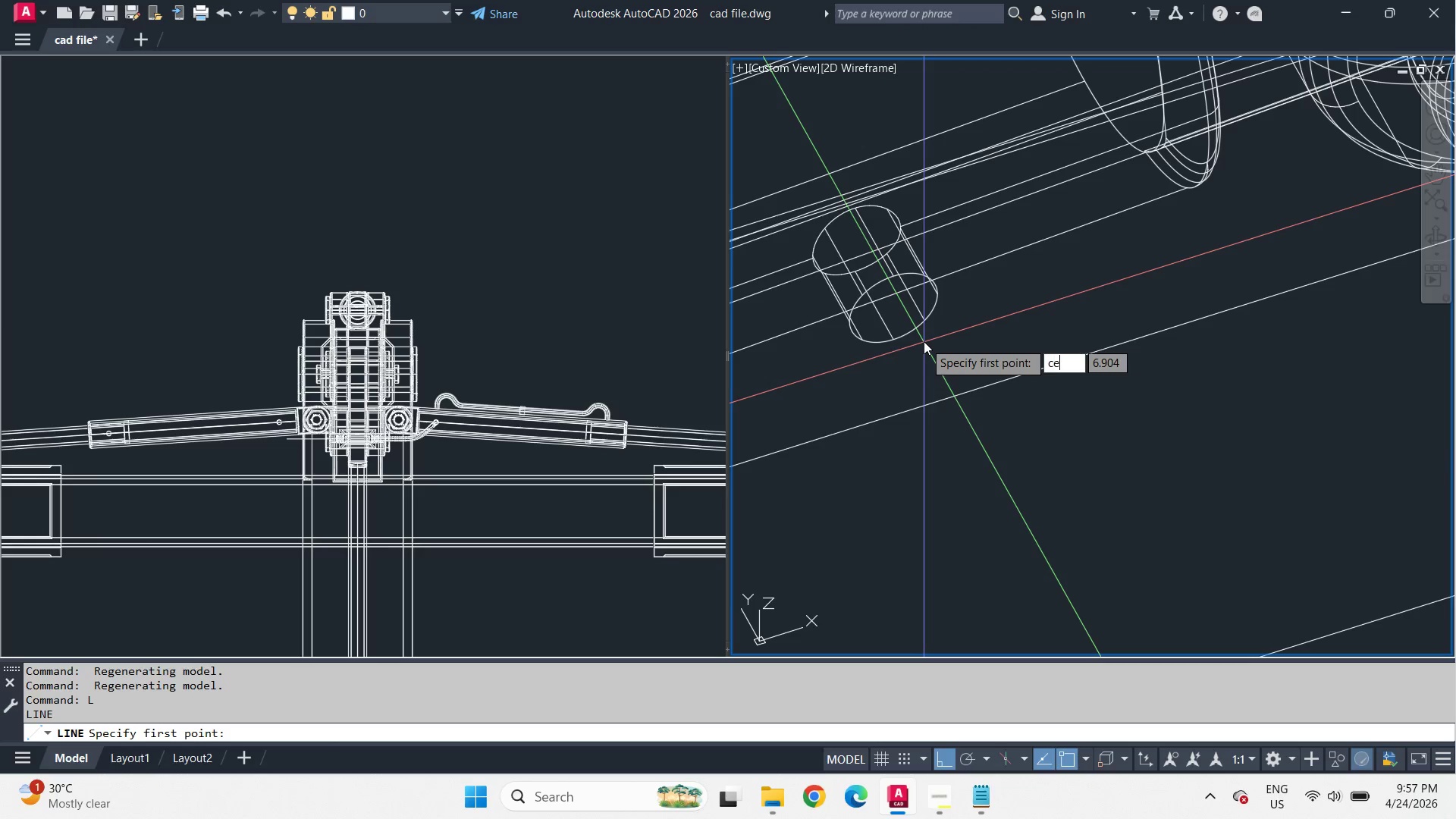 
scroll: coordinate [924, 341], scroll_direction: up, amount: 1.0
 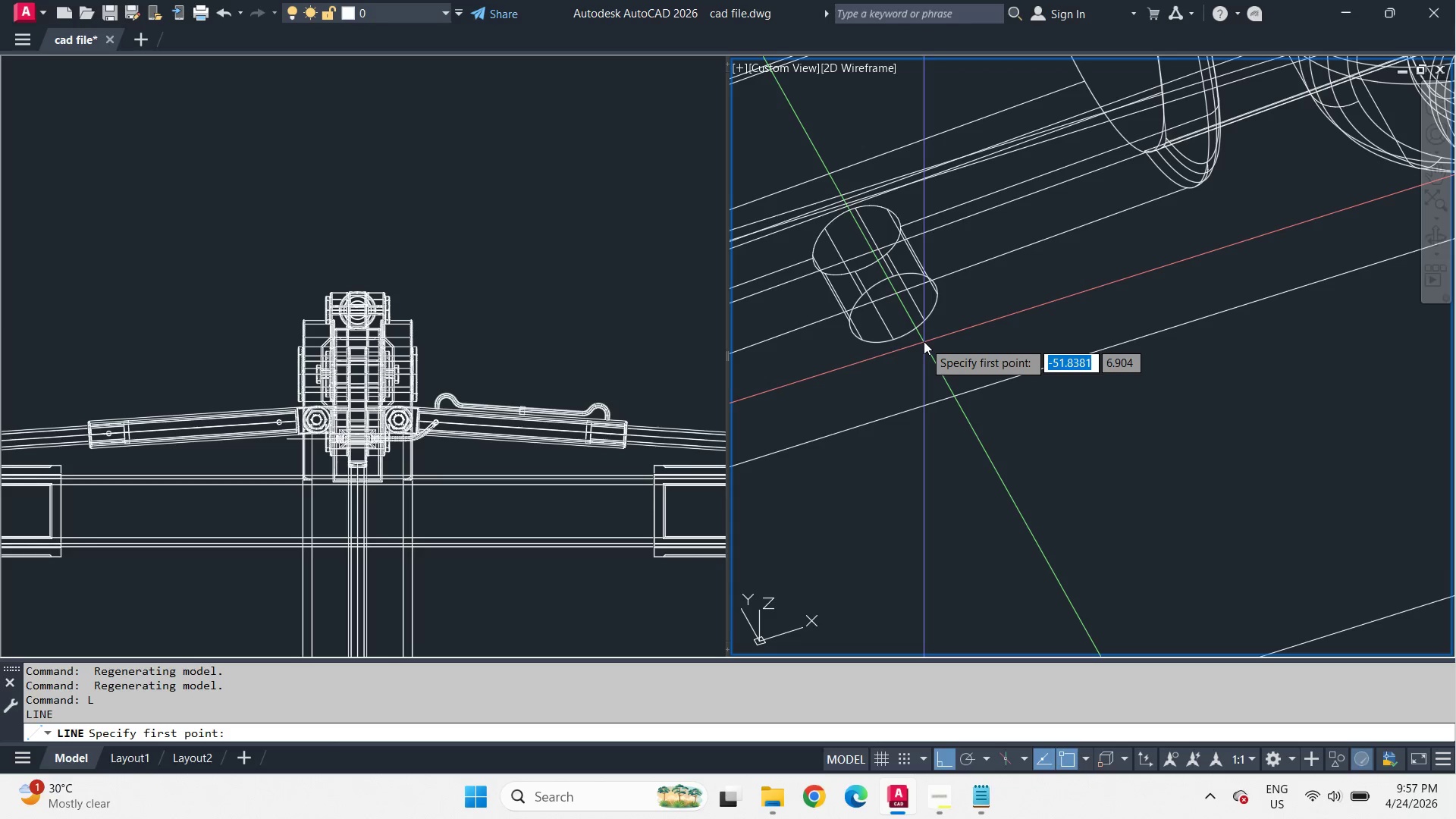 
type(en )
 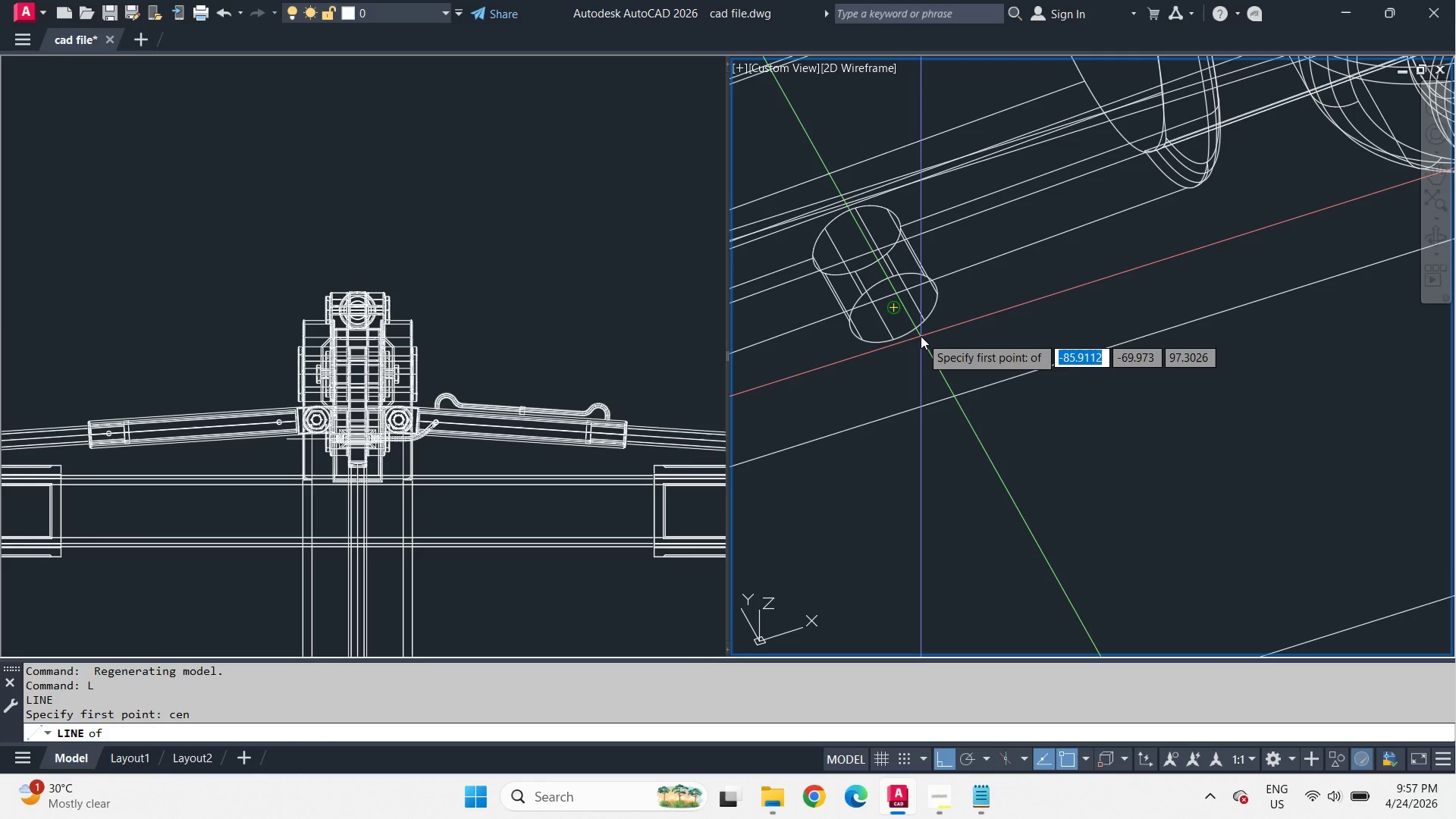 
left_click([921, 336])
 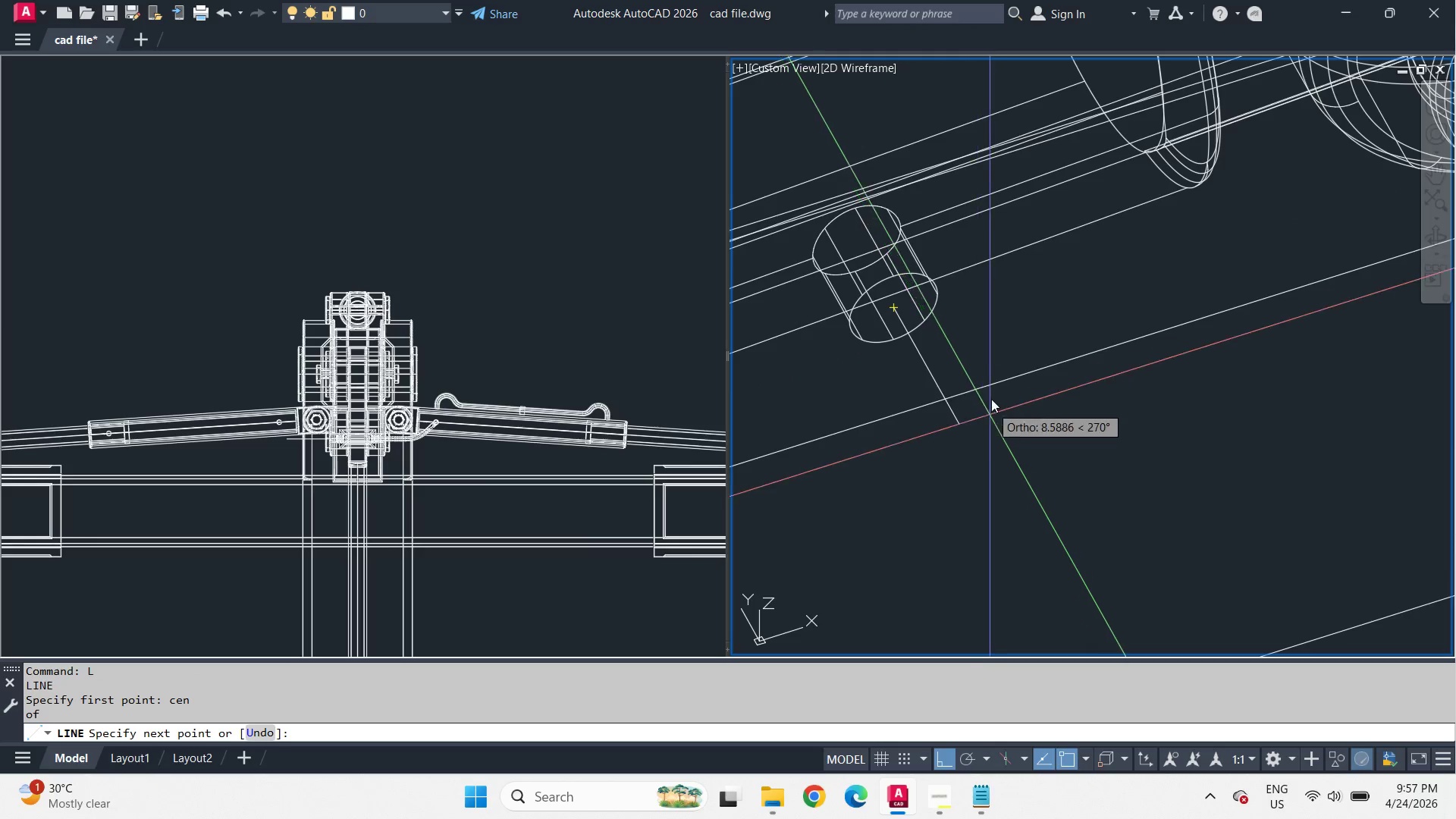 
scroll: coordinate [993, 379], scroll_direction: down, amount: 2.0
 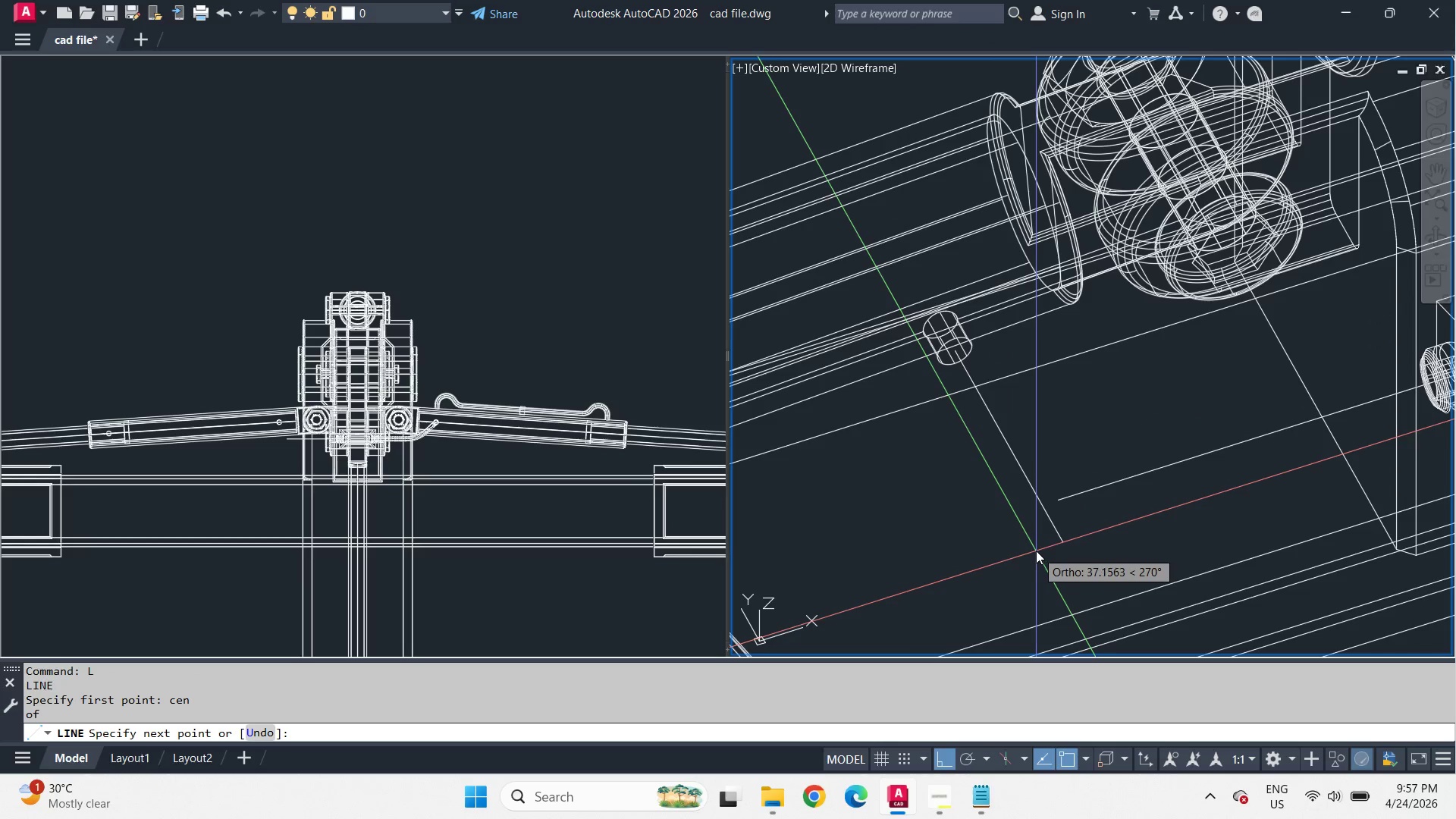 
key(Space)
 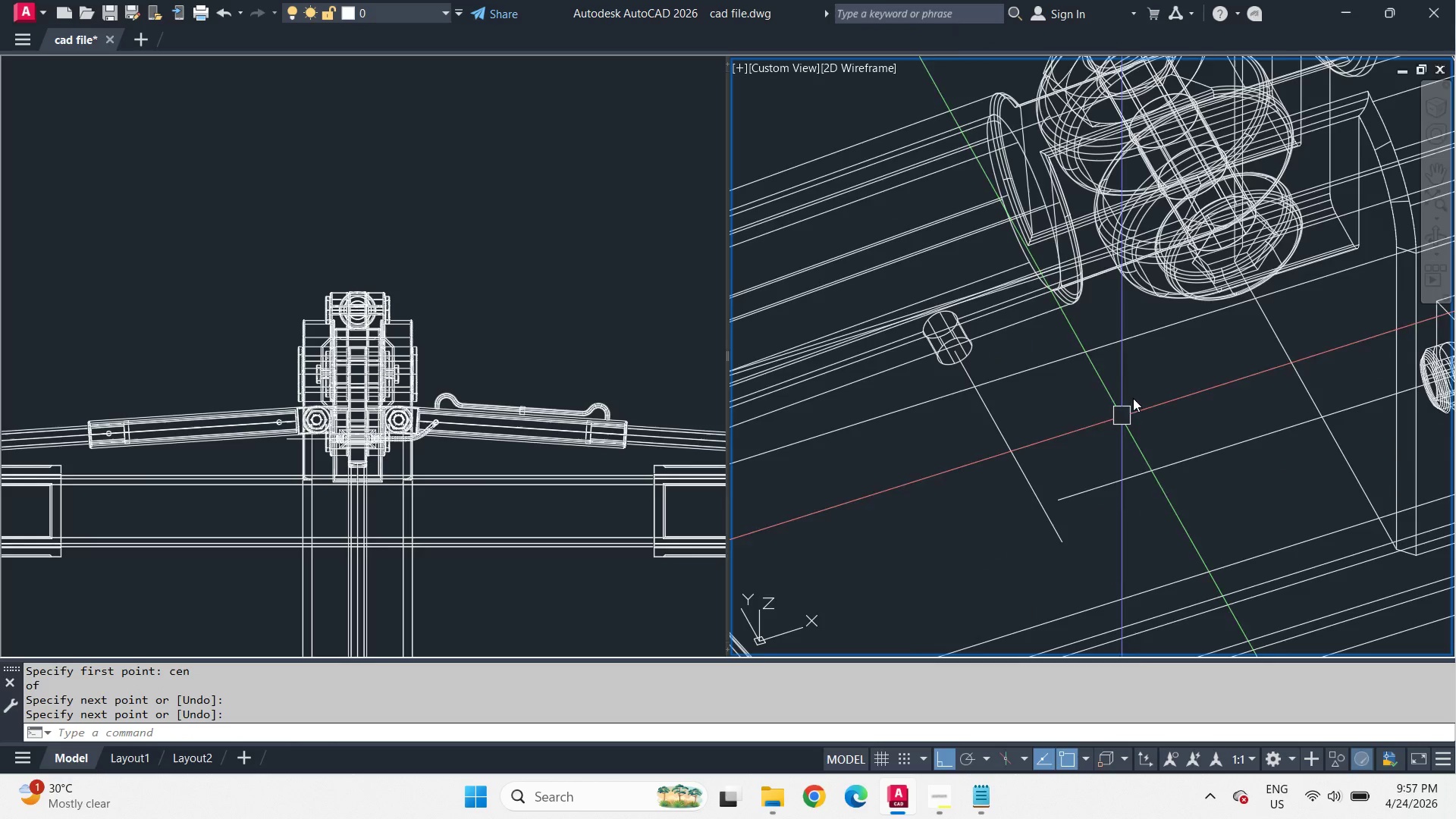 
hold_key(key=ShiftLeft, duration=5.12)
 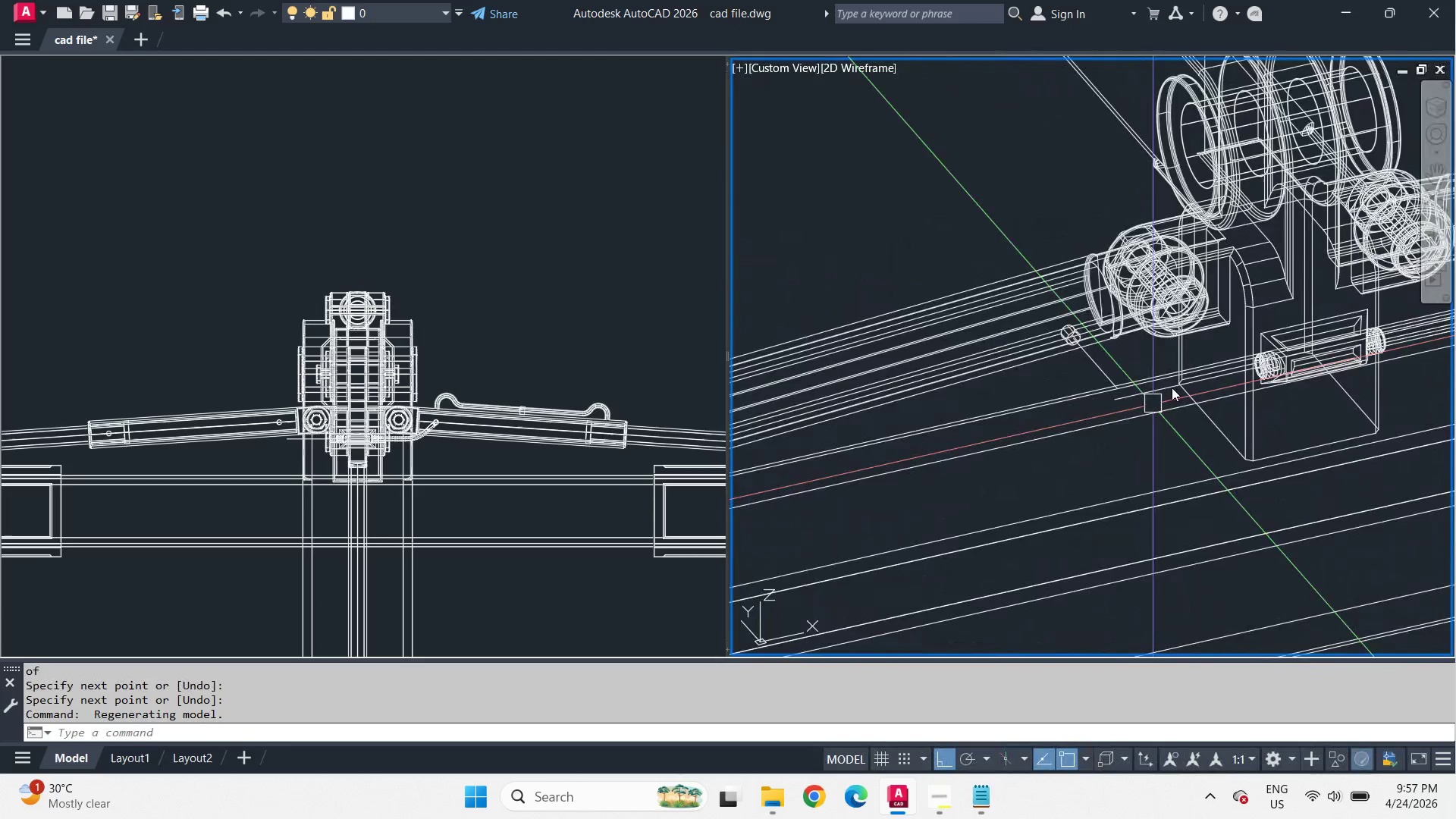 
scroll: coordinate [1147, 377], scroll_direction: down, amount: 2.0
 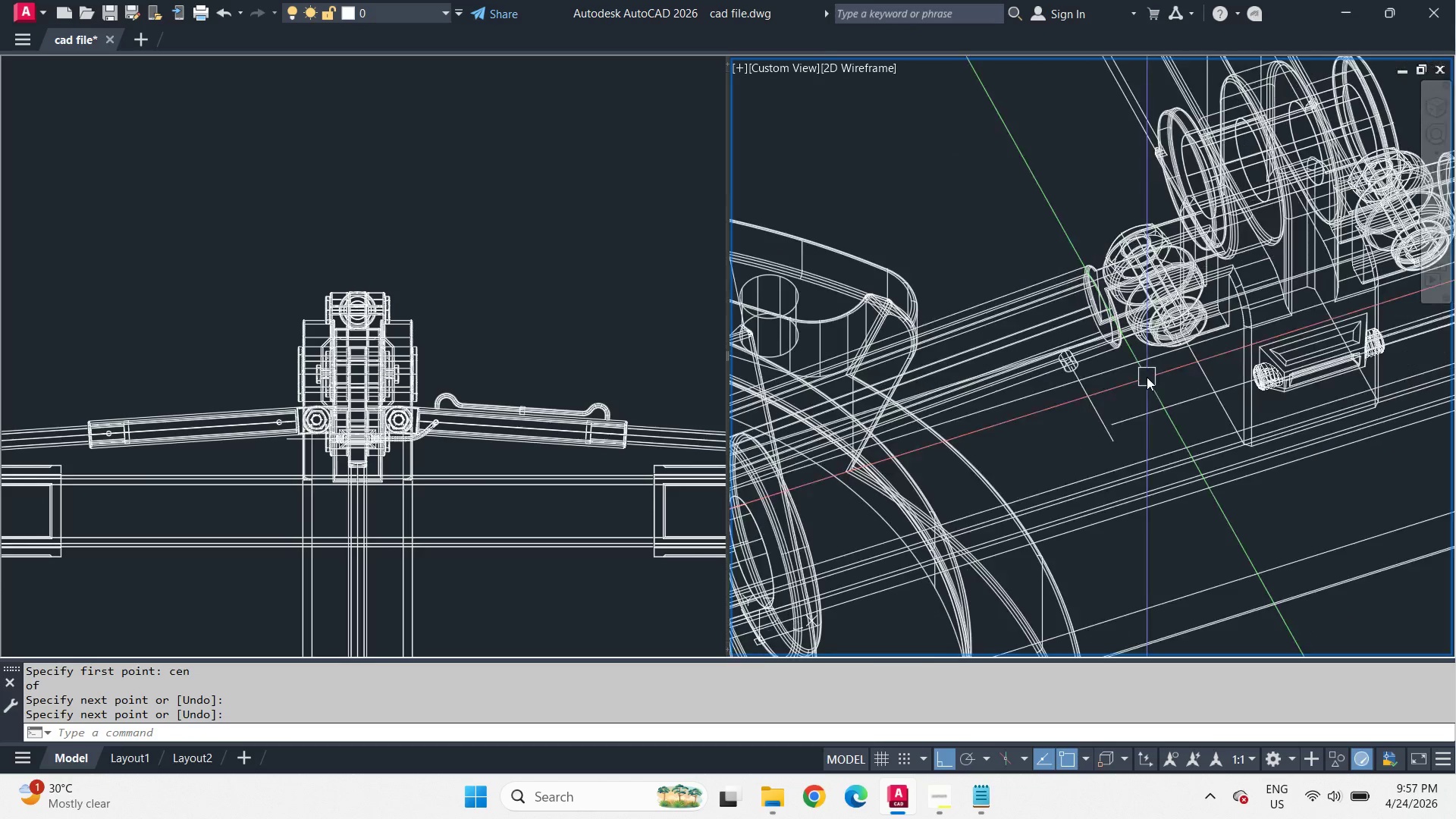 
scroll: coordinate [1181, 381], scroll_direction: up, amount: 2.0
 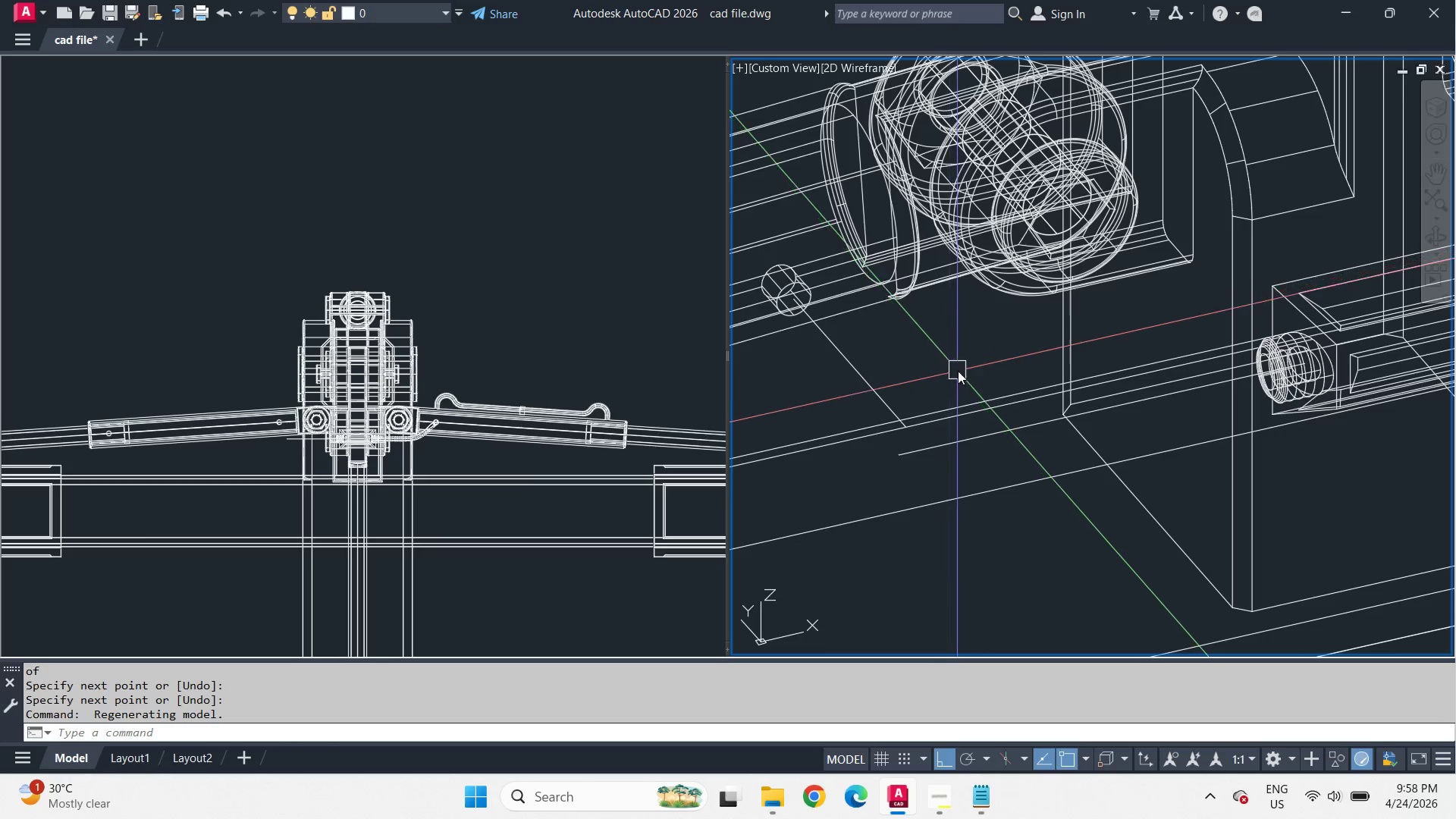 
wait(16.67)
 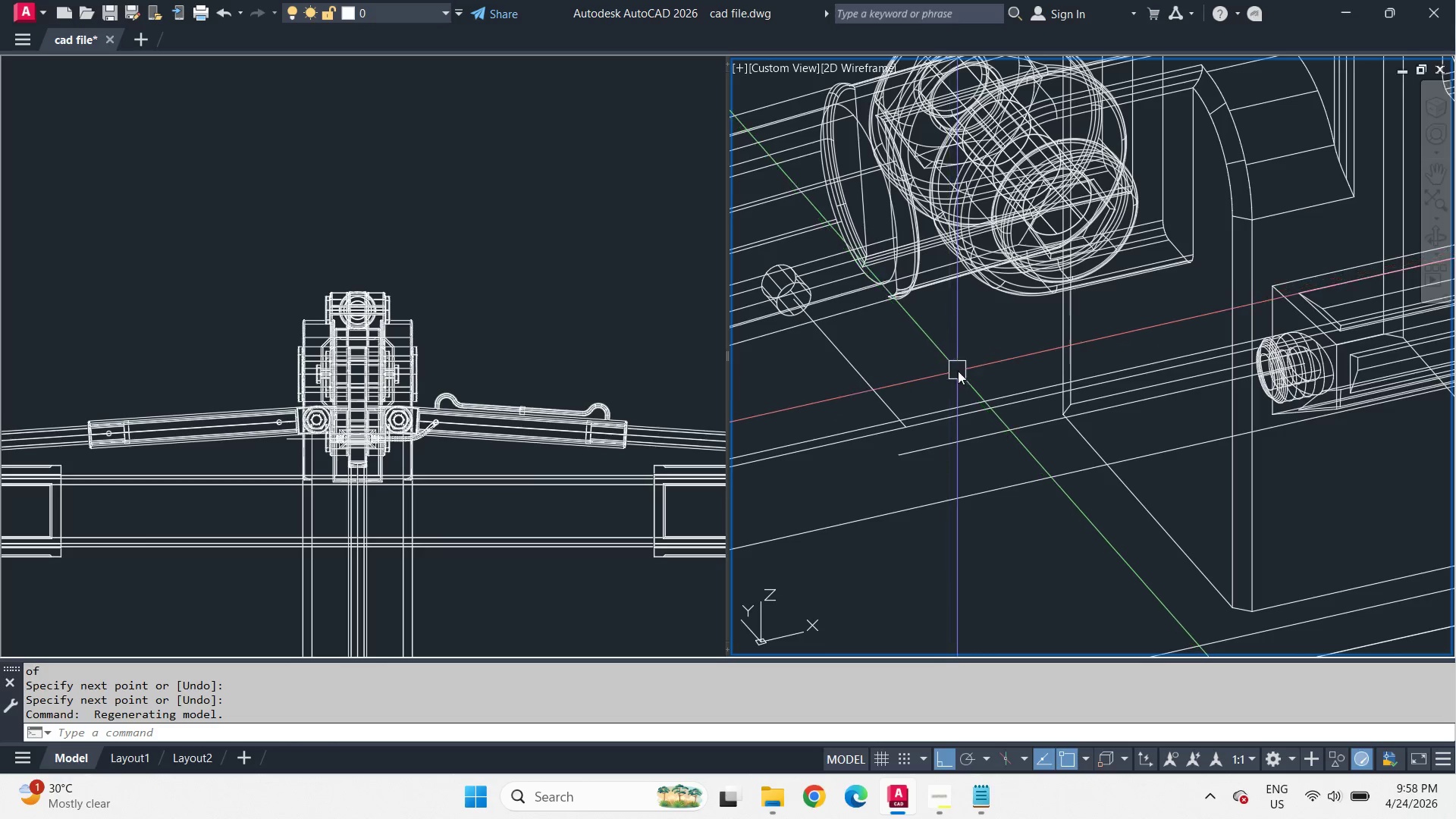 
scroll: coordinate [1201, 400], scroll_direction: up, amount: 1.0
 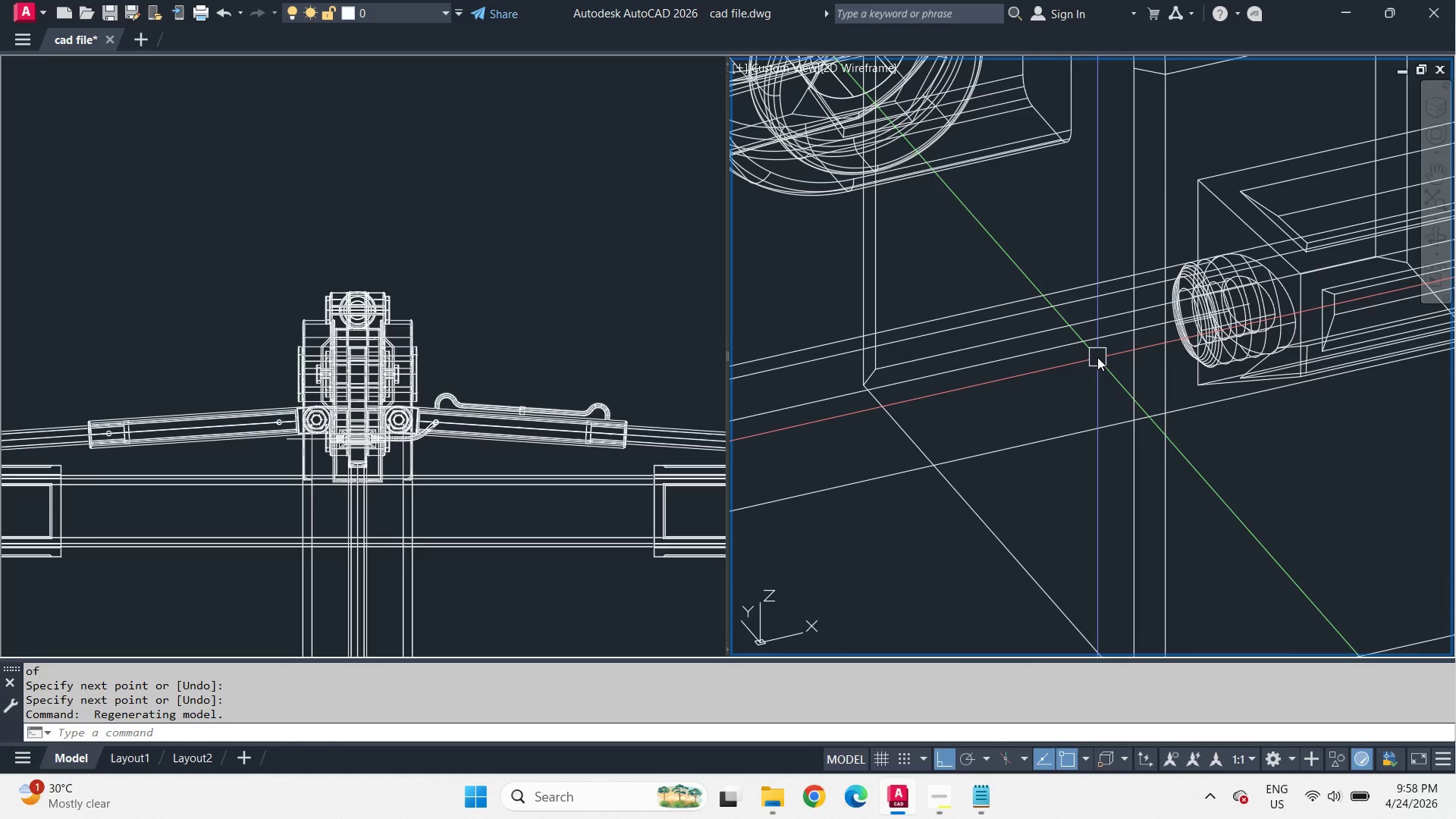 
wait(5.26)
 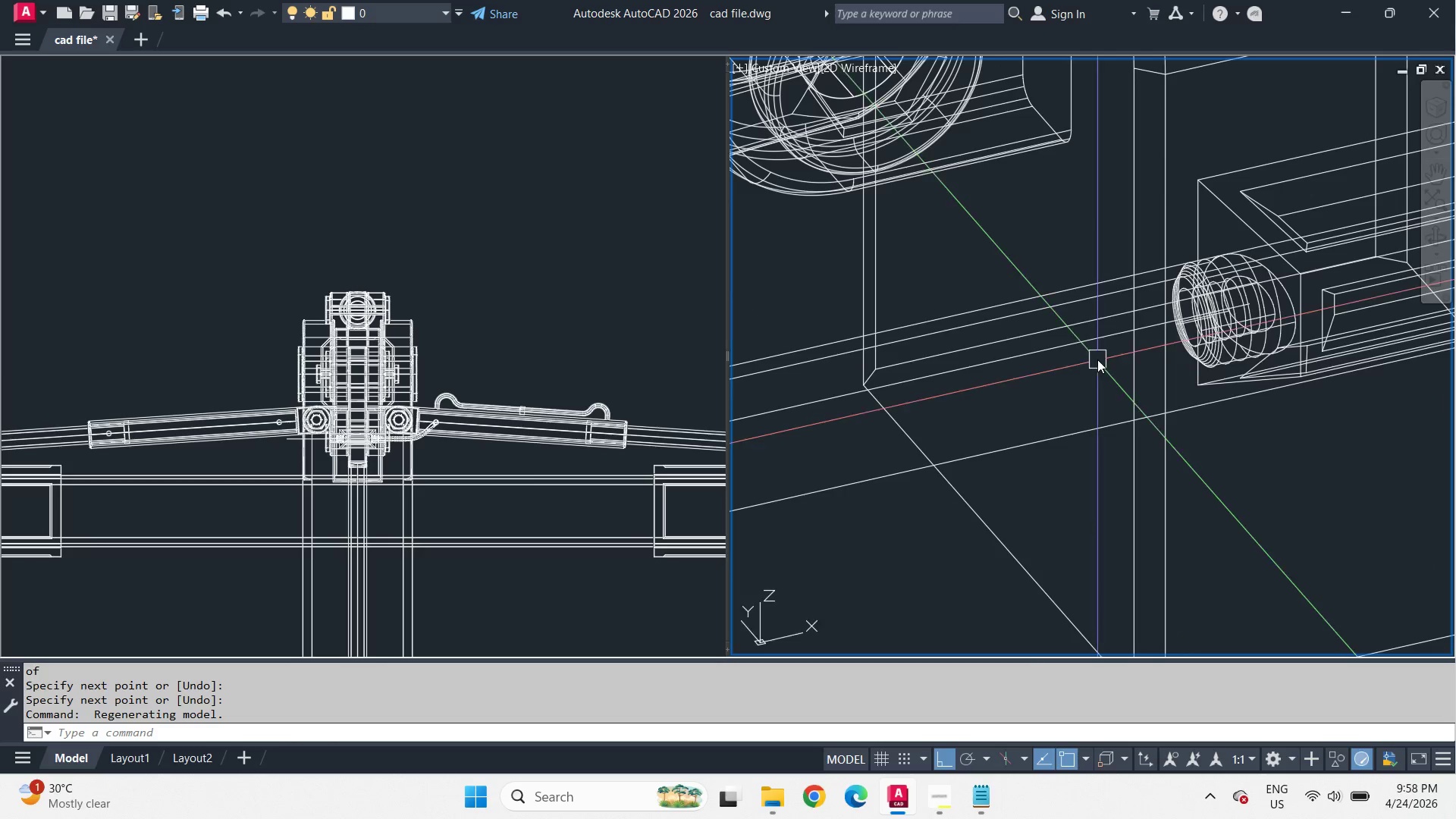 
key(C)
 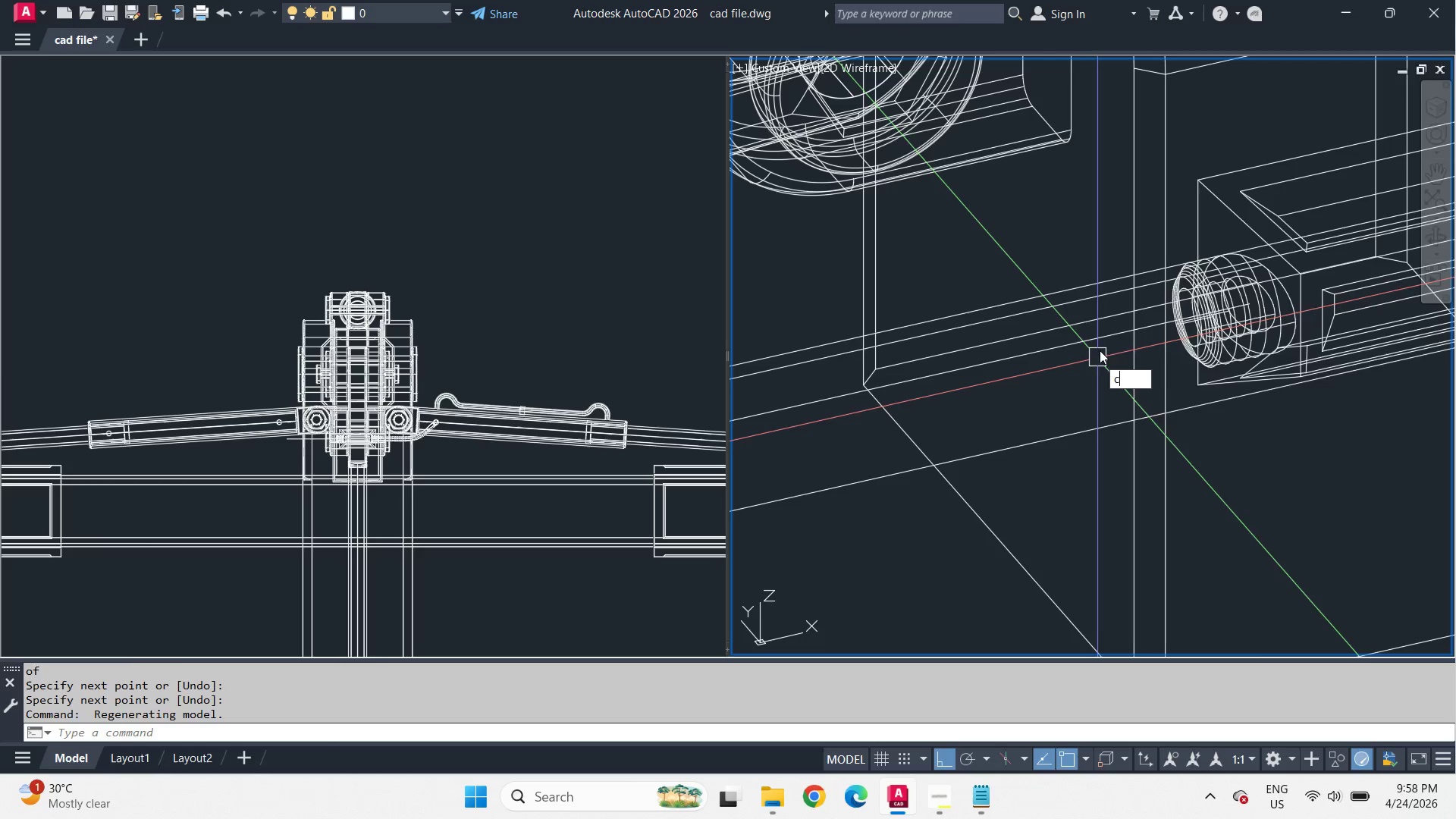 
key(Space)
 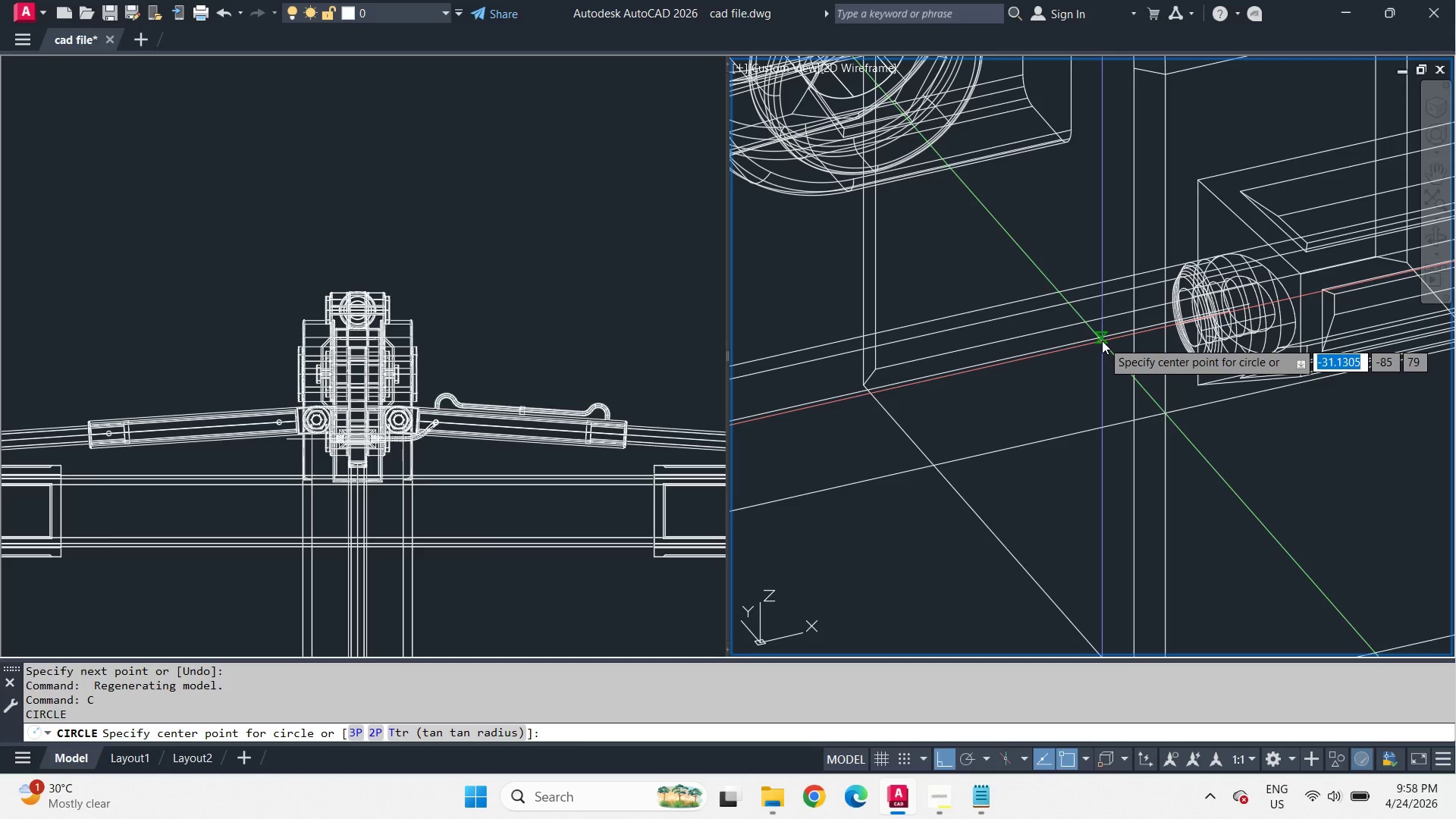 
type(end )
 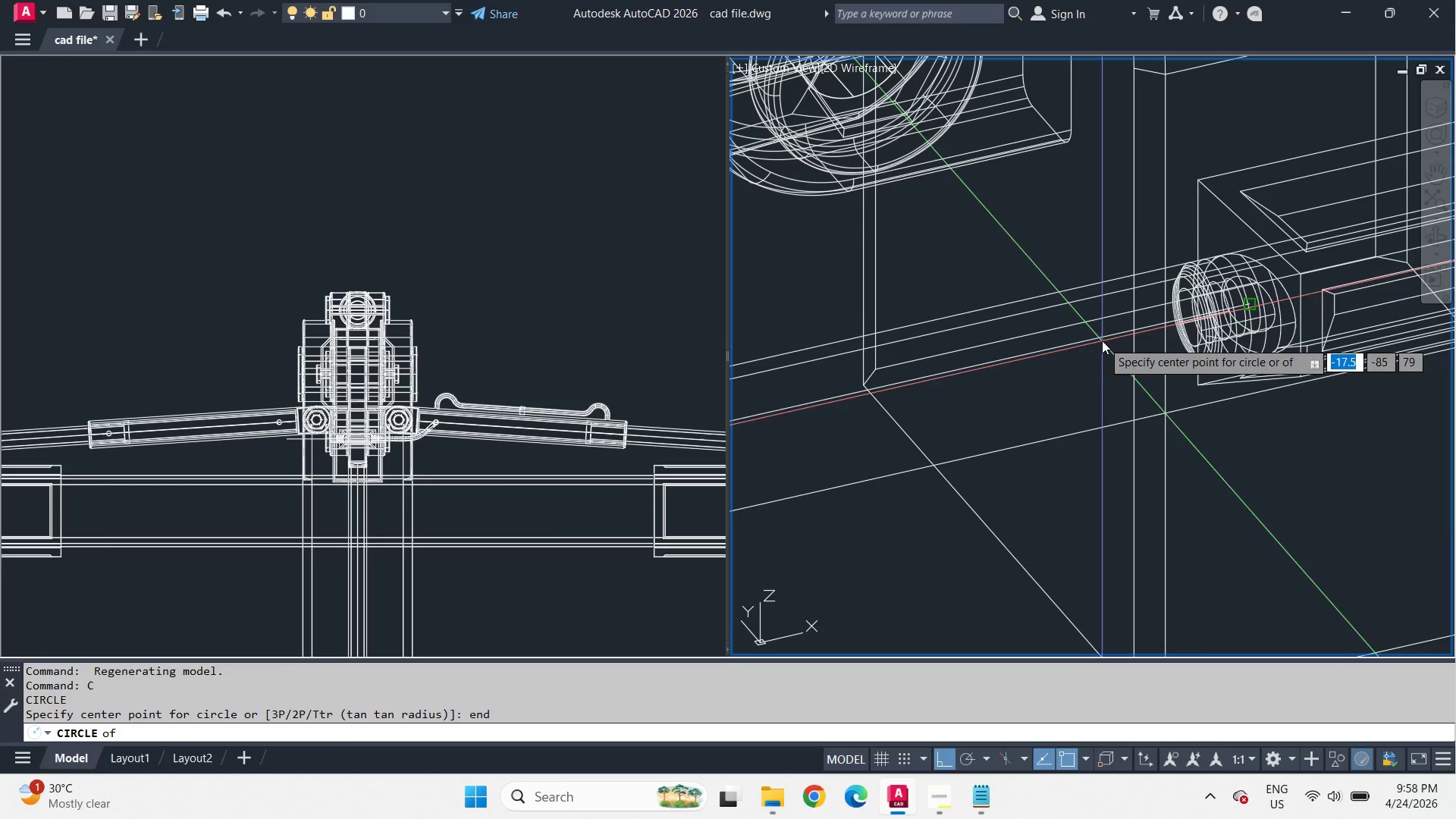 
left_click([1102, 340])
 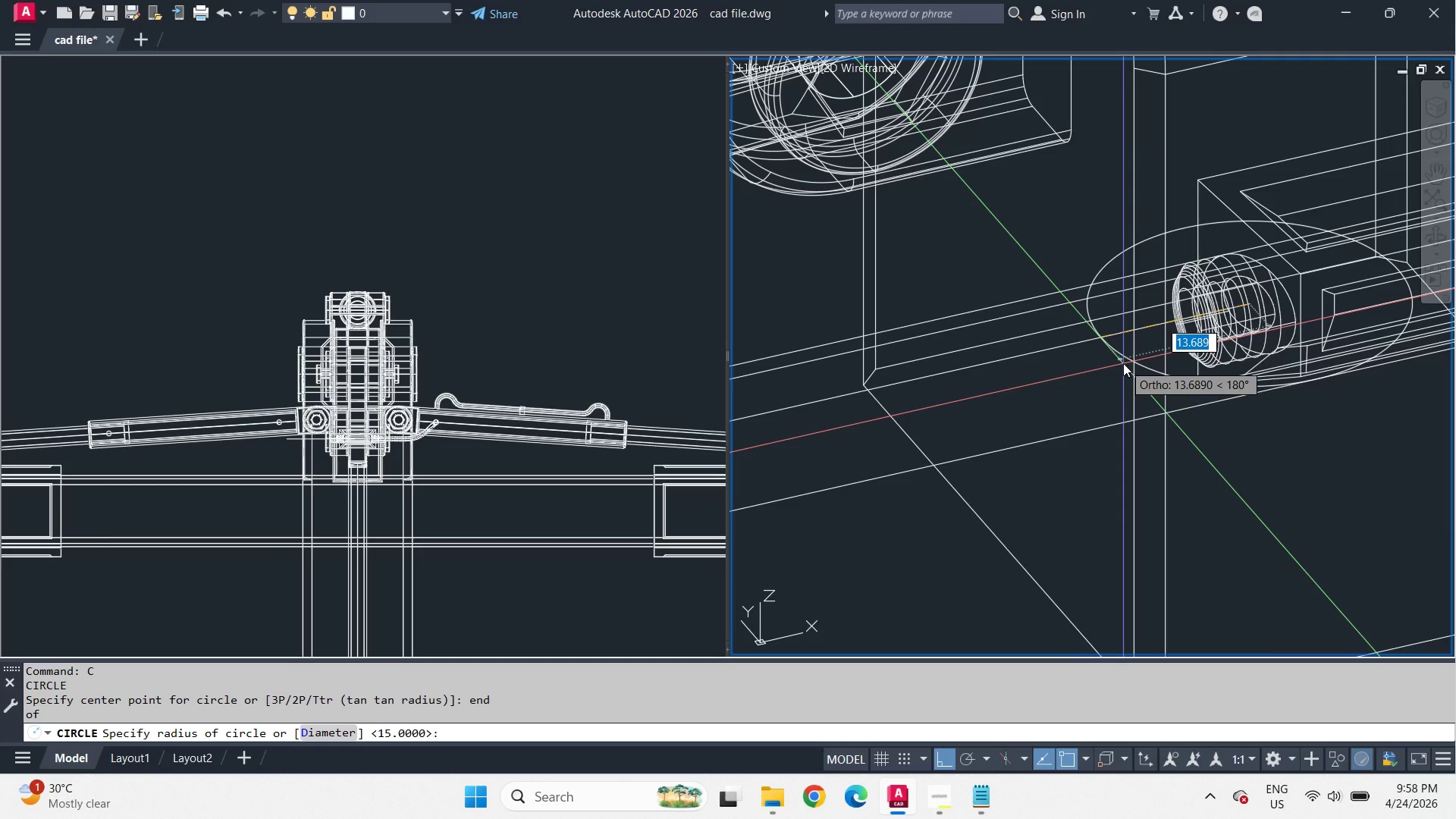 
wait(6.0)
 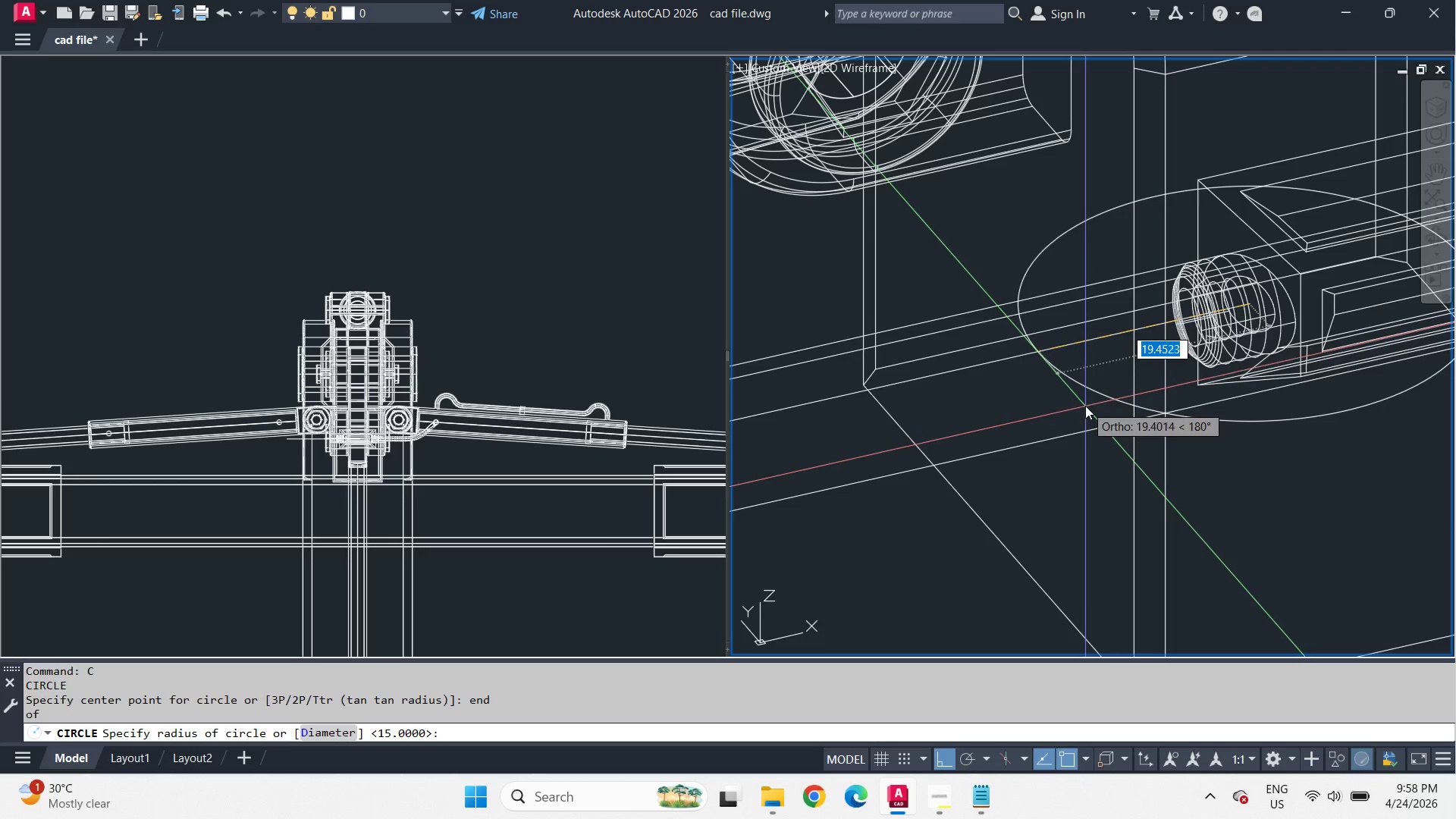 
type(15)
key(NumpadEnter)
type(tr )
 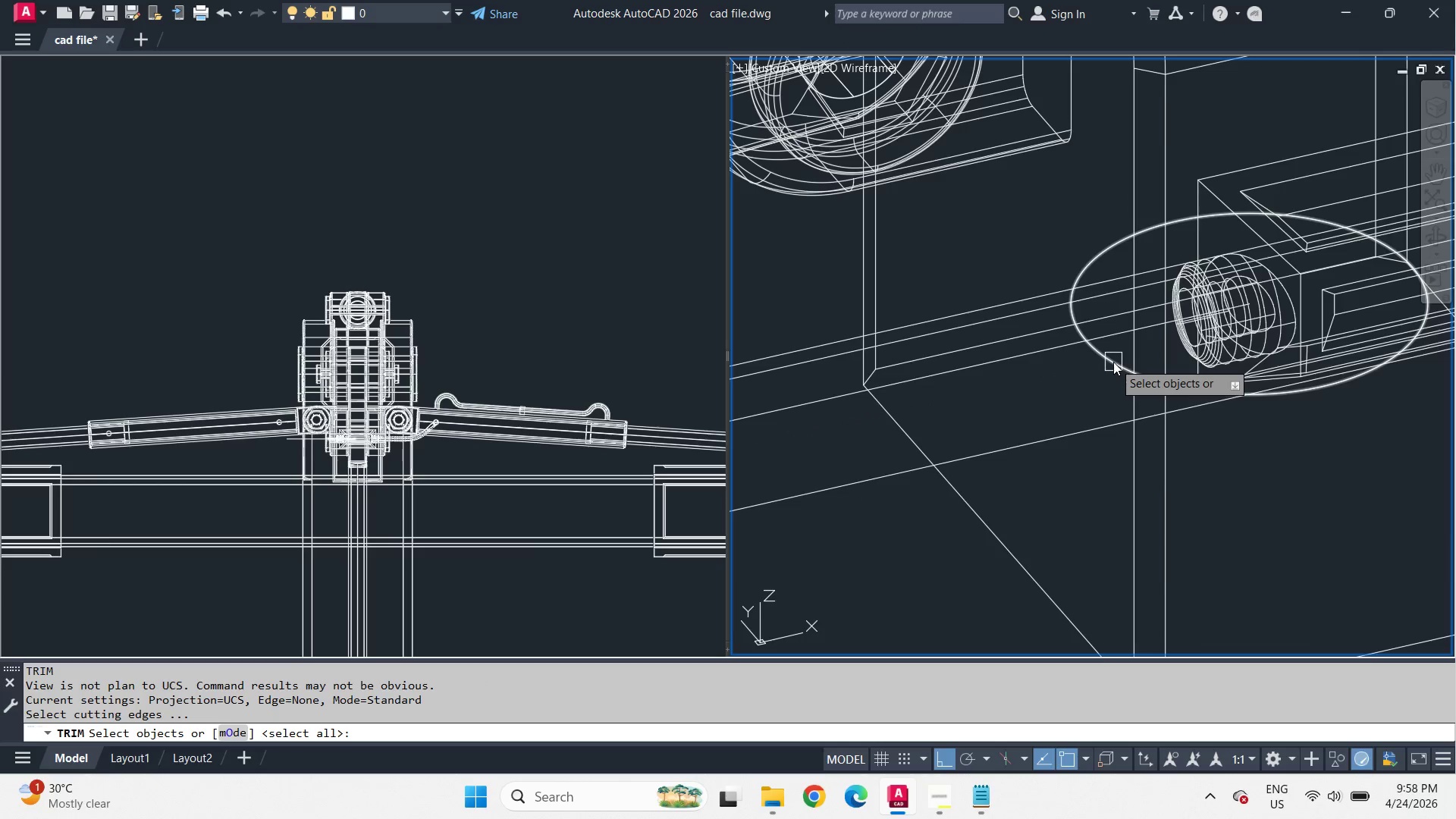 
left_click([1113, 362])
 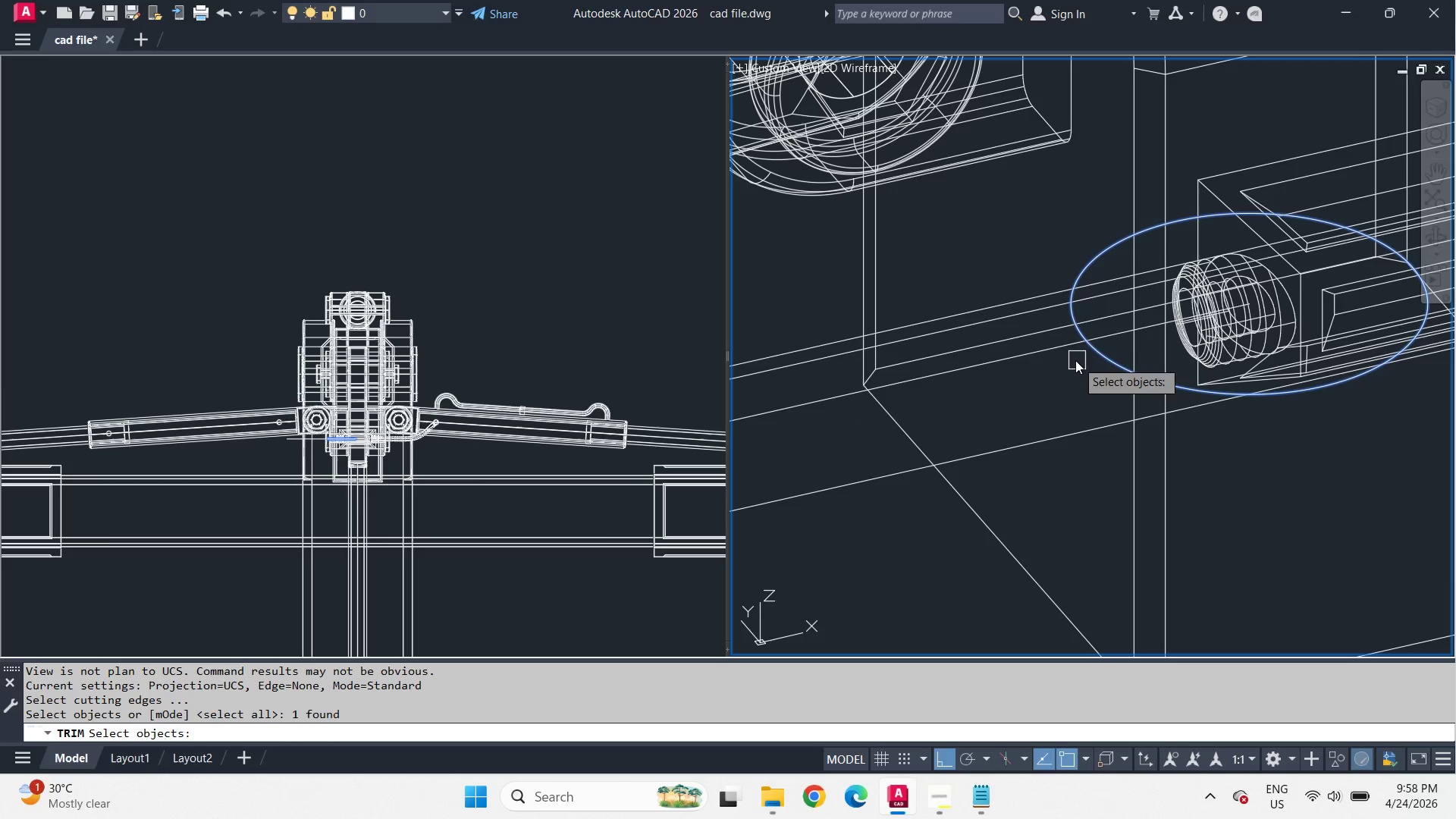 
key(Space)
 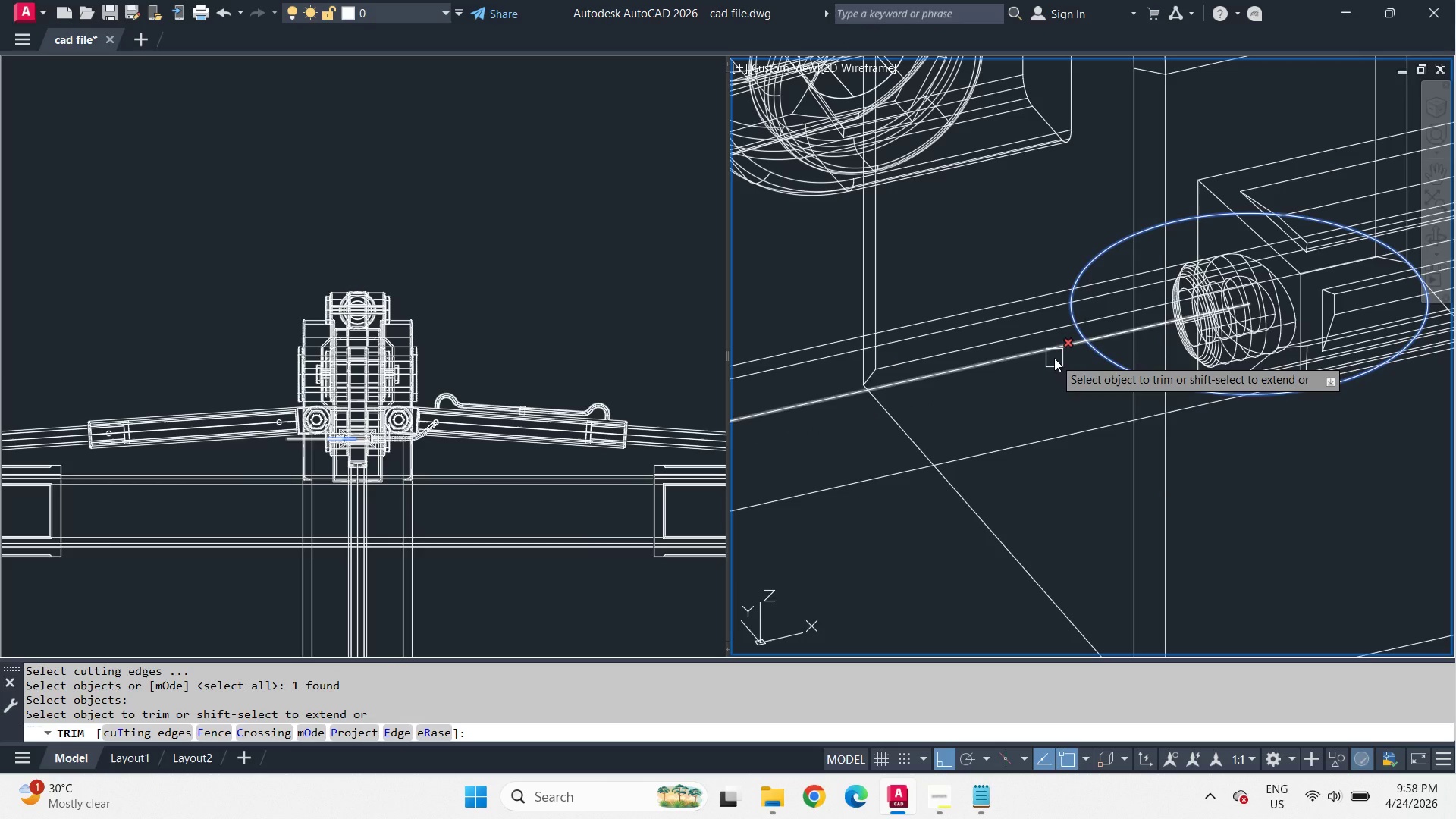 
left_click([1054, 358])
 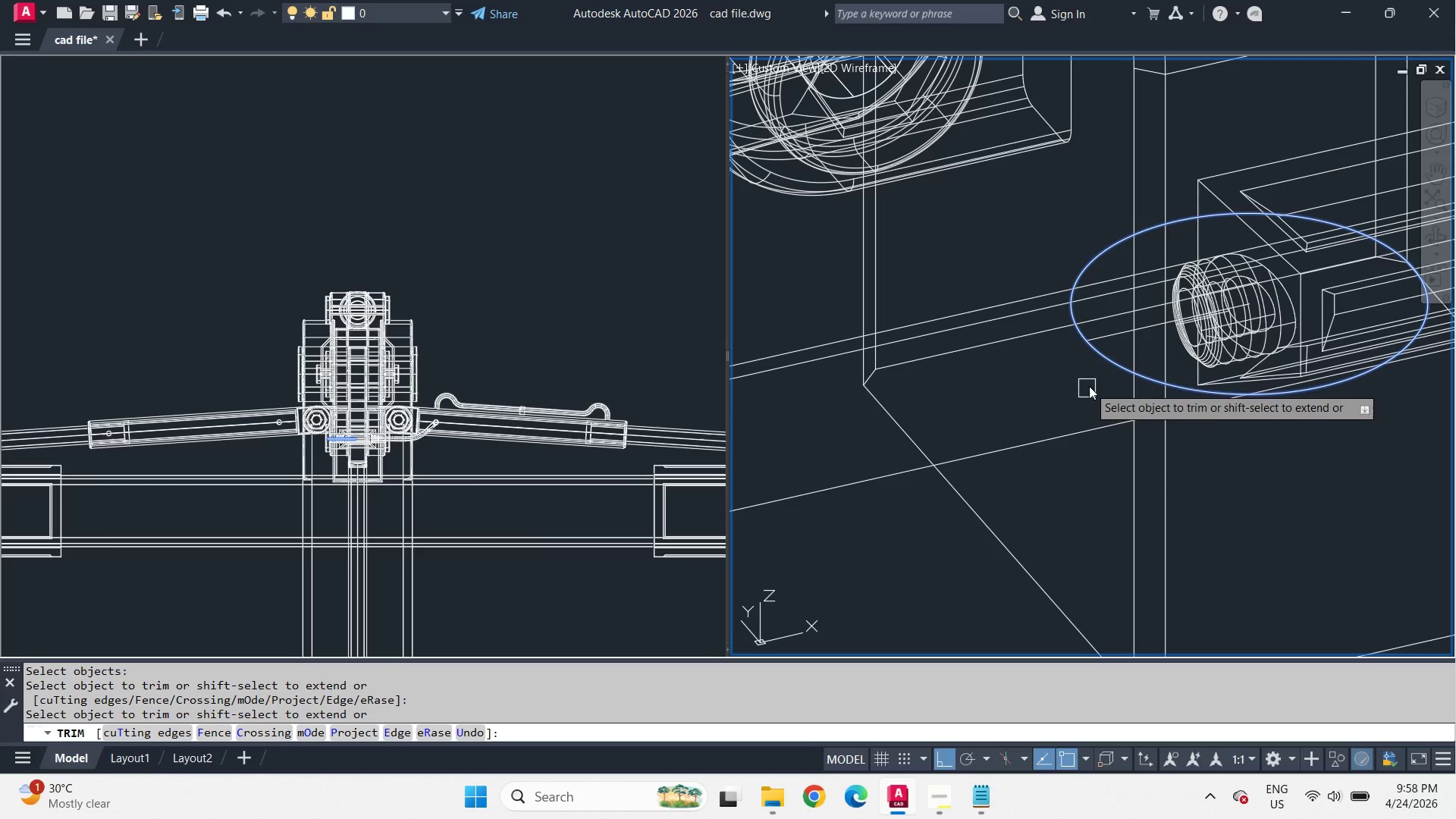 
key(Space)
 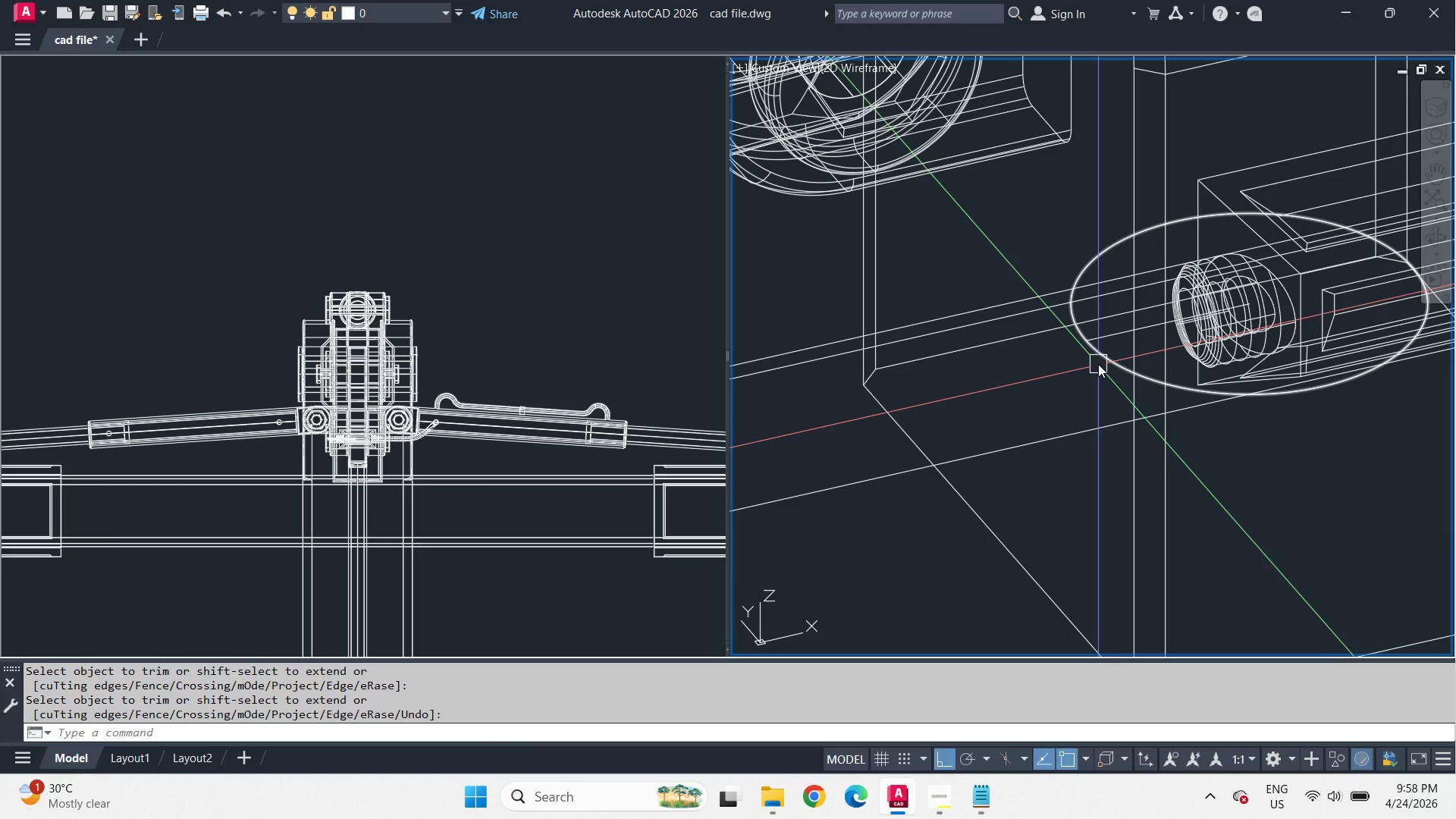 
left_click([1098, 364])
 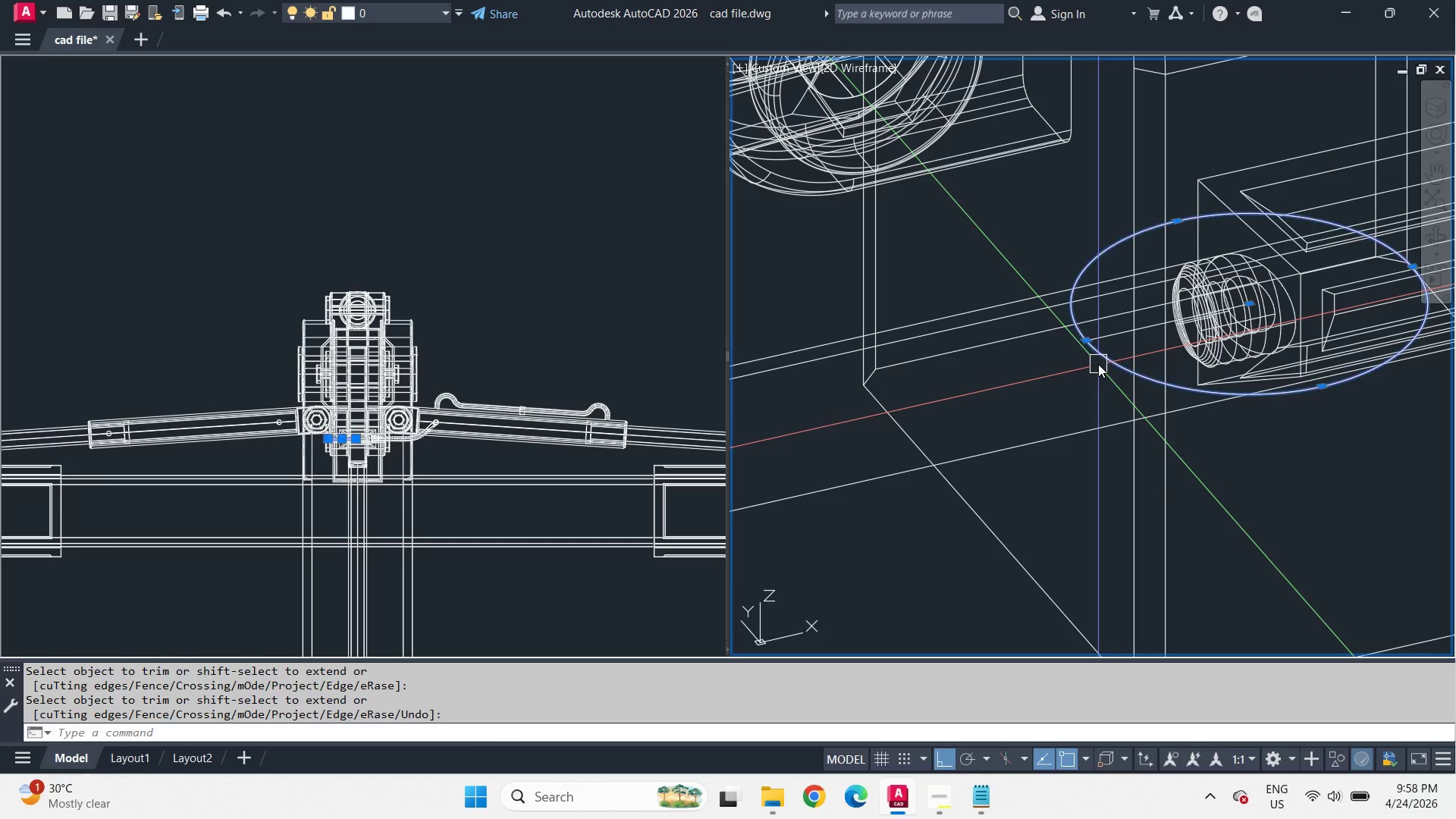 
key(E)
 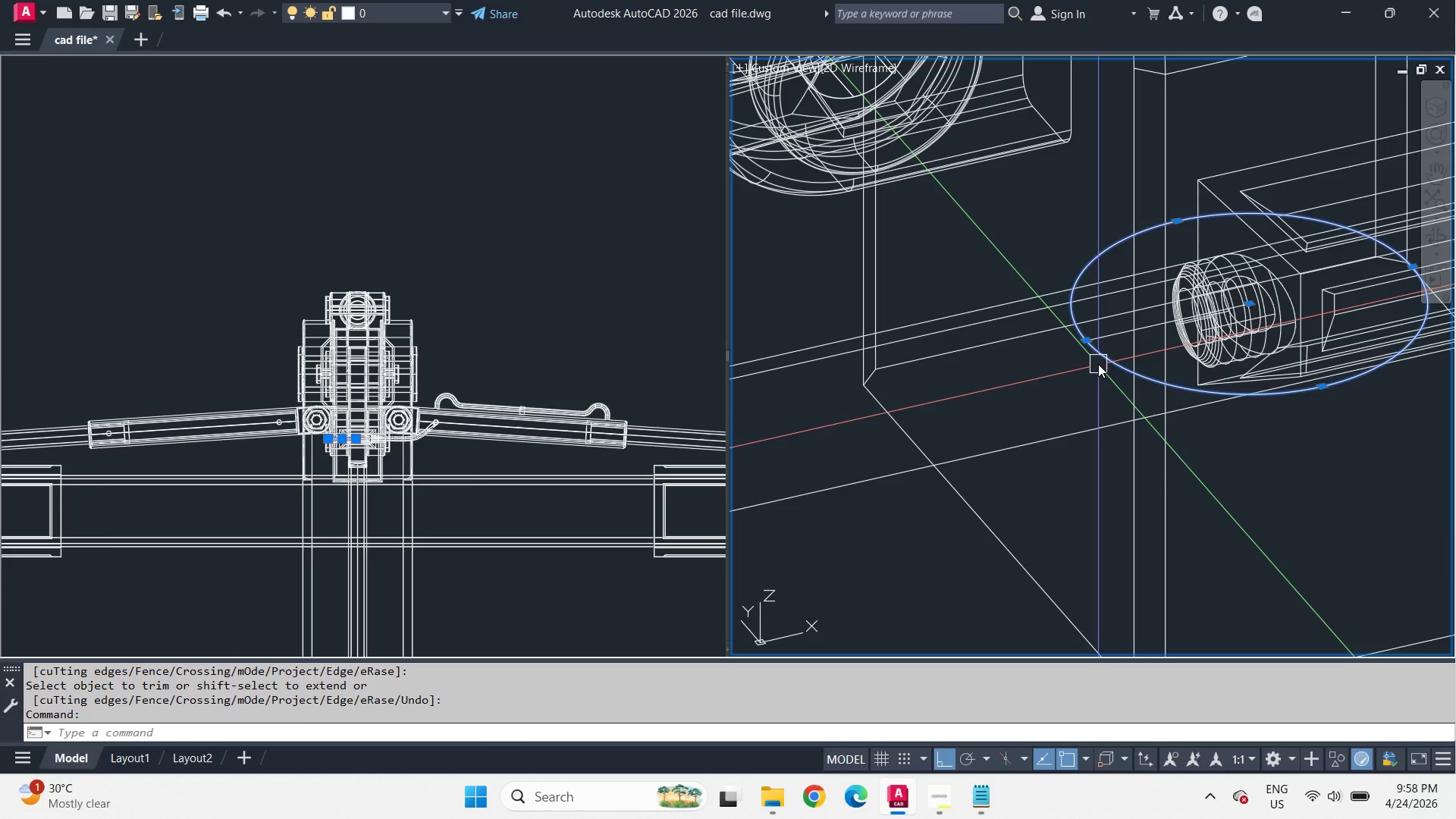 
key(Space)
 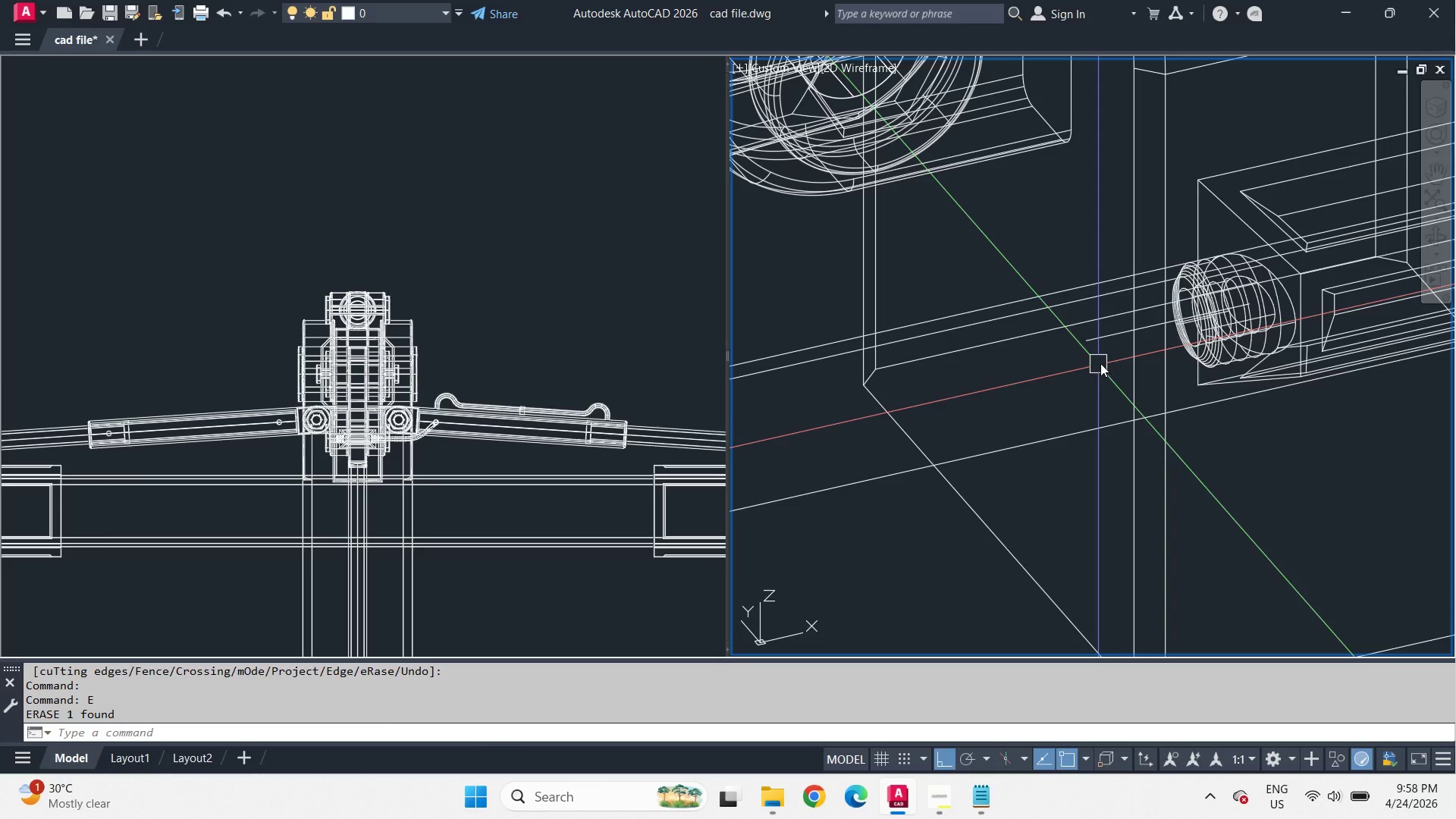 
scroll: coordinate [1084, 368], scroll_direction: down, amount: 2.0
 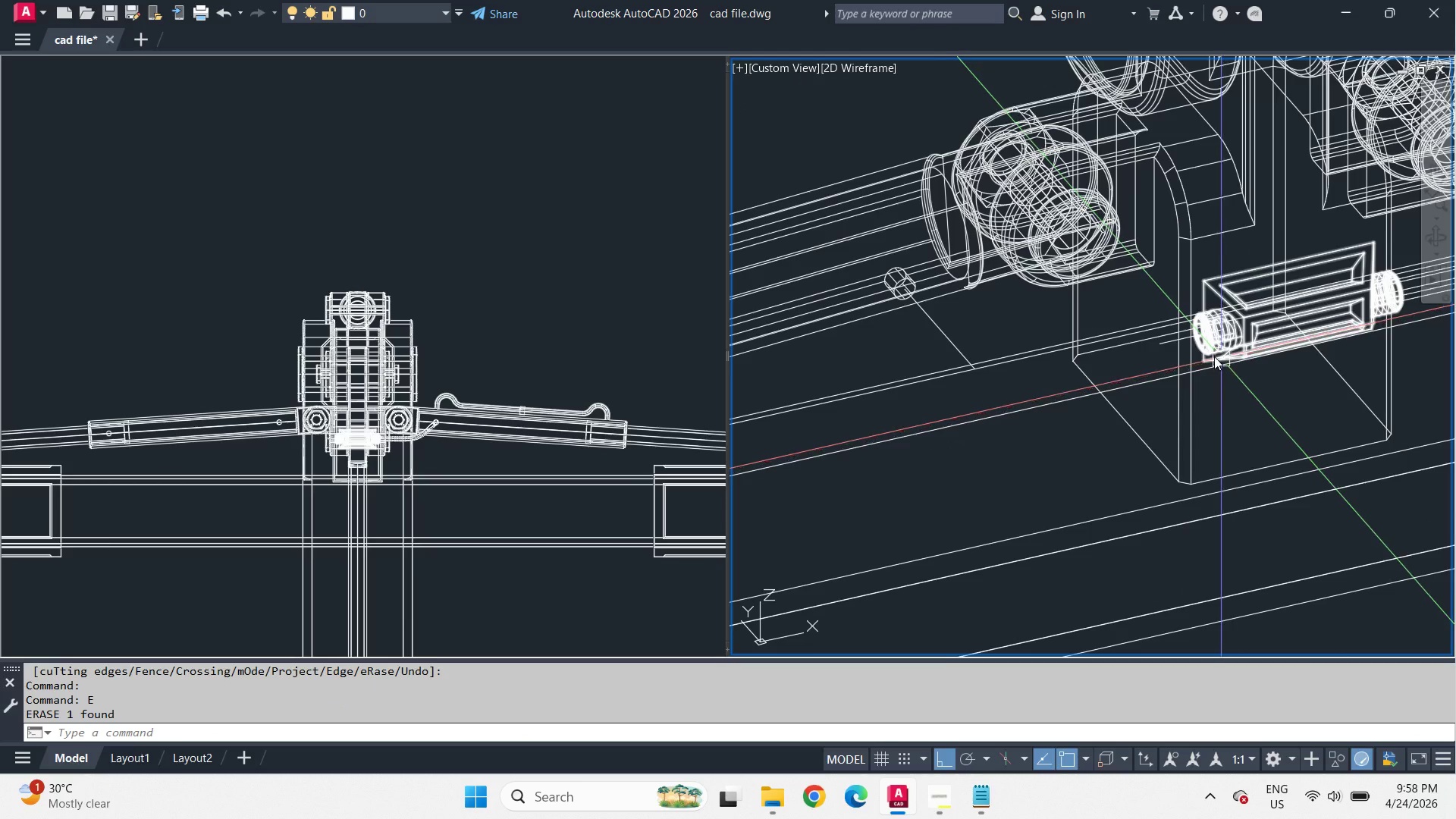 
scroll: coordinate [1184, 355], scroll_direction: up, amount: 2.0
 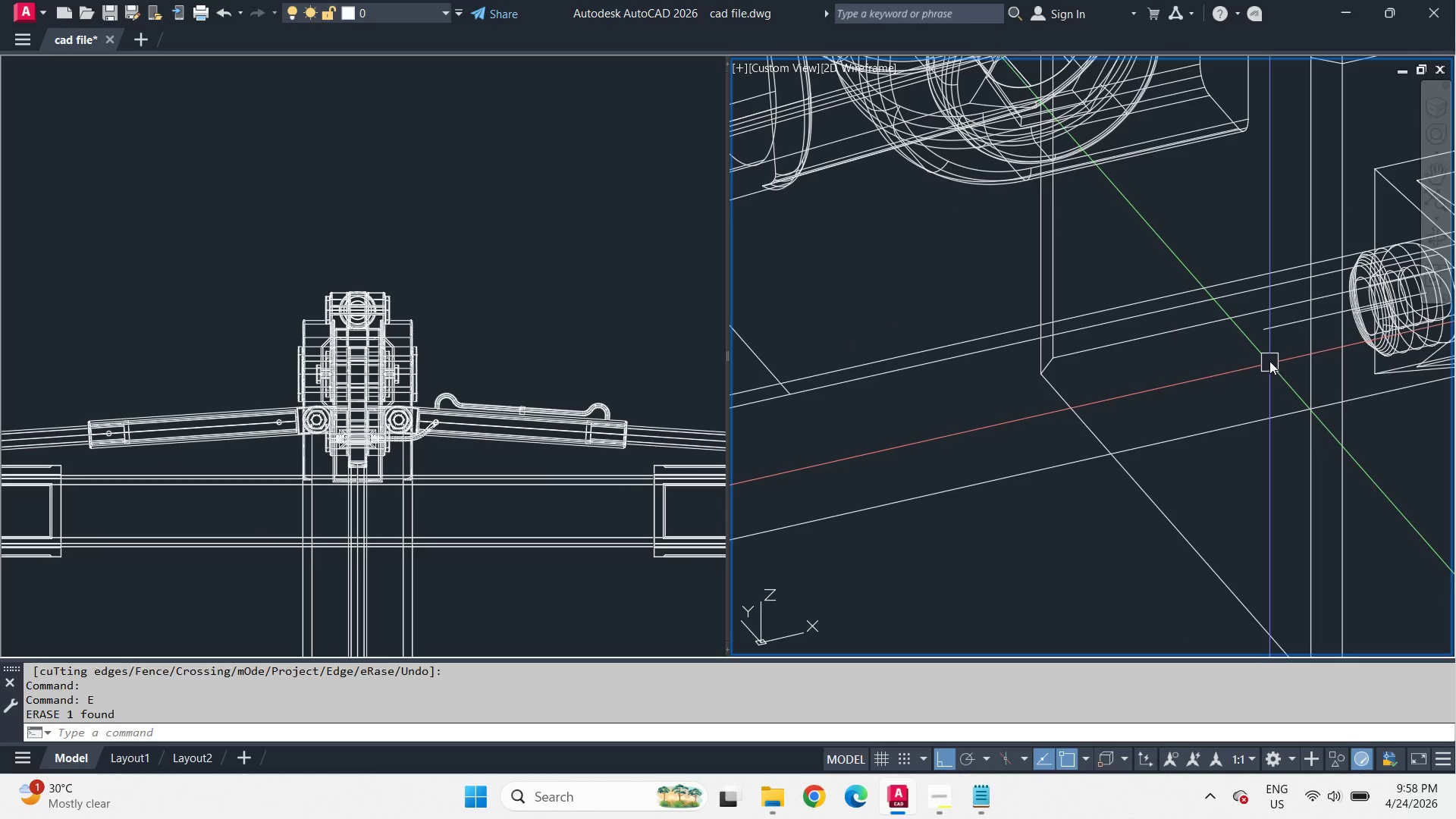 
wait(10.55)
 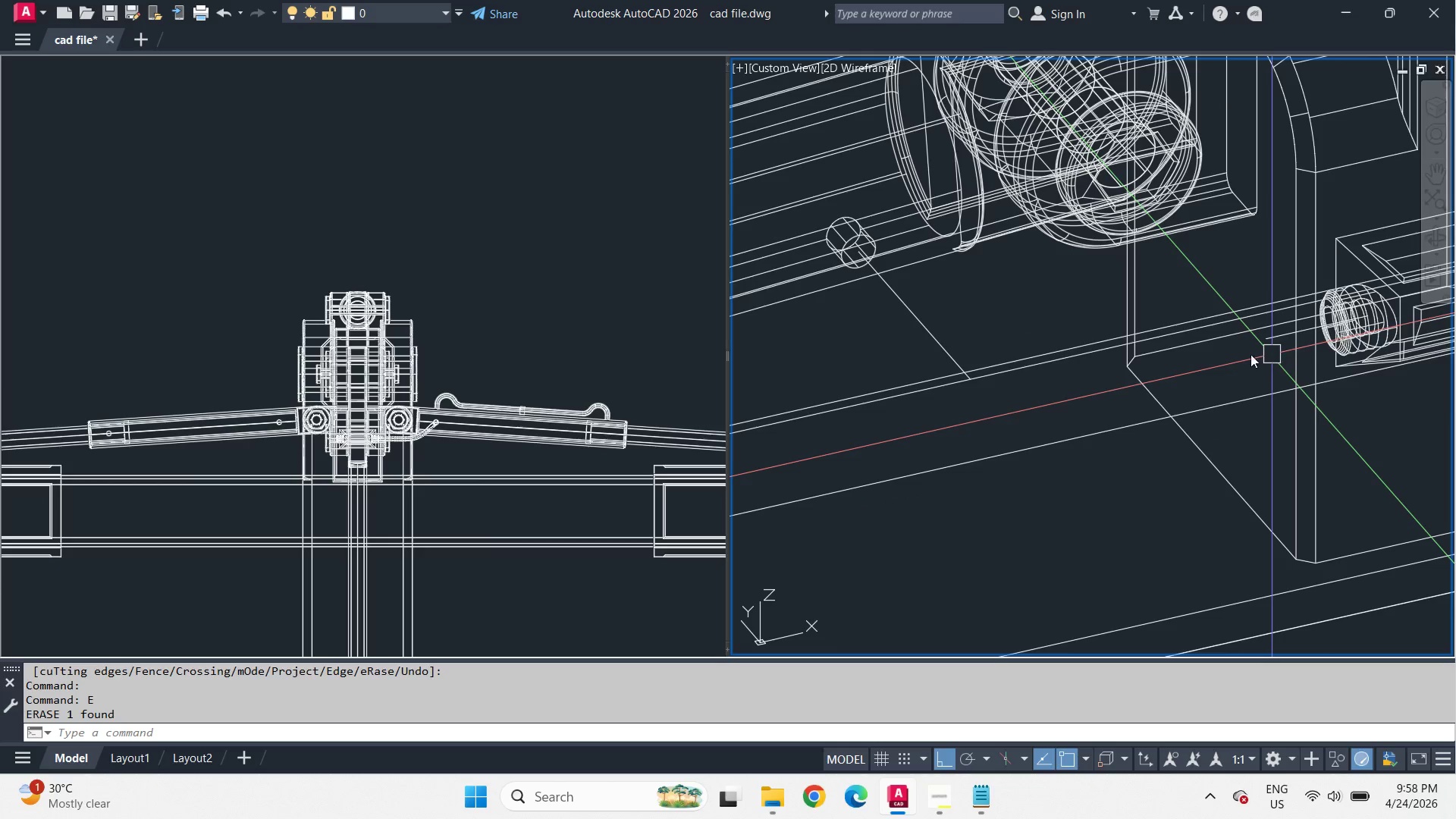 
hold_key(key=ShiftLeft, duration=3.27)
 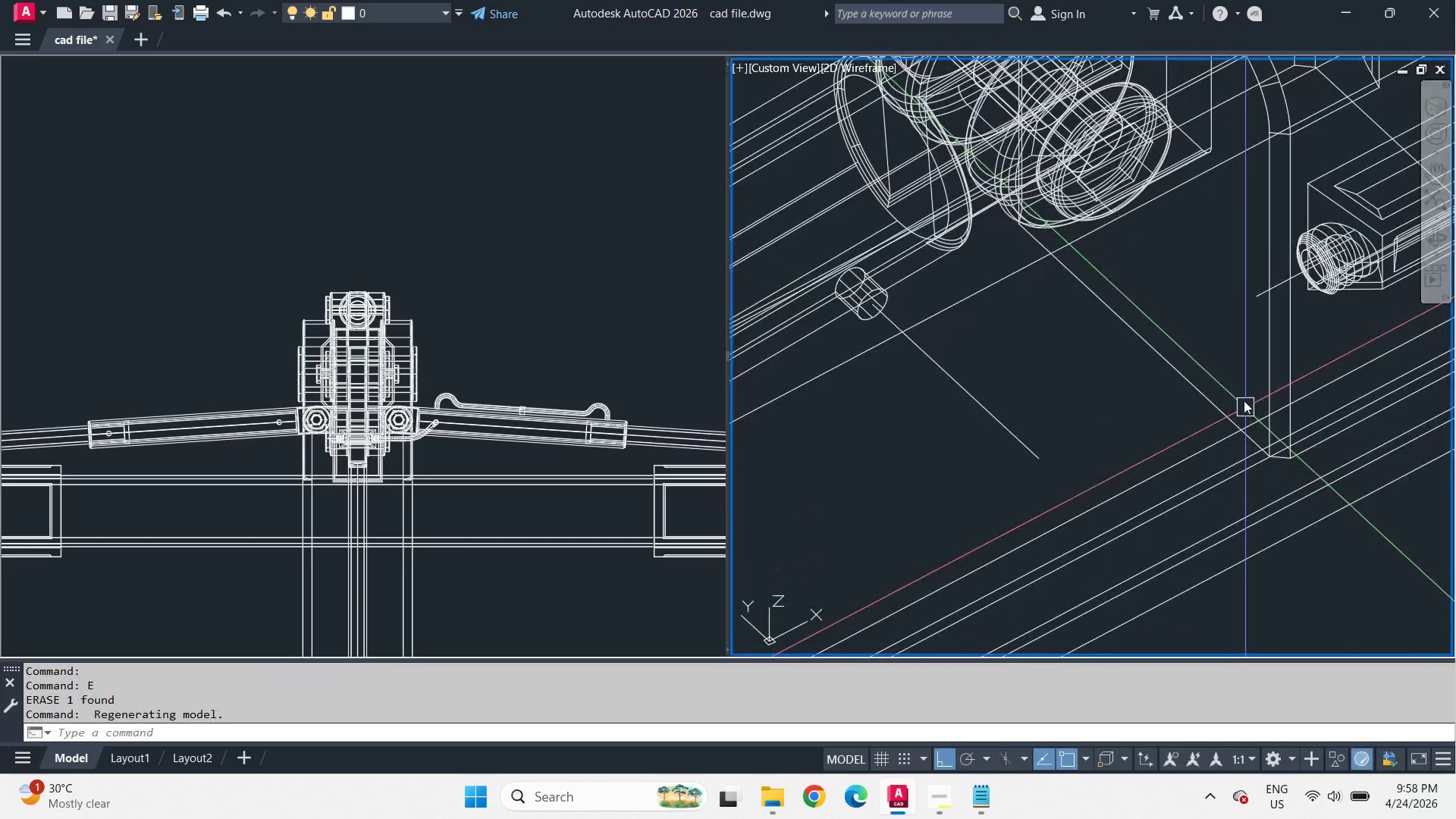 
scroll: coordinate [1272, 354], scroll_direction: down, amount: 1.0
 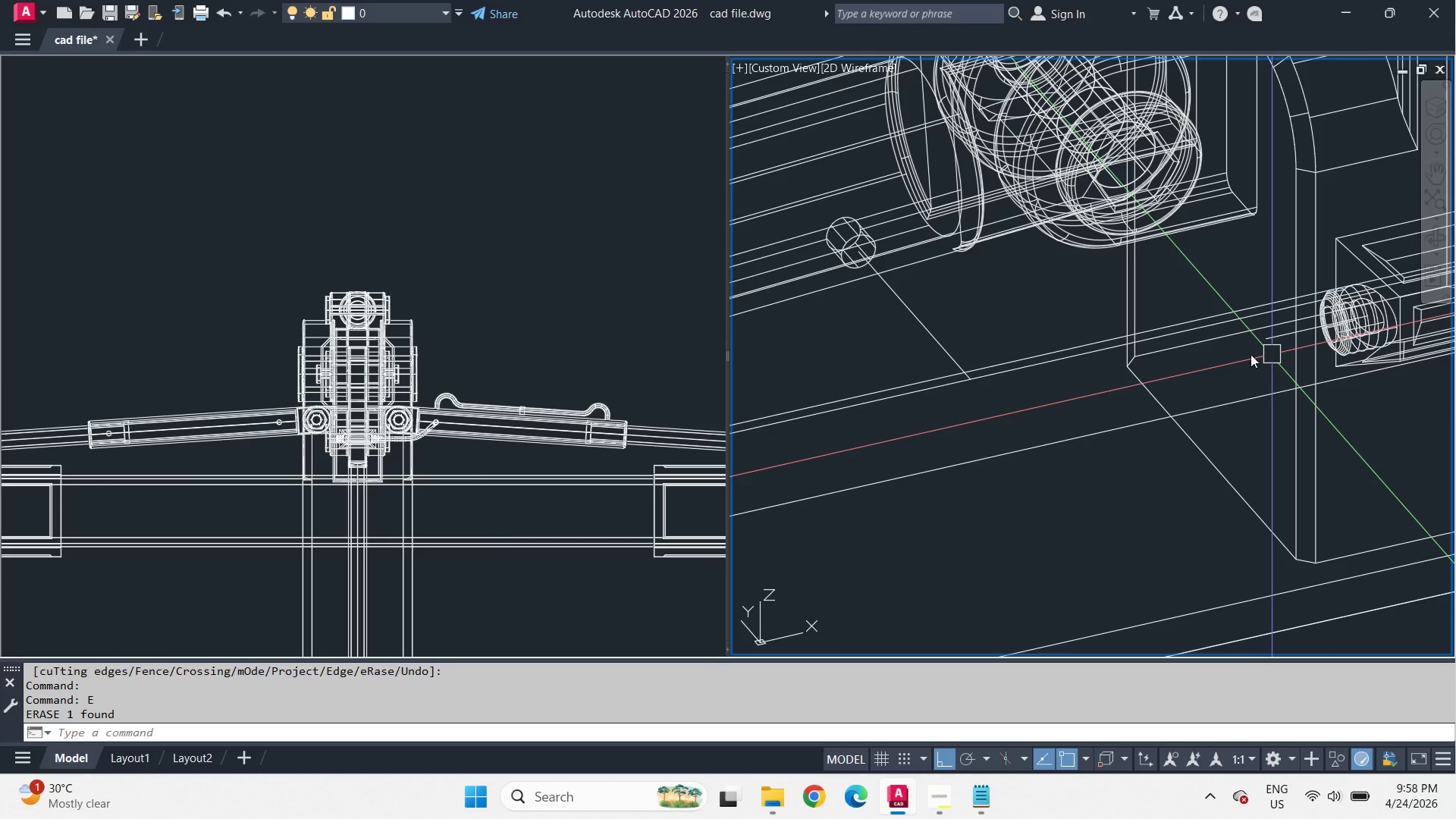 
scroll: coordinate [1241, 386], scroll_direction: up, amount: 1.0
 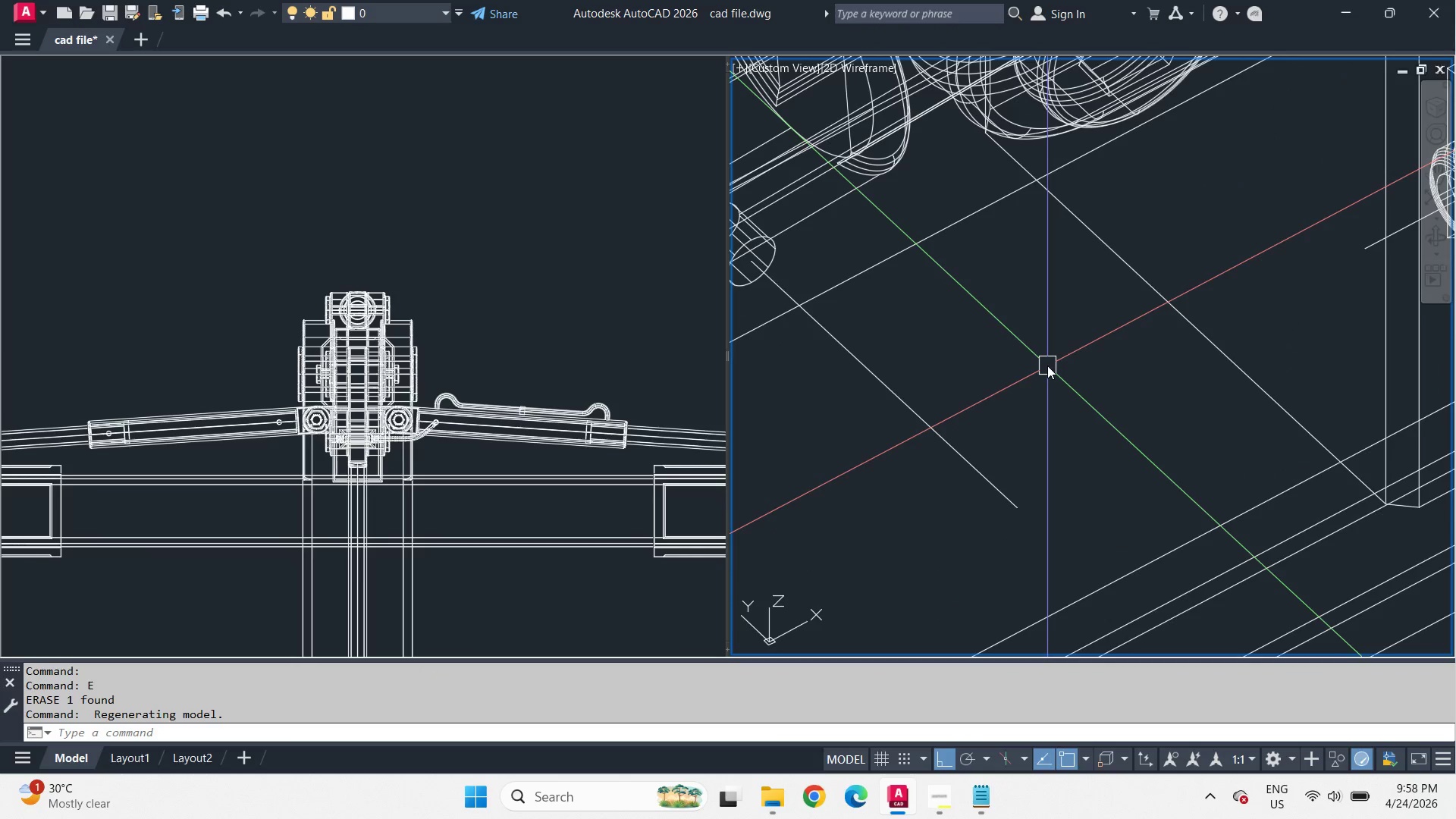 
scroll: coordinate [1046, 362], scroll_direction: down, amount: 1.0
 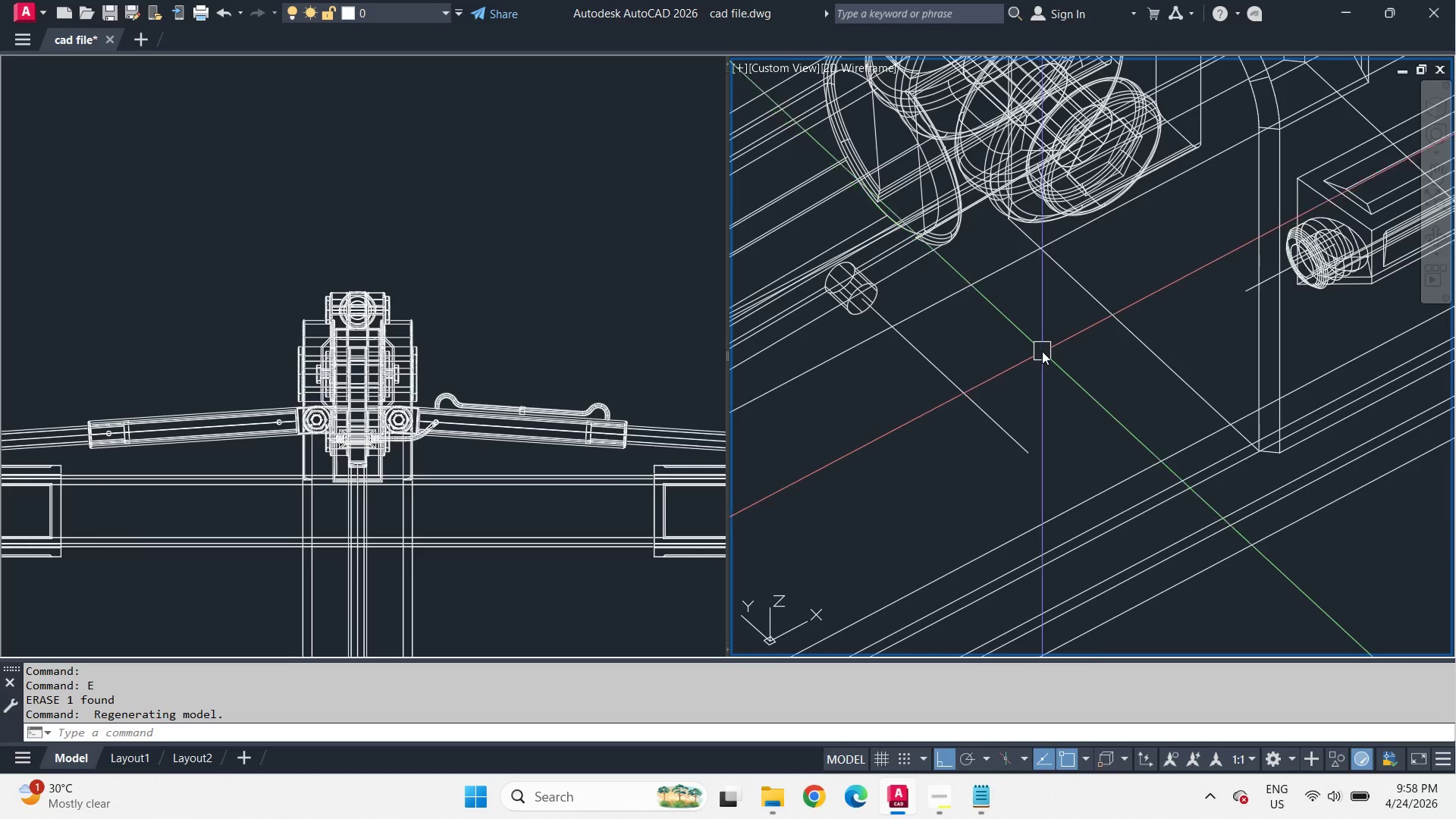 
hold_key(key=ShiftLeft, duration=3.69)
 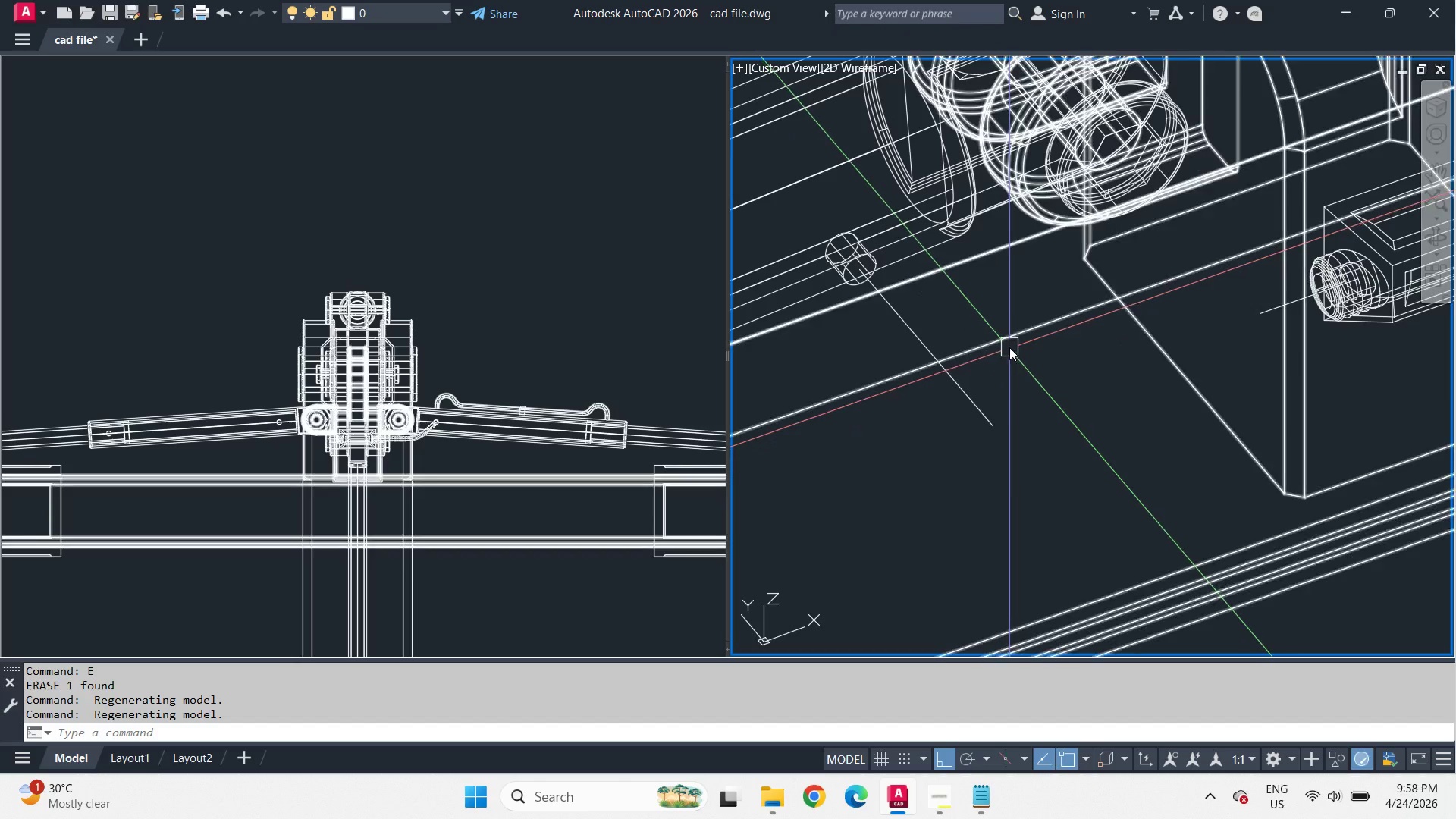 
wait(6.16)
 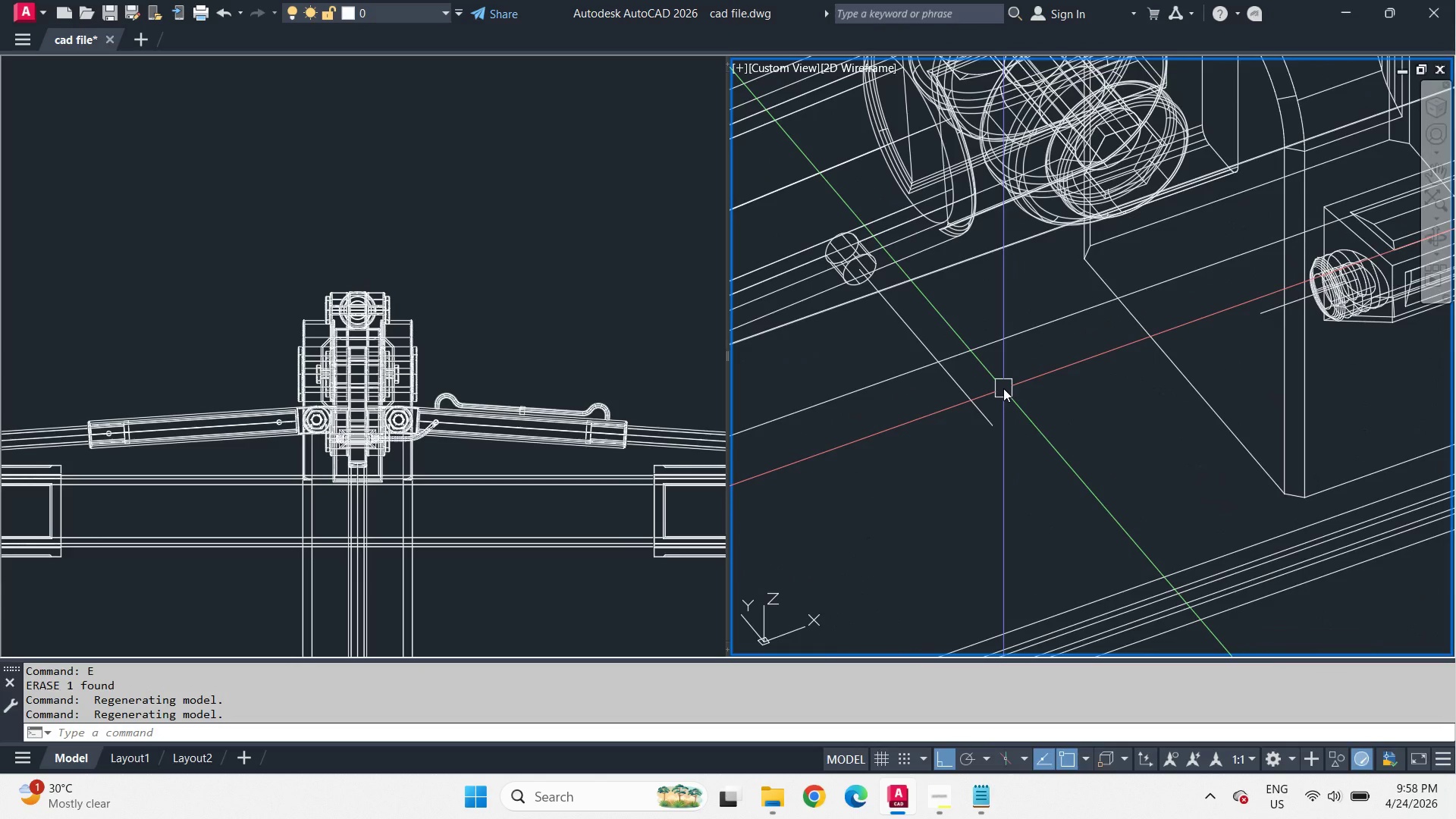 
scroll: coordinate [918, 318], scroll_direction: up, amount: 1.0
 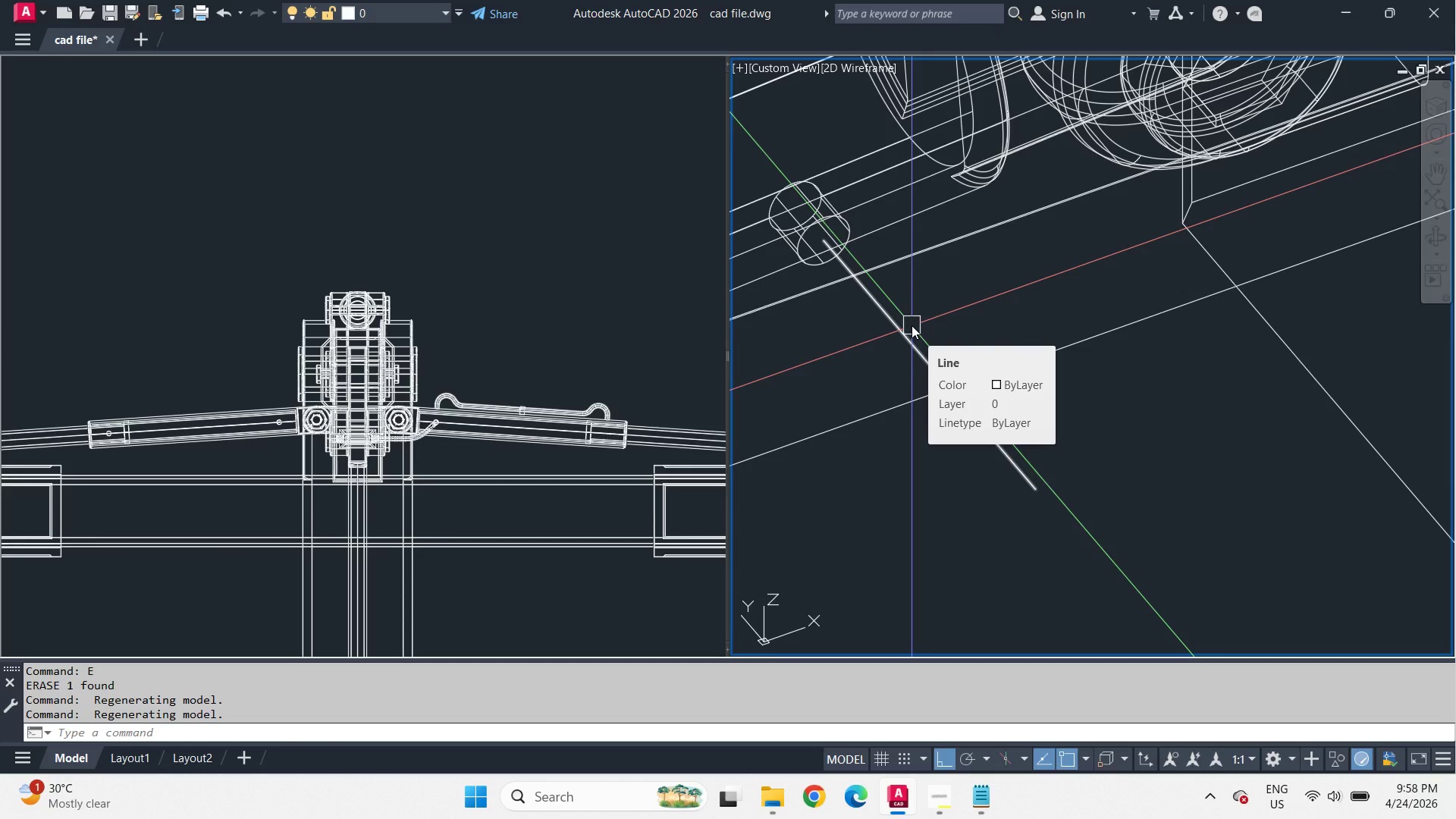 
key(L)
 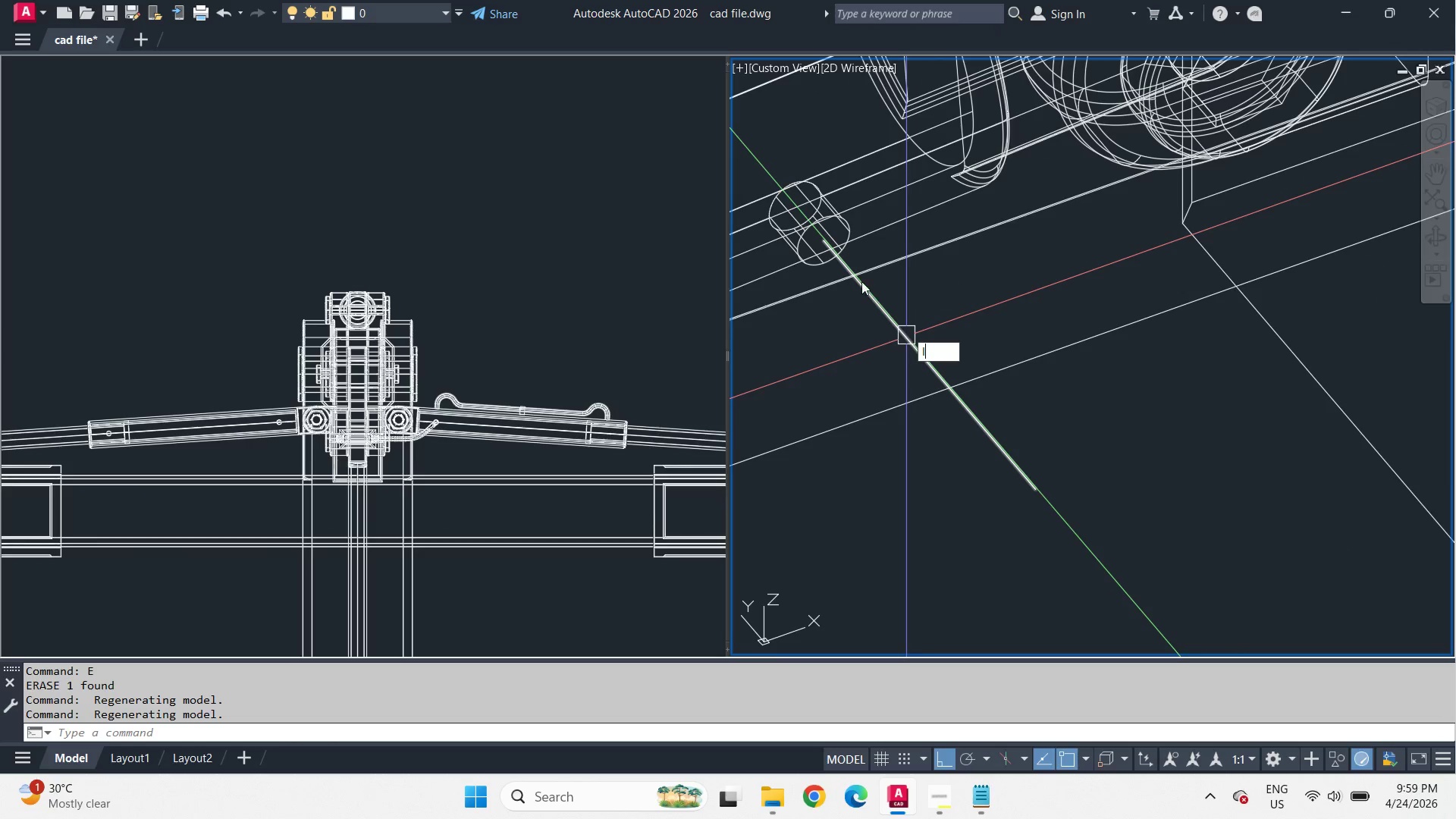 
key(Space)
 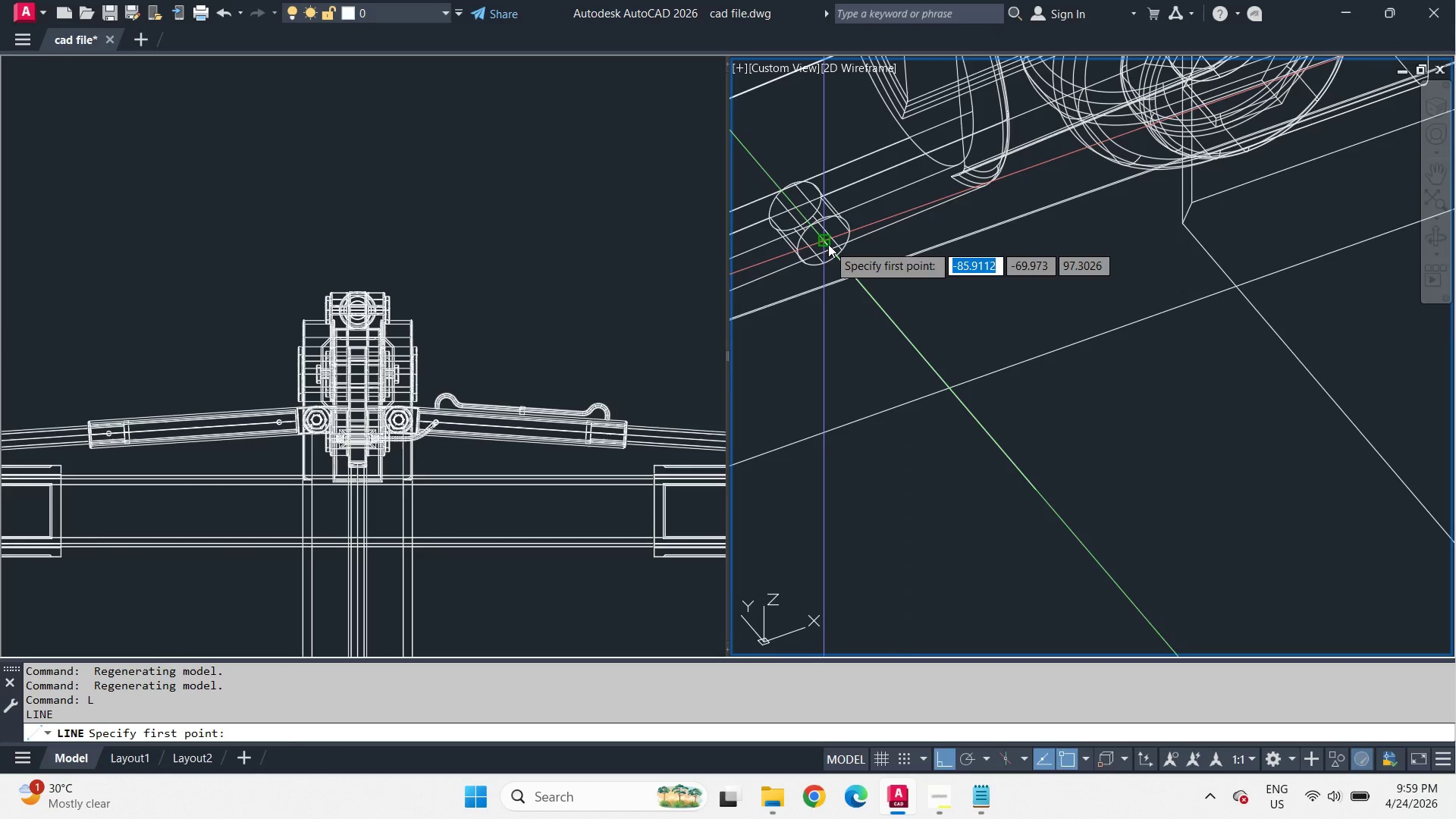 
left_click_drag(start_coordinate=[828, 244], to_coordinate=[863, 278])
 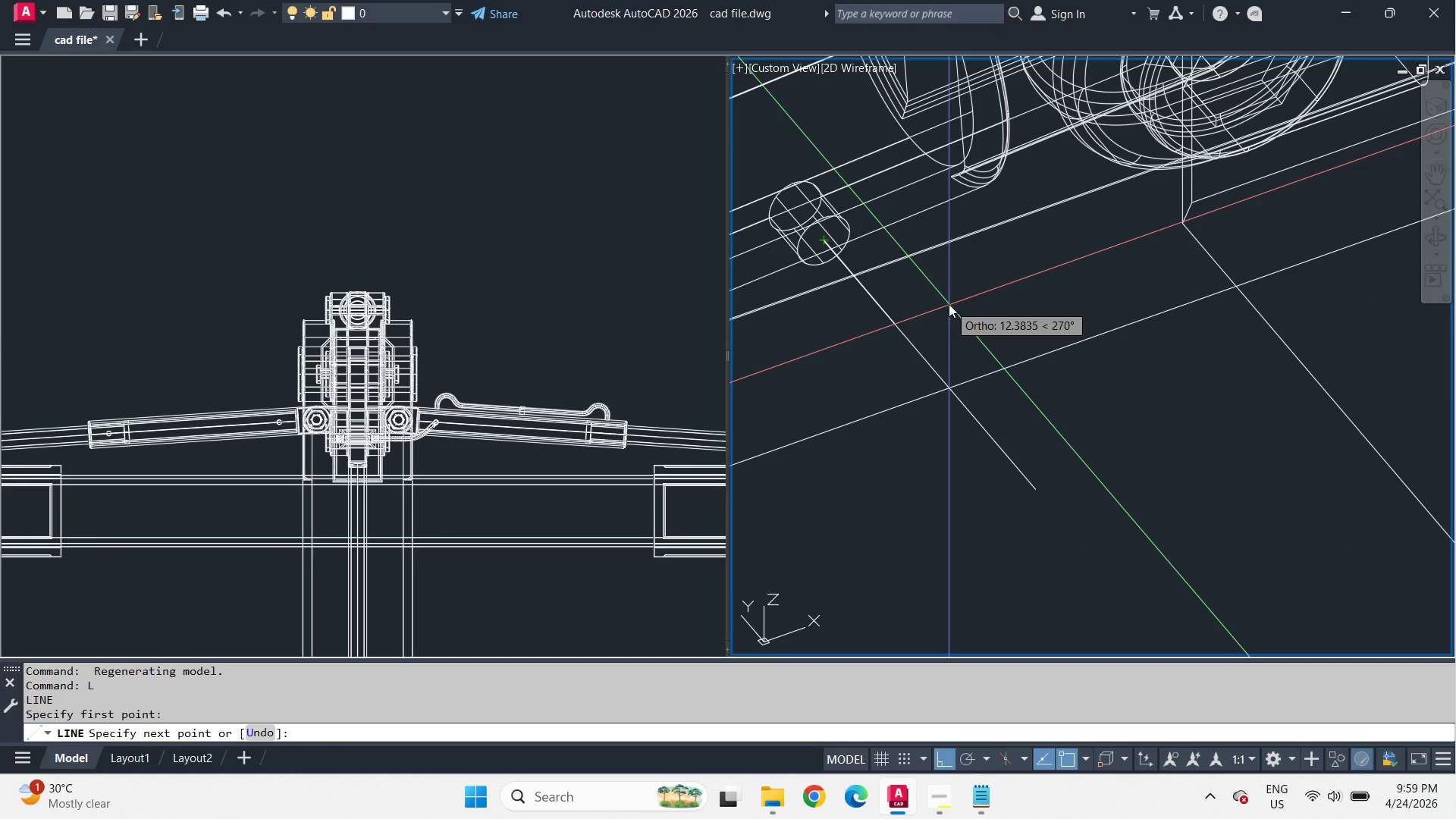 
key(5)
 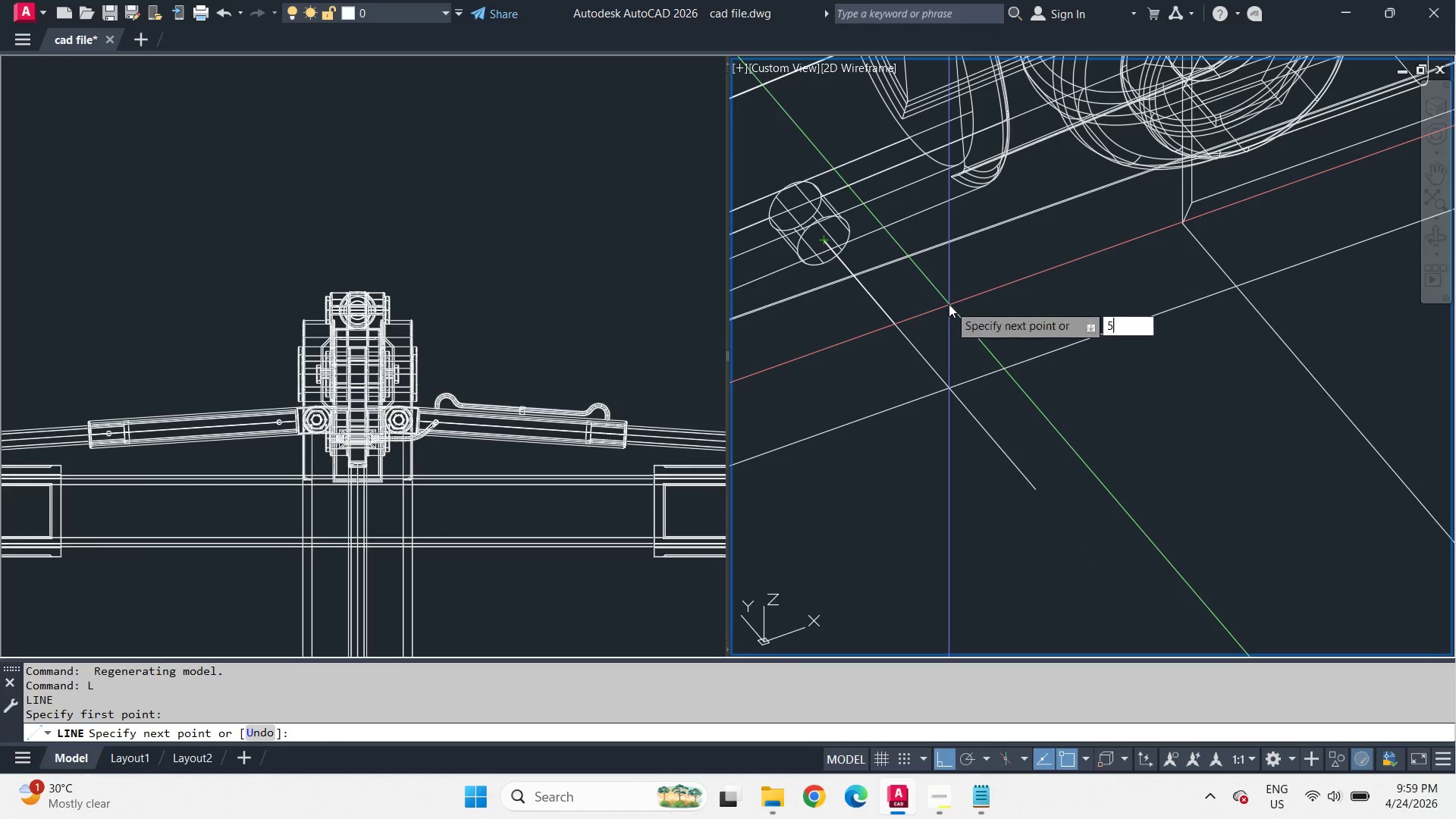 
key(Space)
 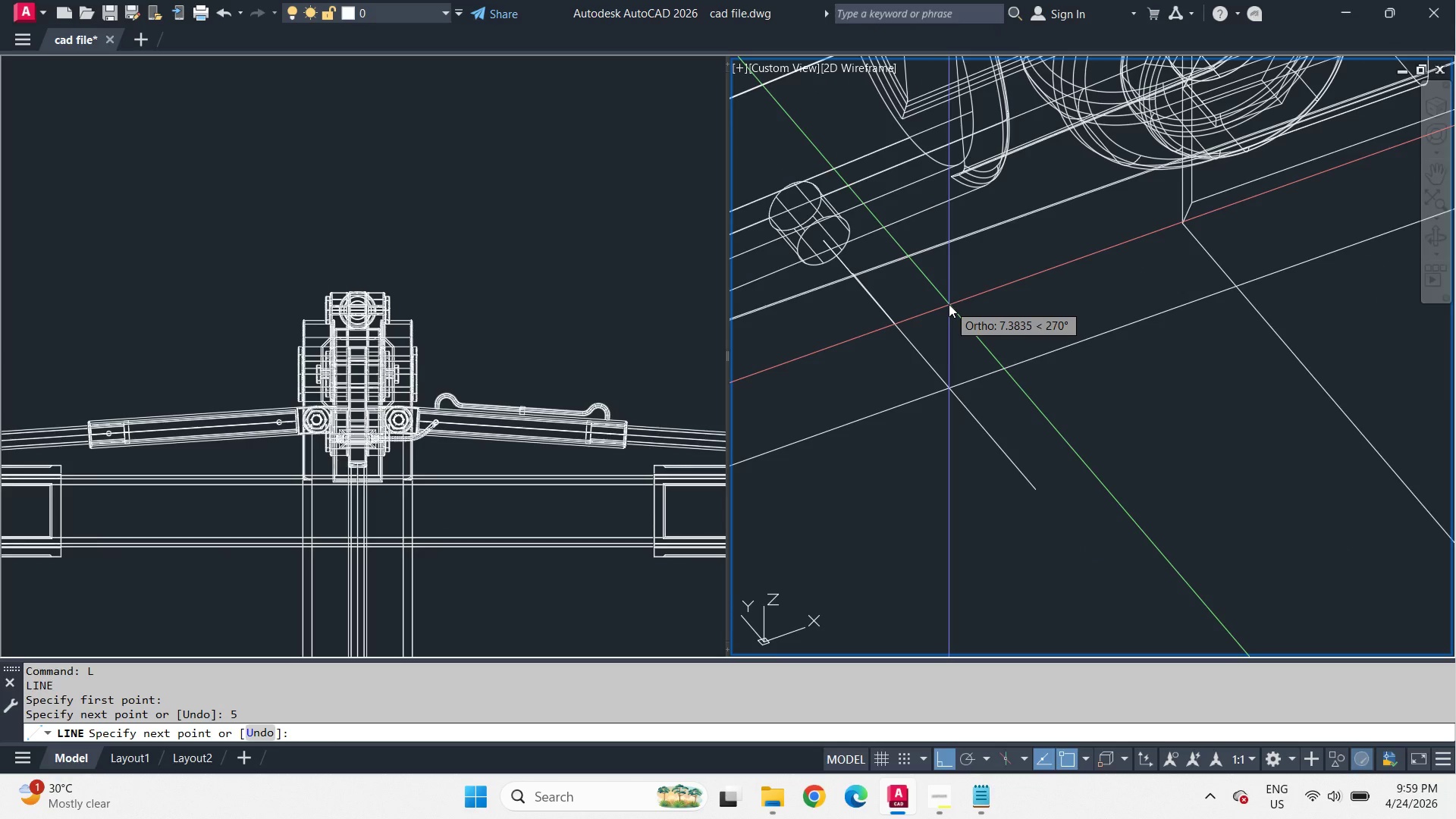 
key(Space)
 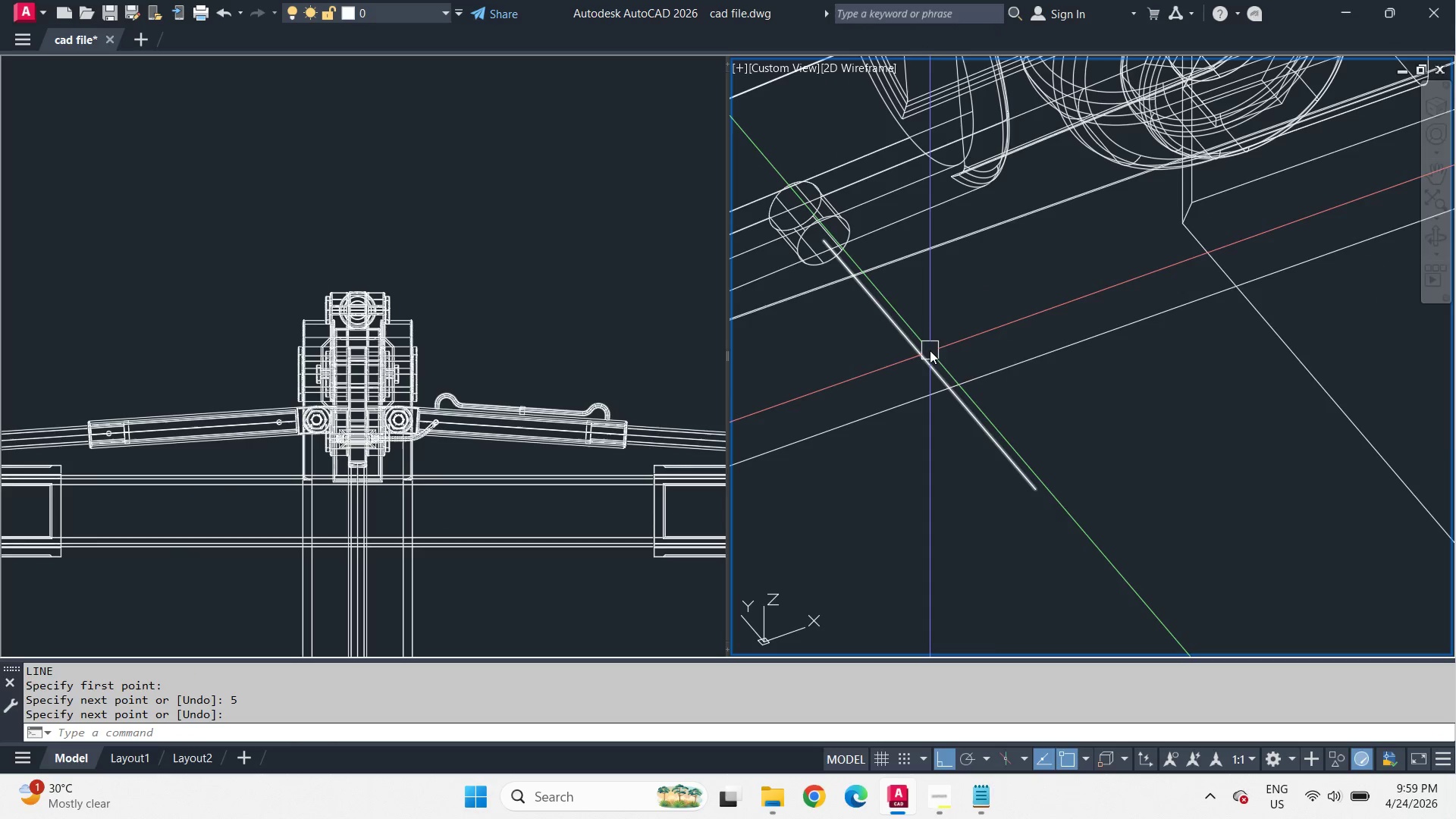 
left_click([930, 351])
 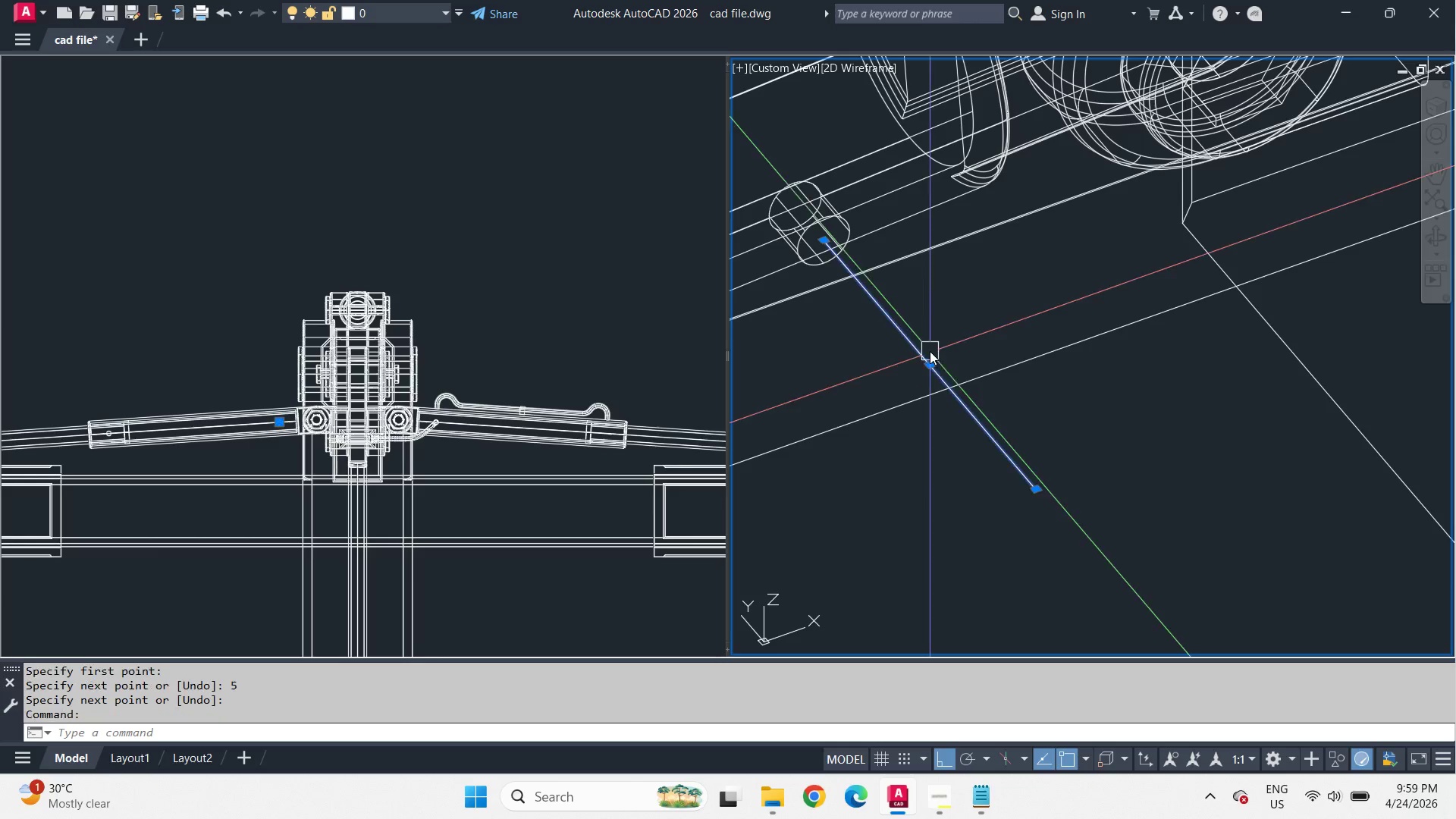 
key(E)
 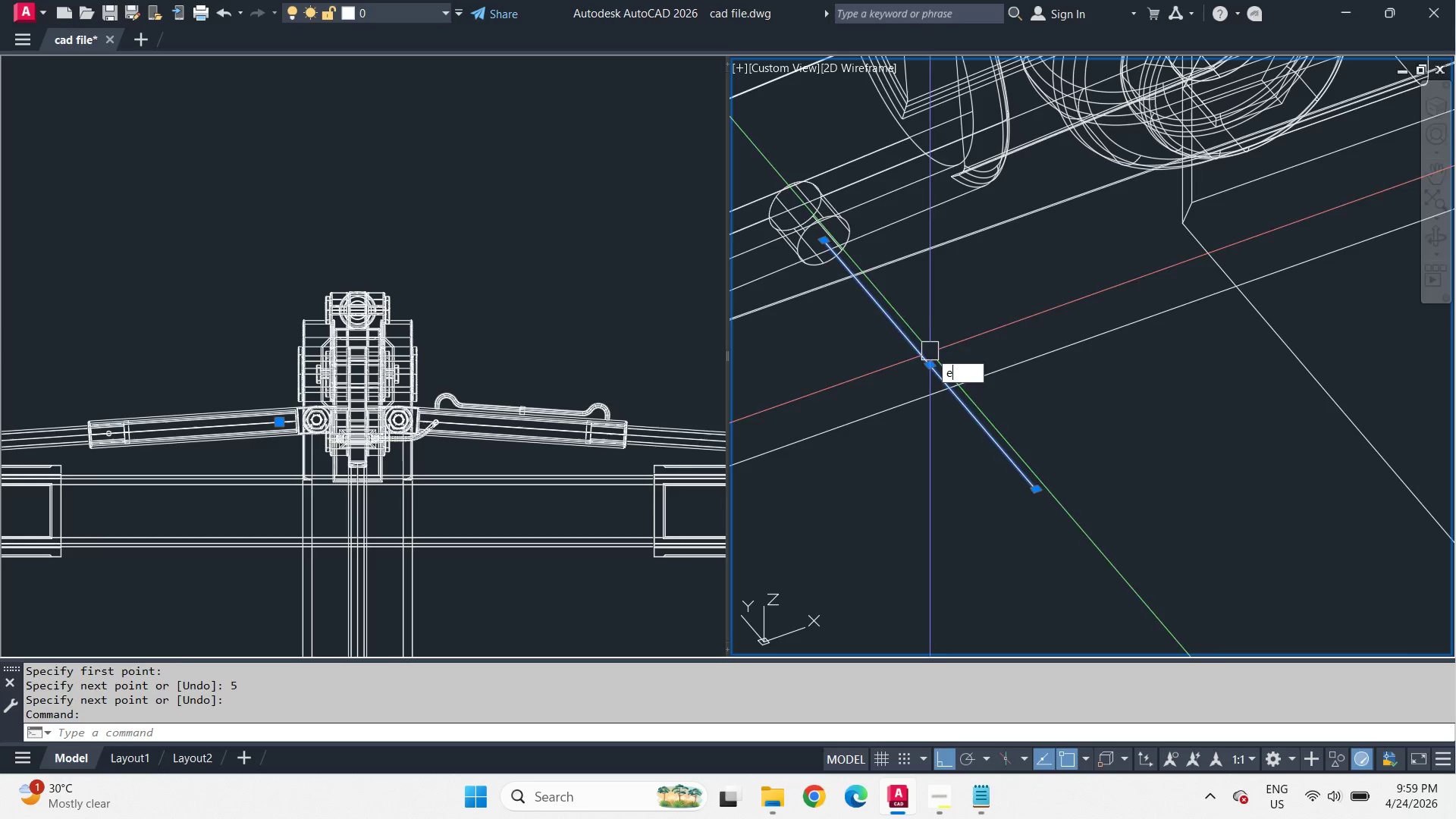 
key(Space)
 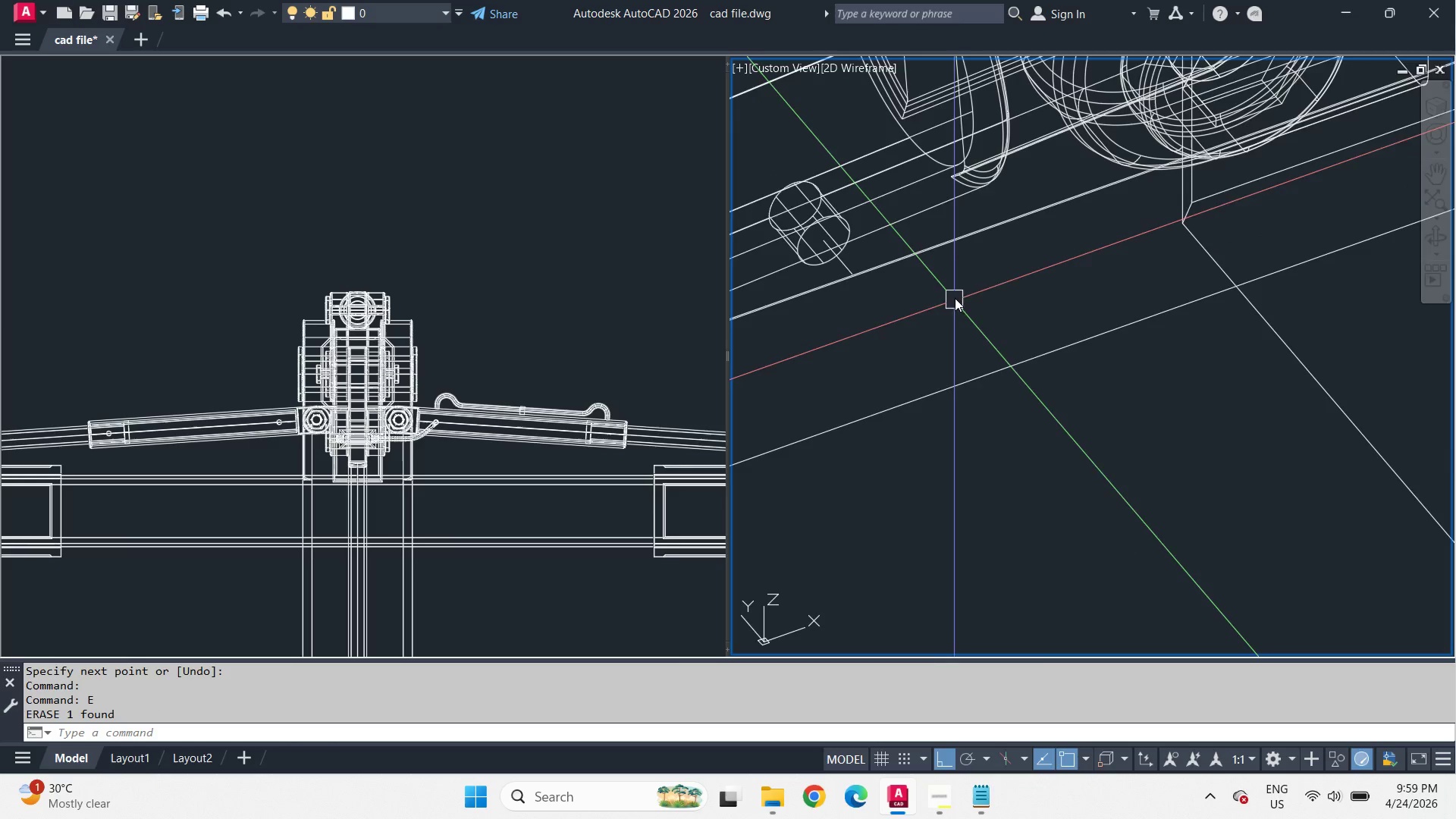 
hold_key(key=ShiftLeft, duration=5.3)
 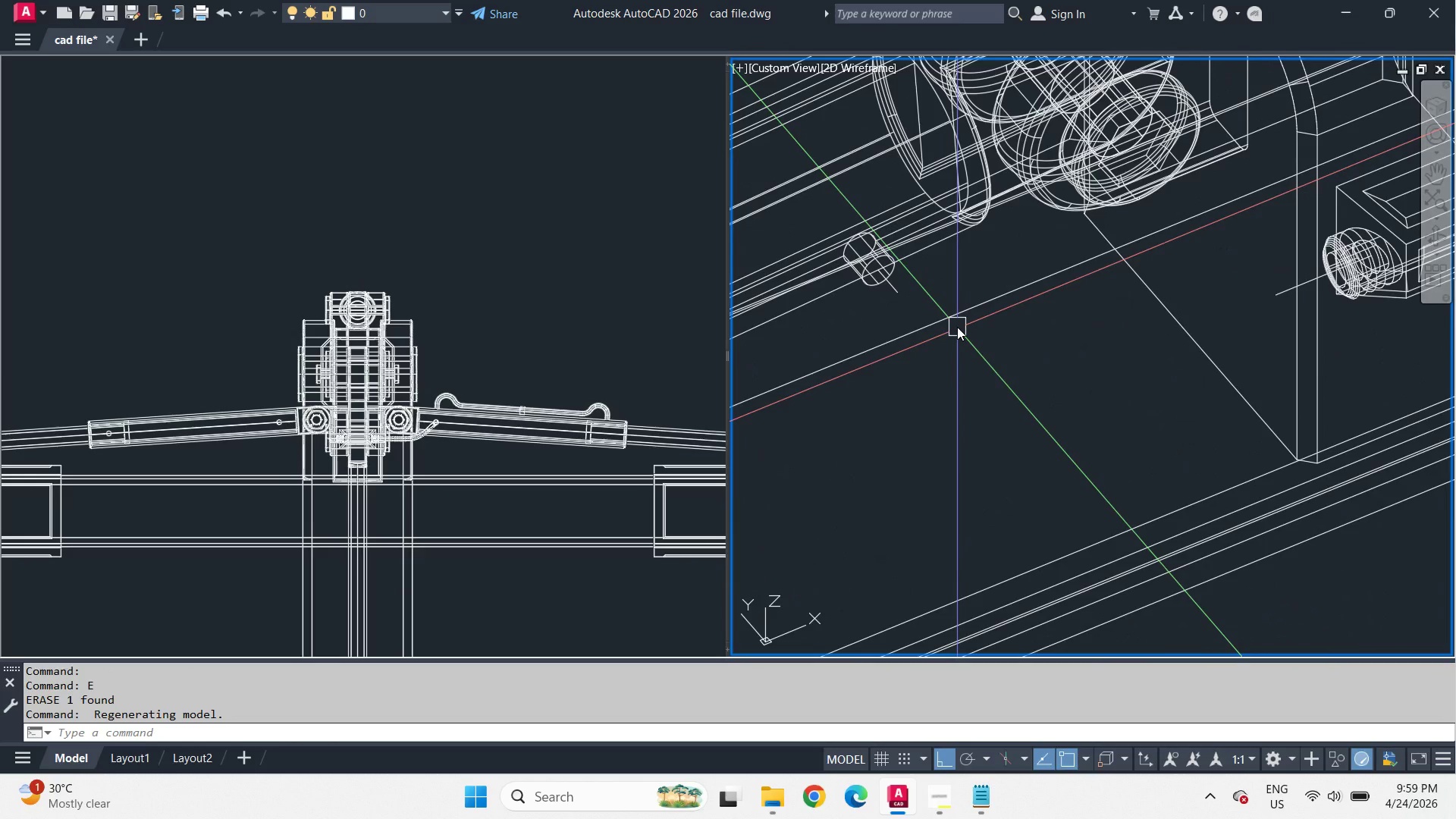 
scroll: coordinate [965, 292], scroll_direction: down, amount: 1.0
 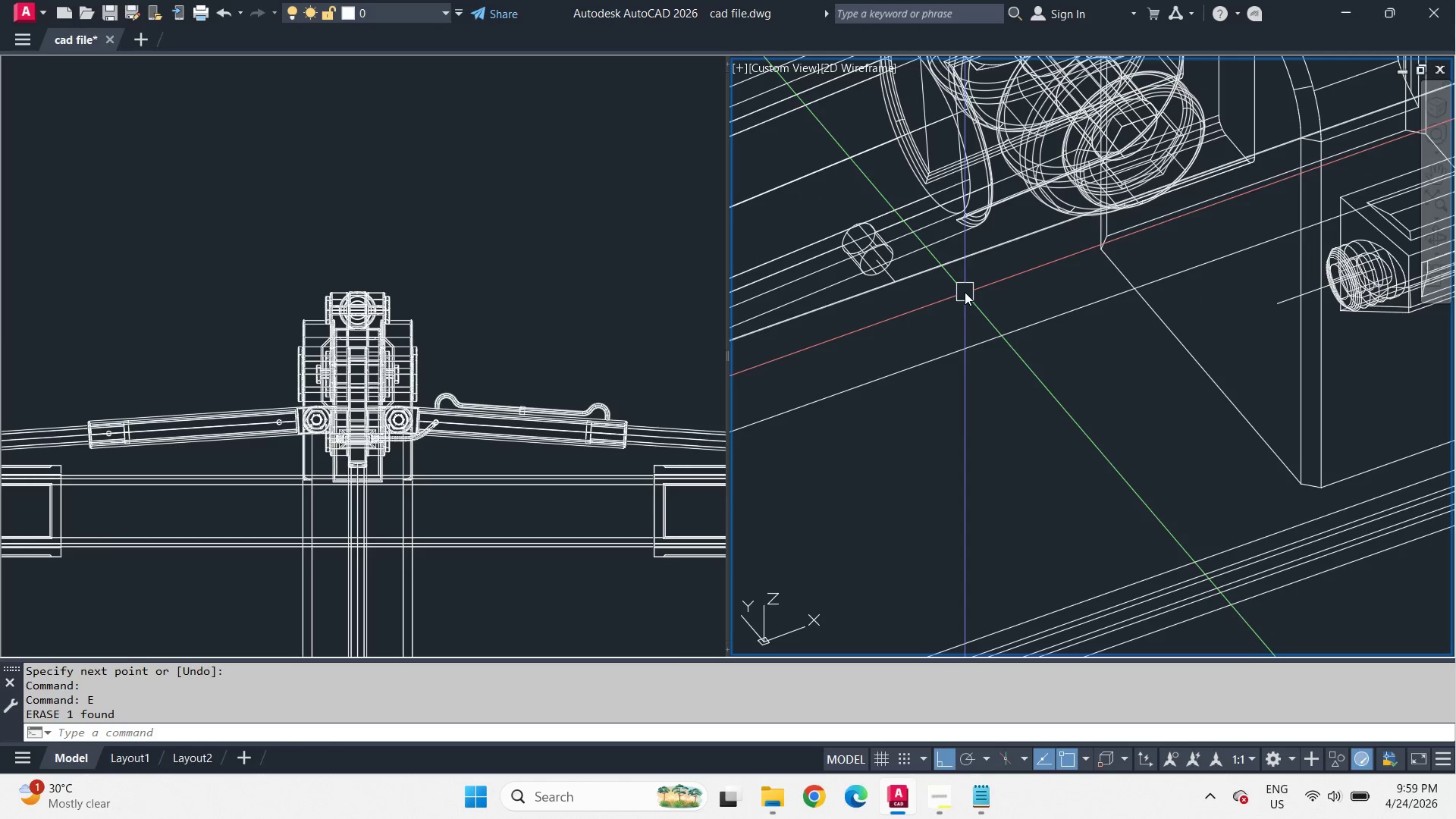 
key(L)
 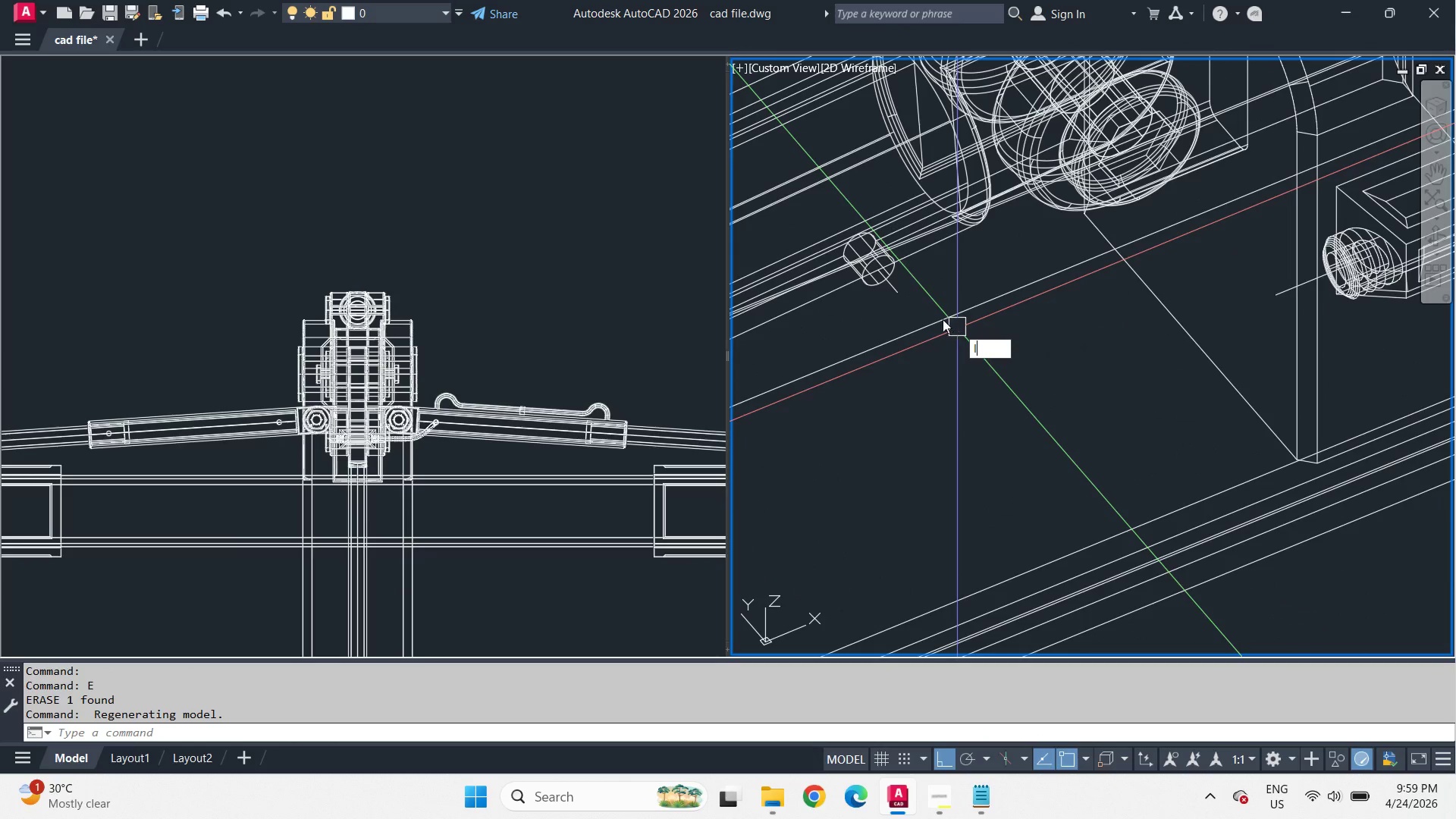 
key(Space)
 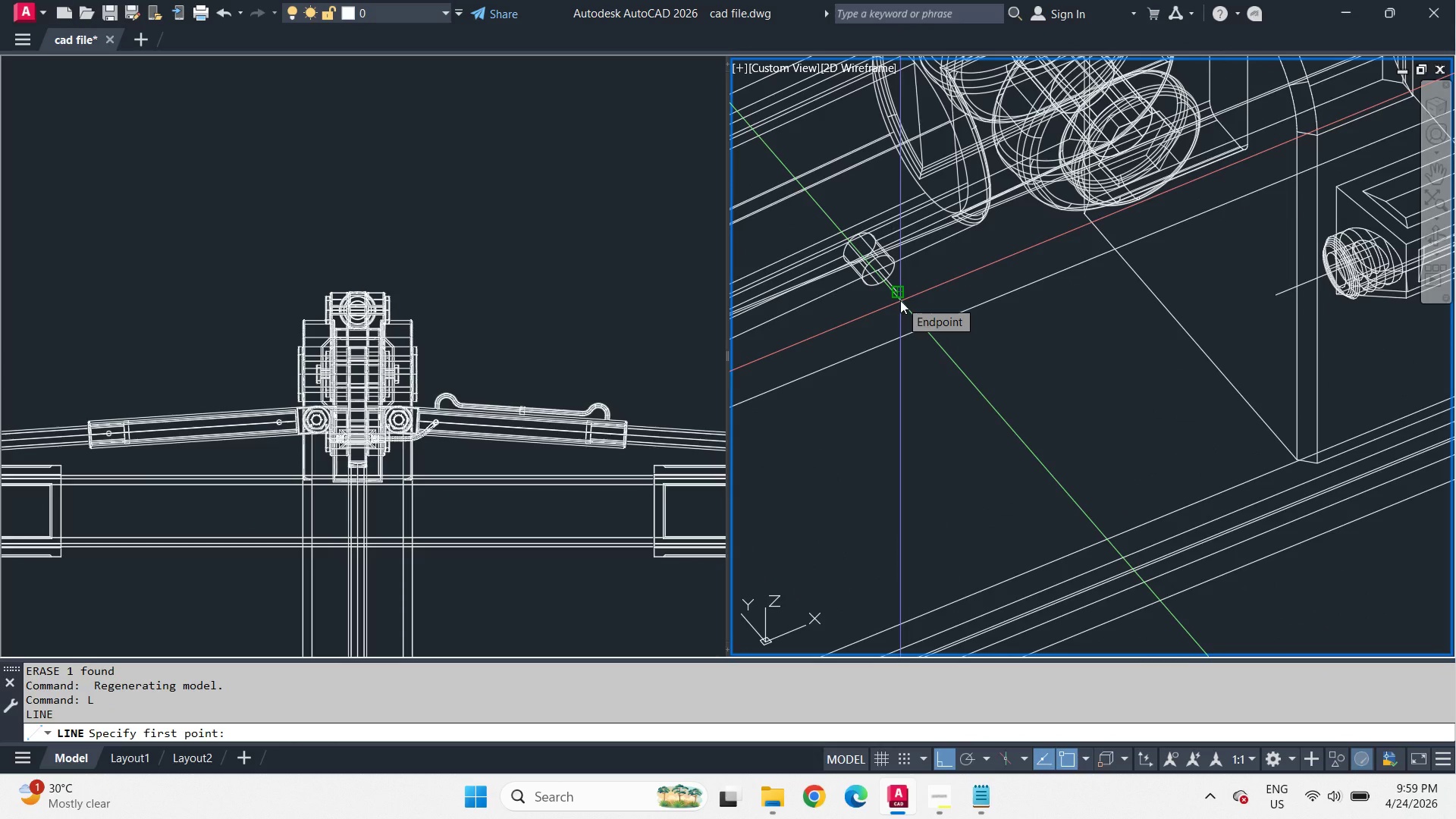 
wait(6.84)
 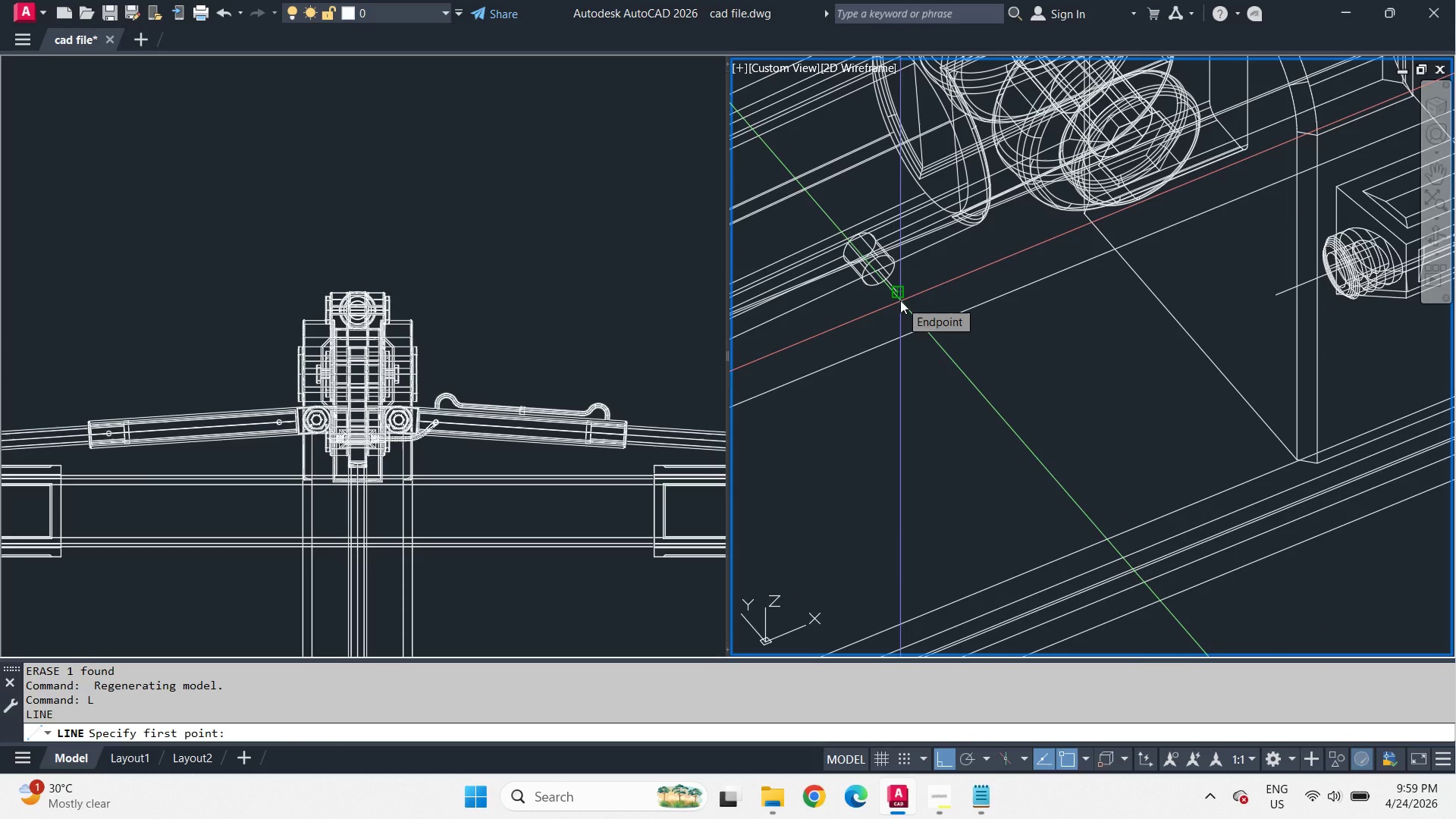 
left_click([900, 300])
 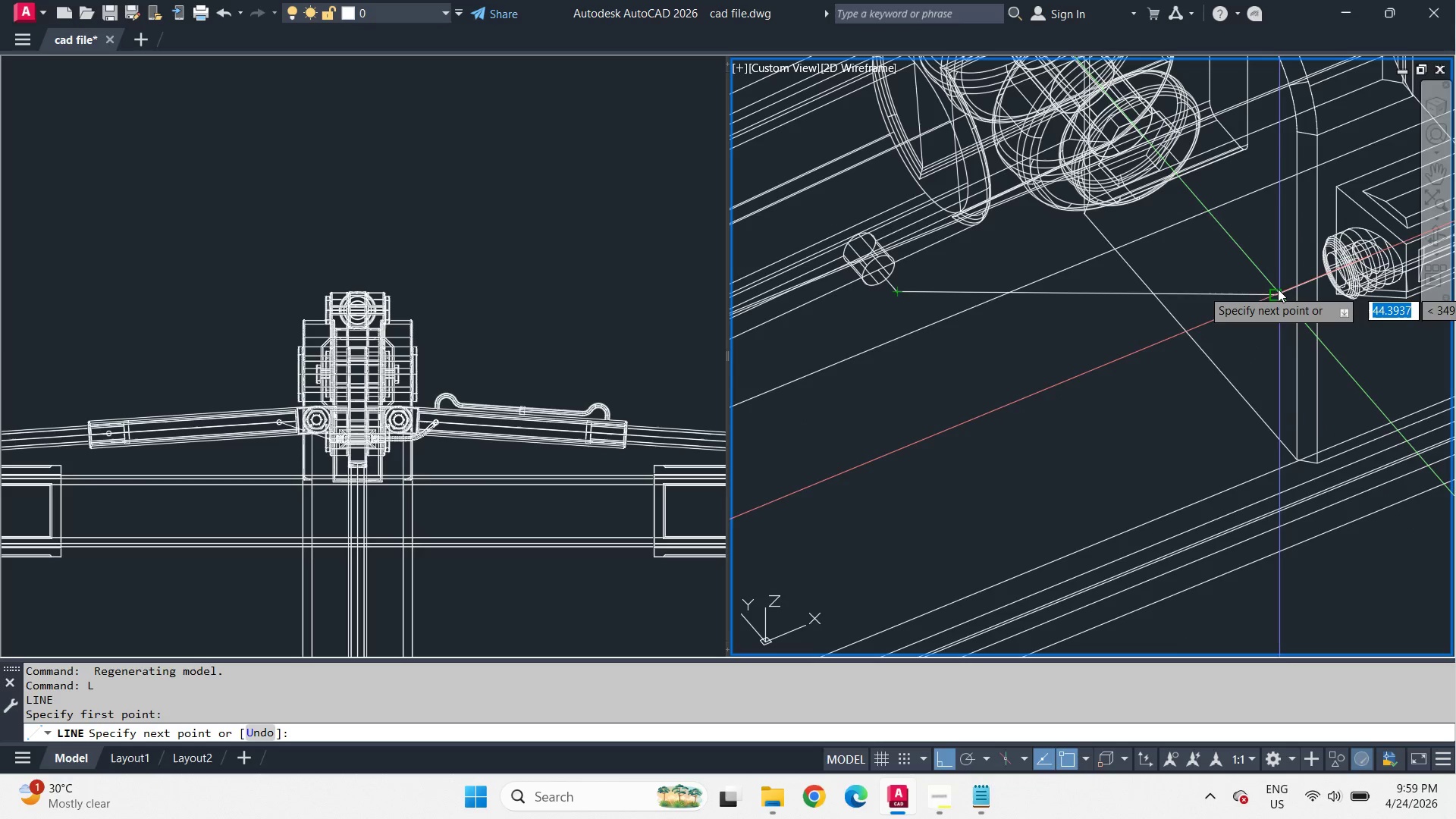 
left_click([1278, 289])
 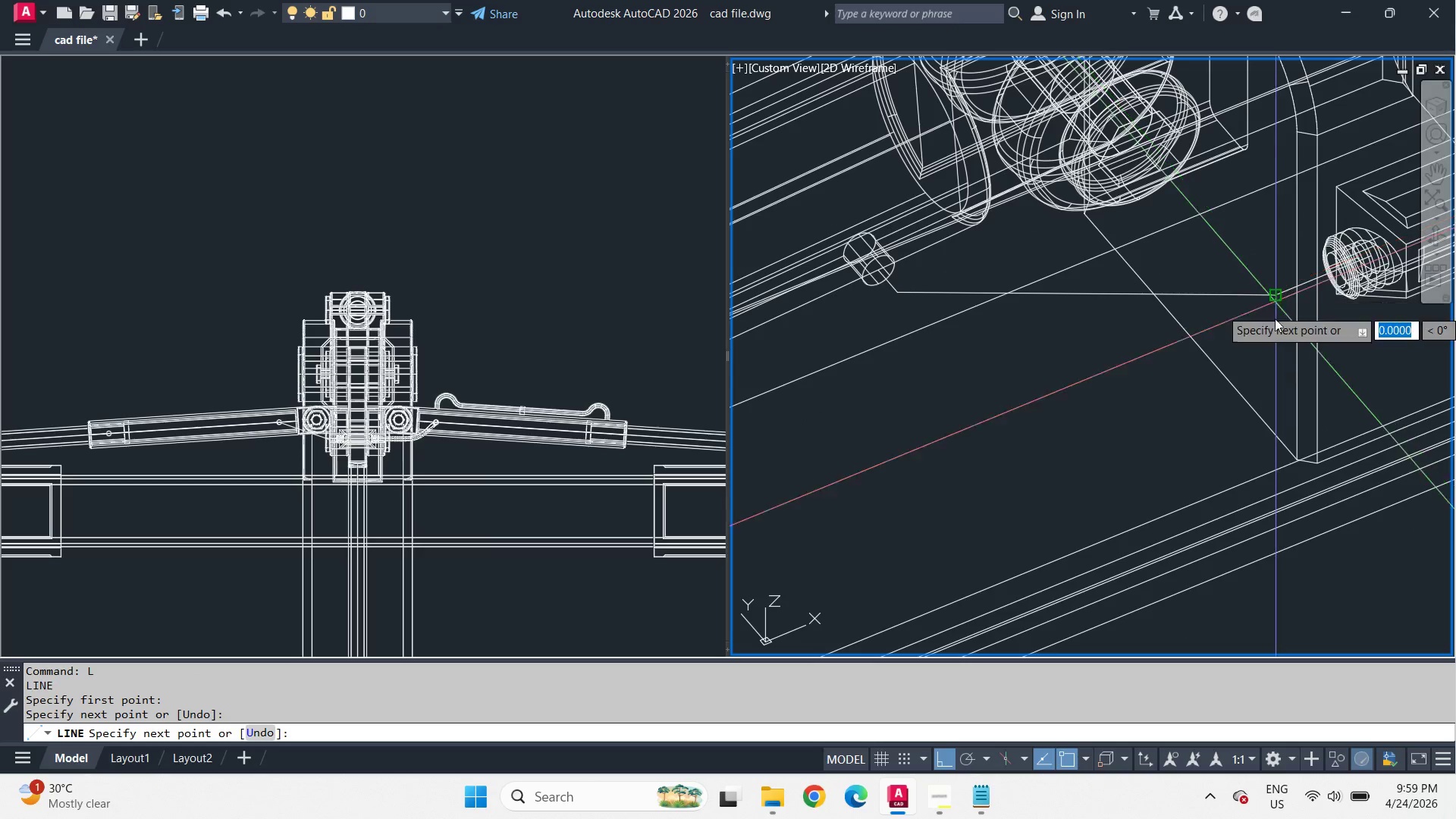 
key(Space)
 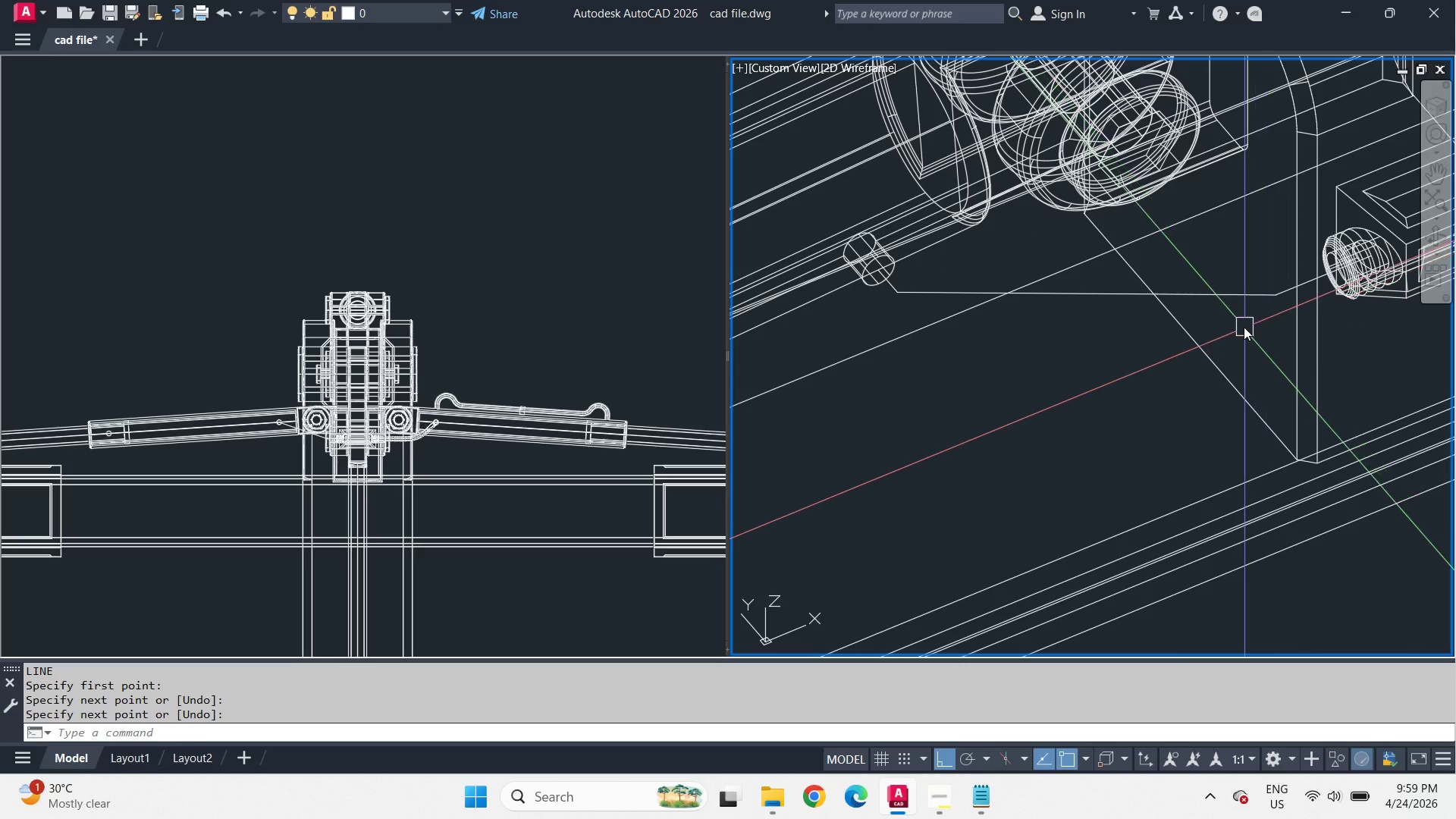 
hold_key(key=ShiftLeft, duration=4.86)
 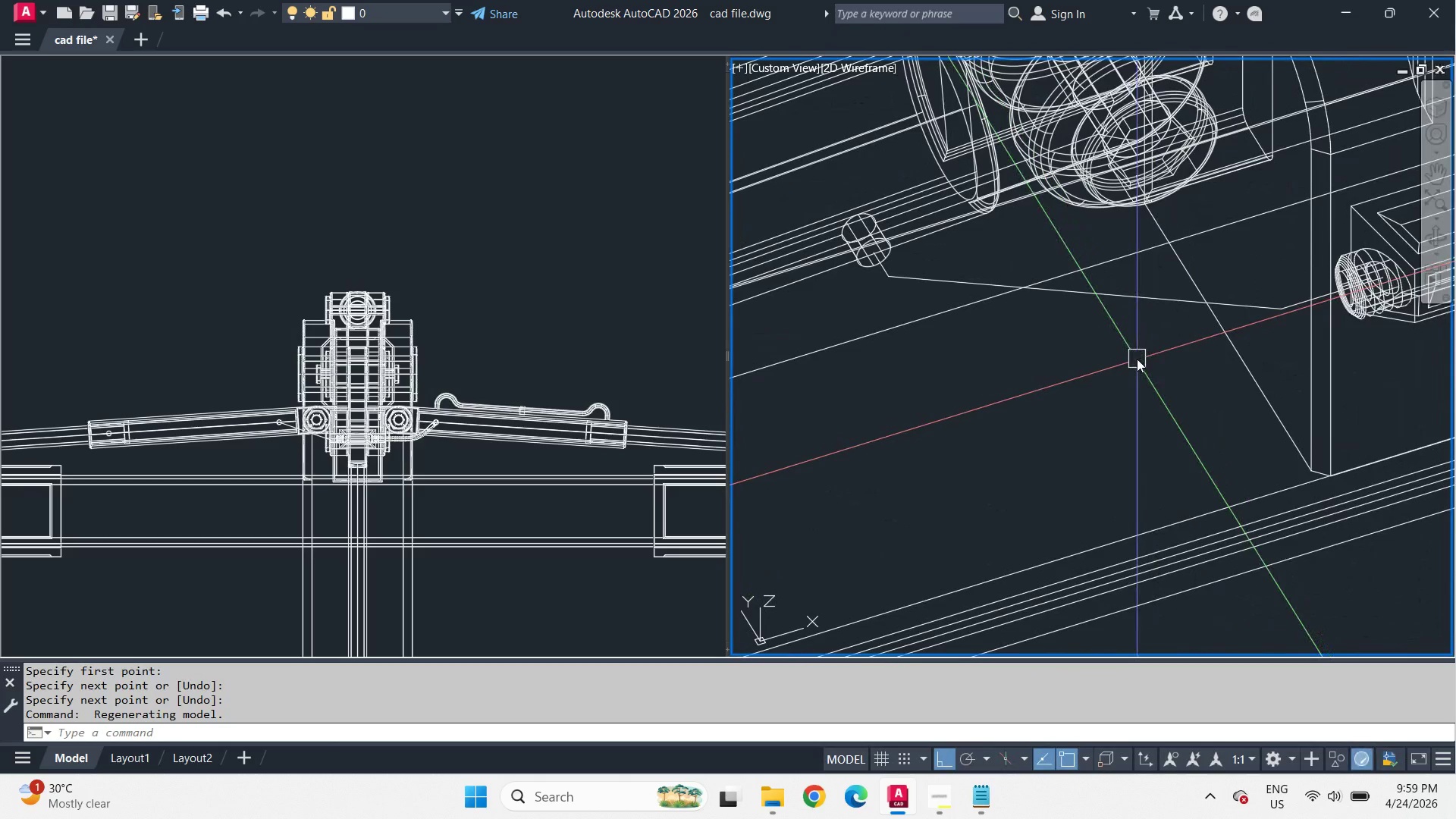 
wait(12.19)
 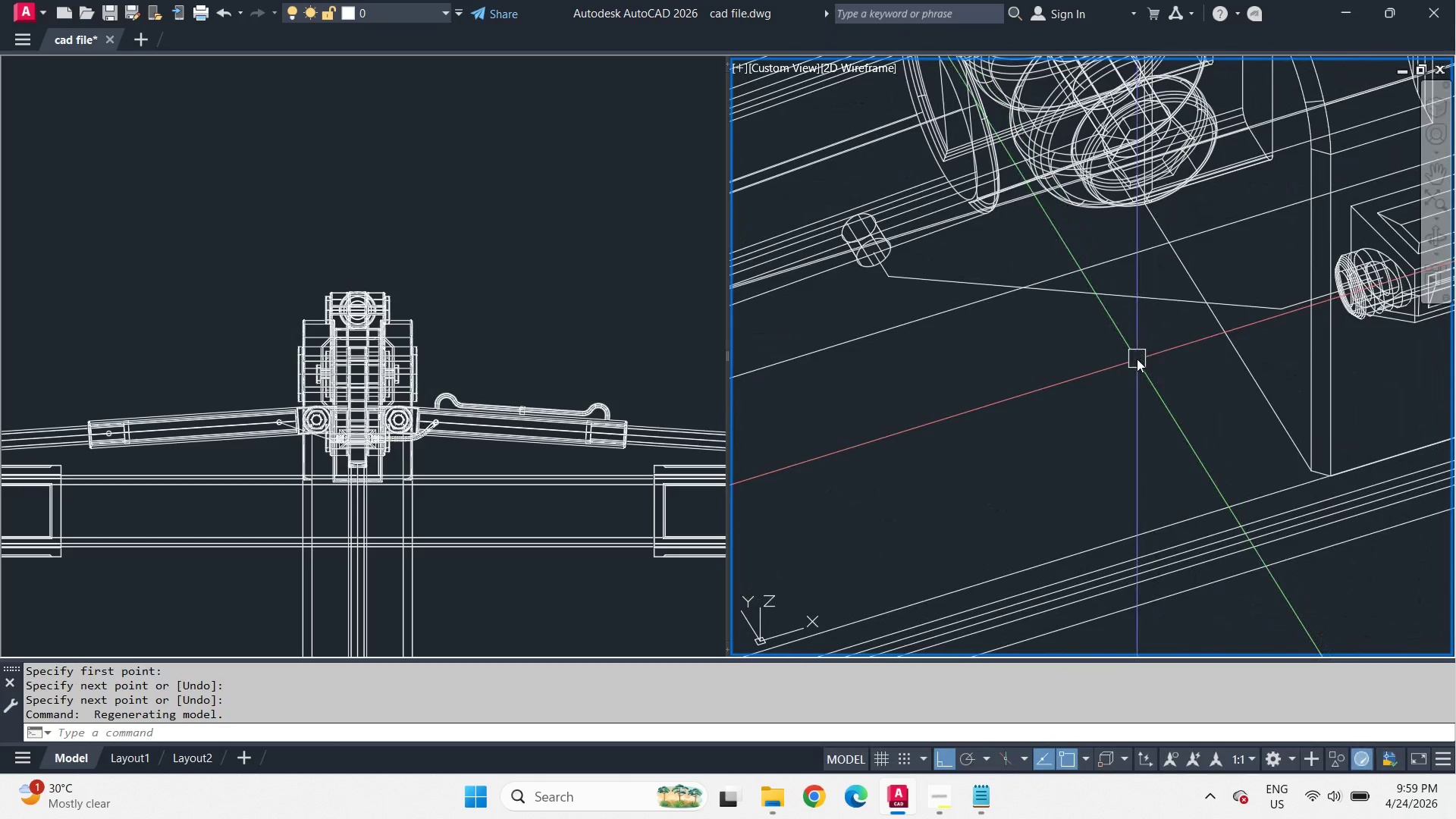 
hold_key(key=ShiftLeft, duration=3.59)
 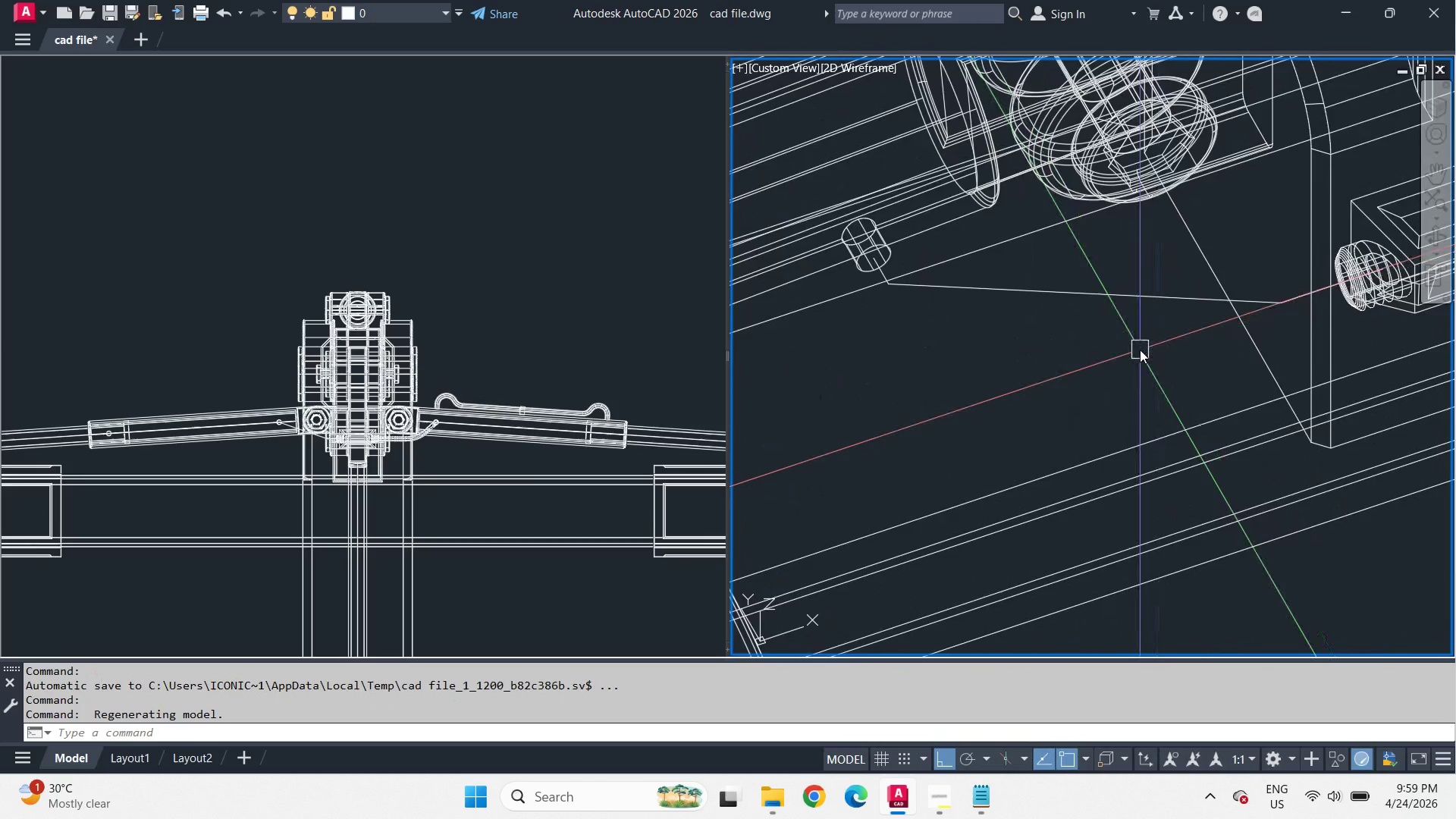 
scroll: coordinate [1140, 349], scroll_direction: up, amount: 1.0
 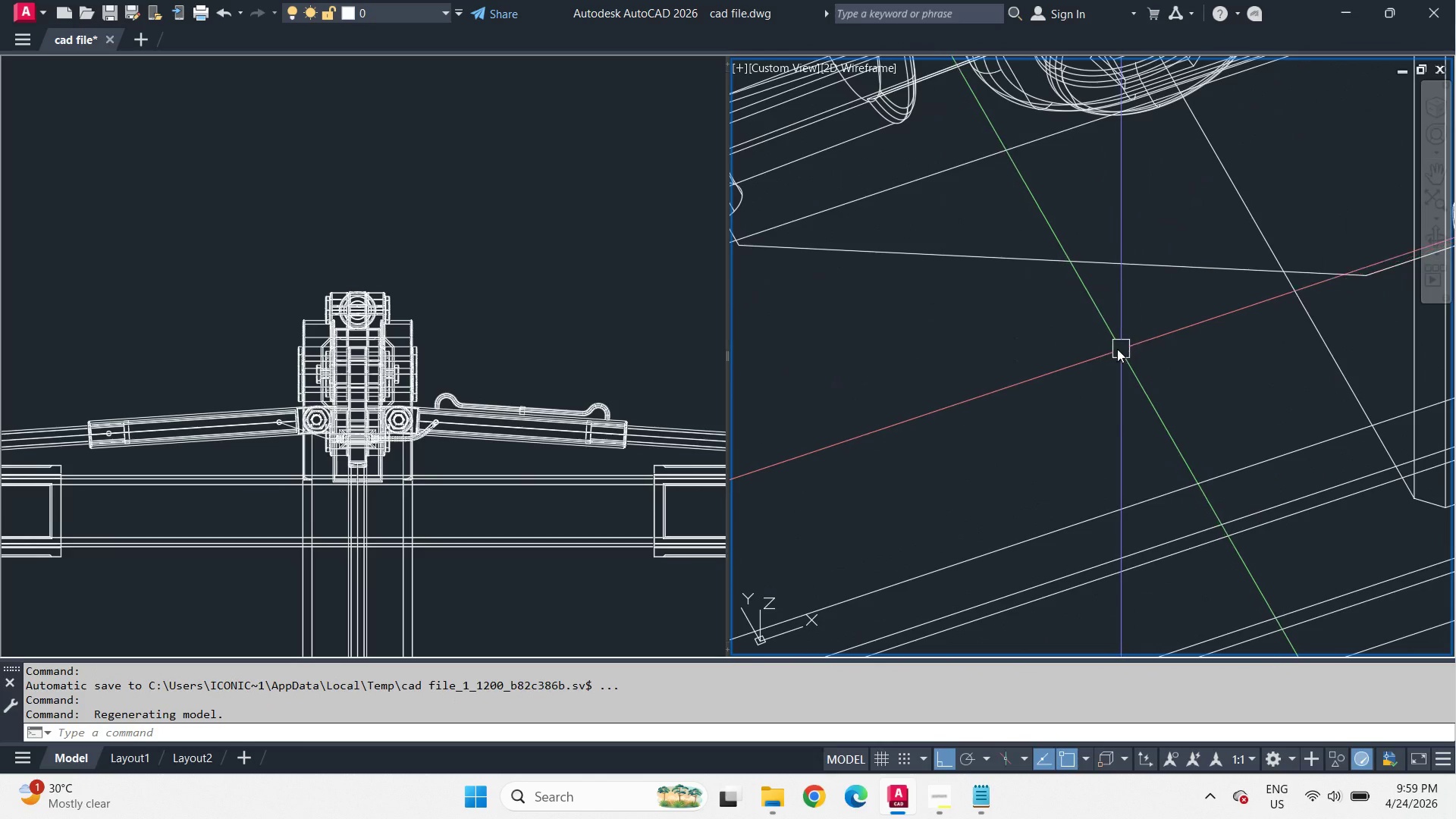 
key(F)
 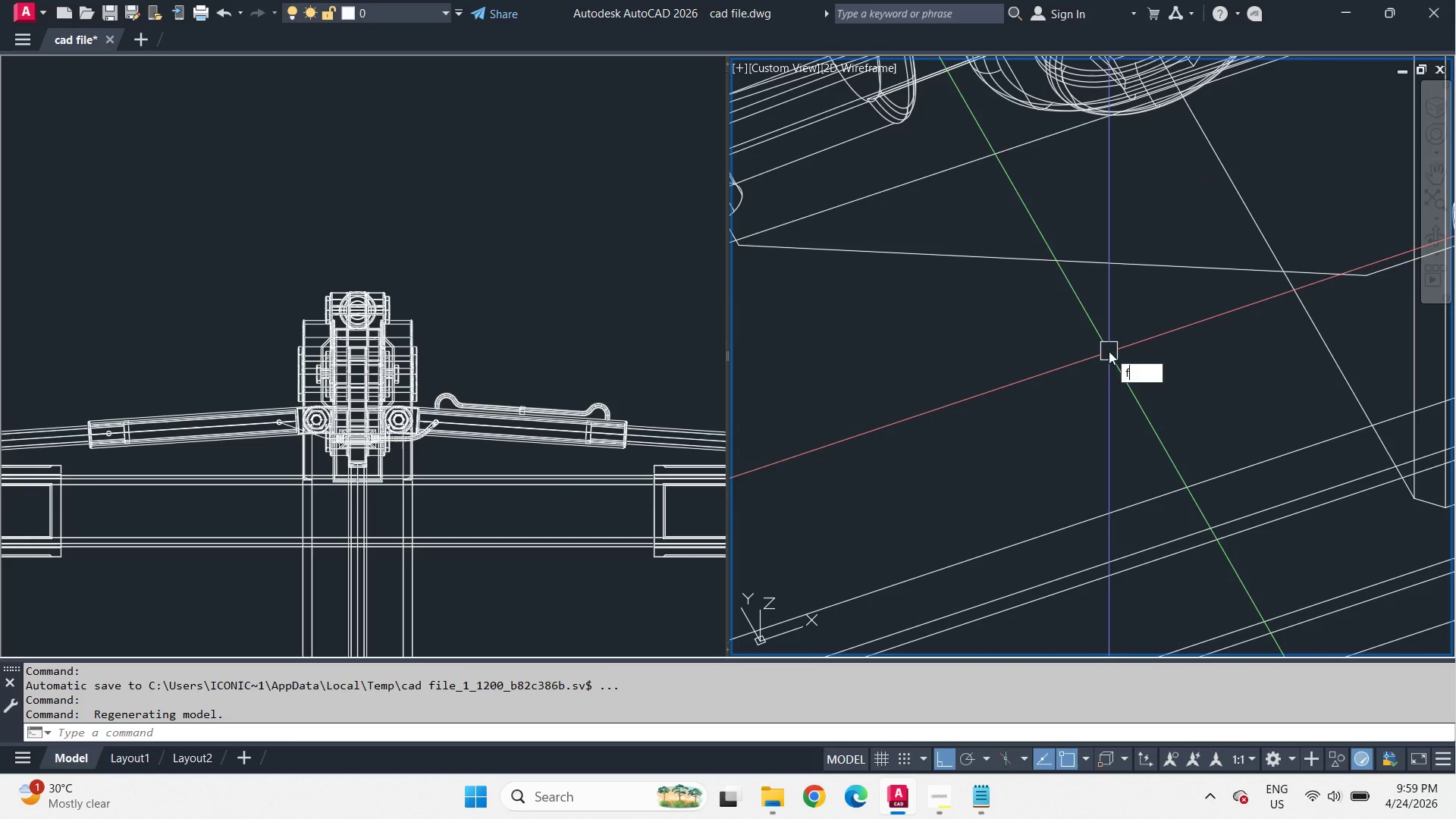 
key(Space)
 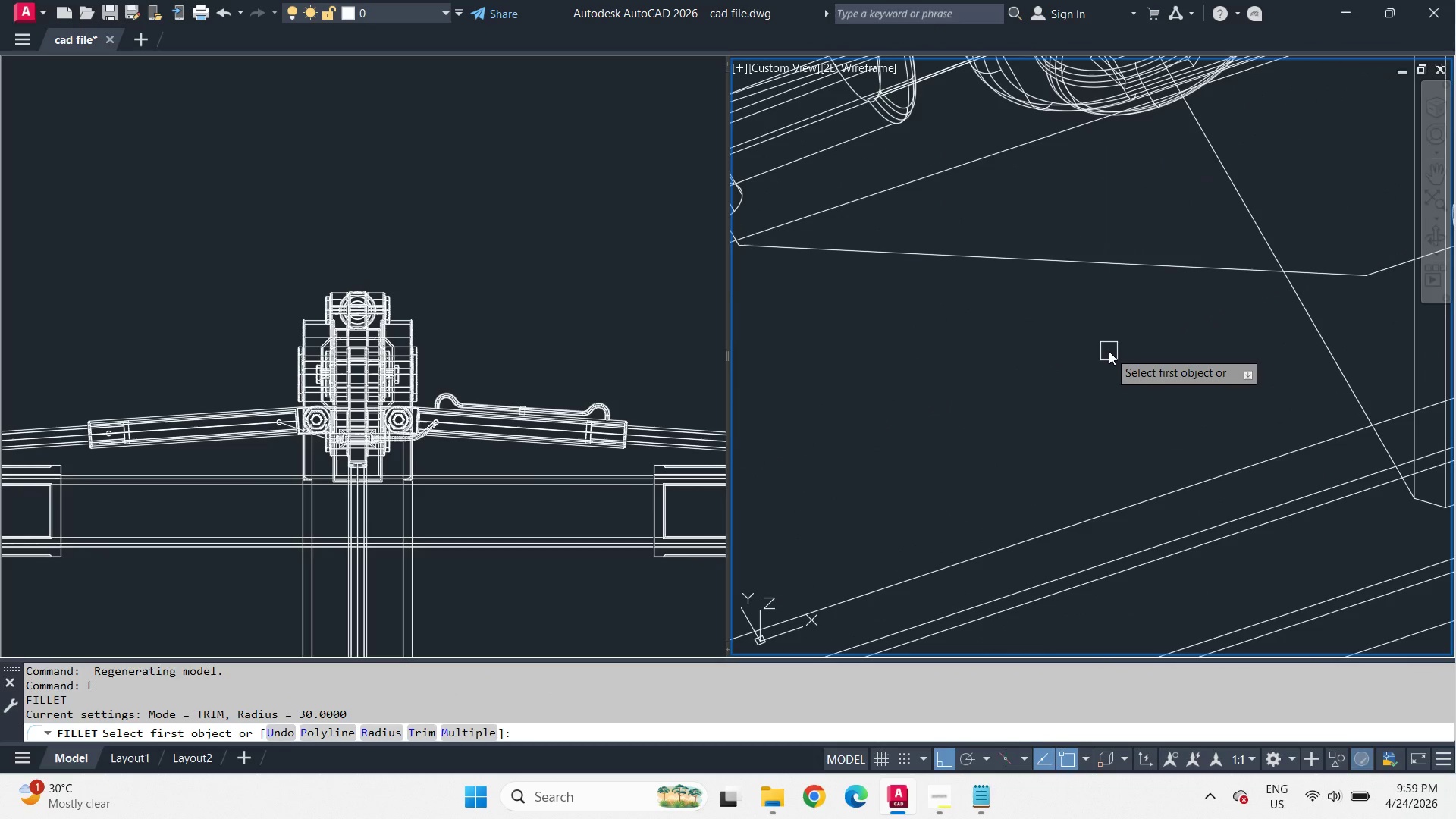 
key(R)
 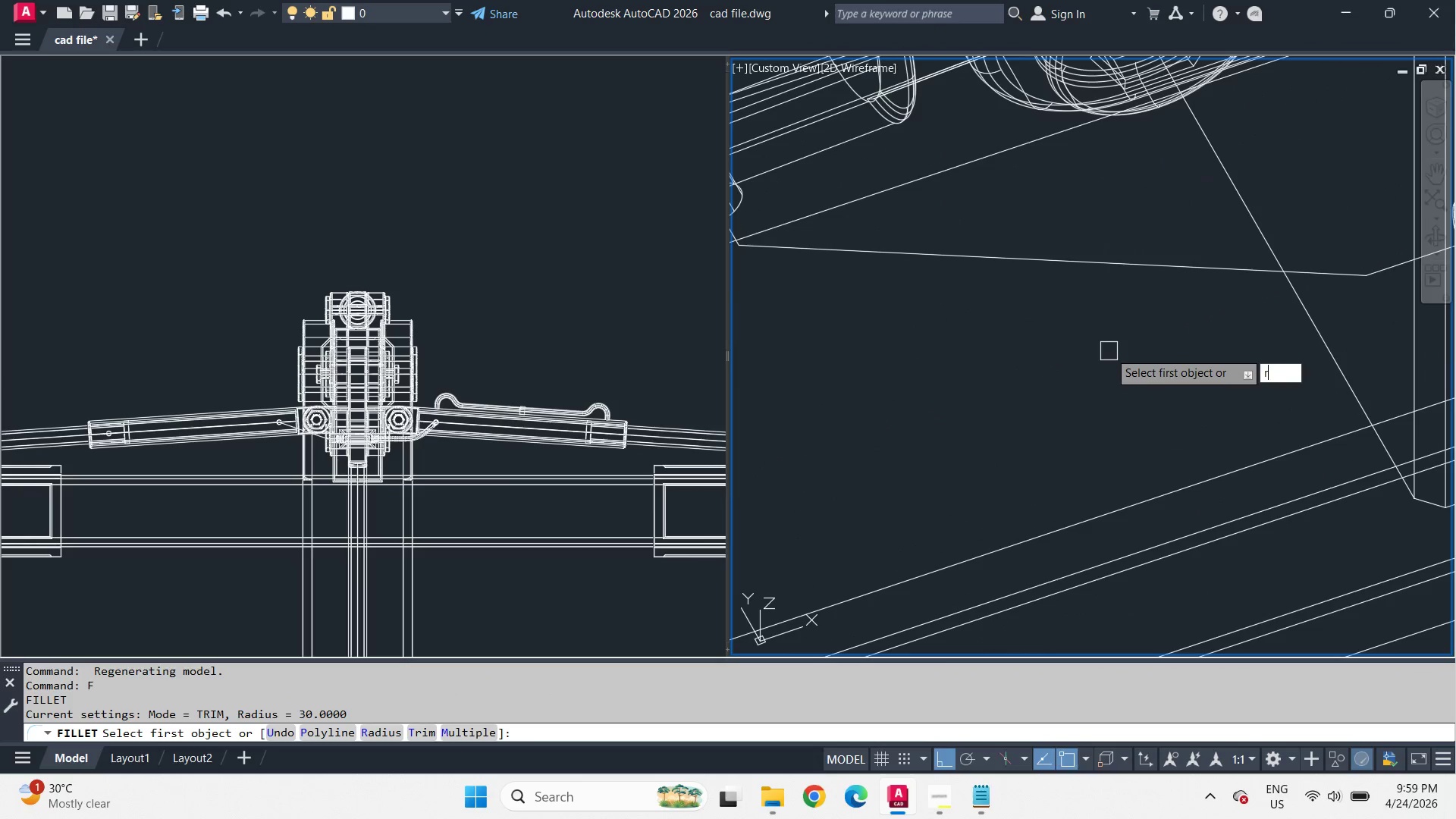 
key(Space)
 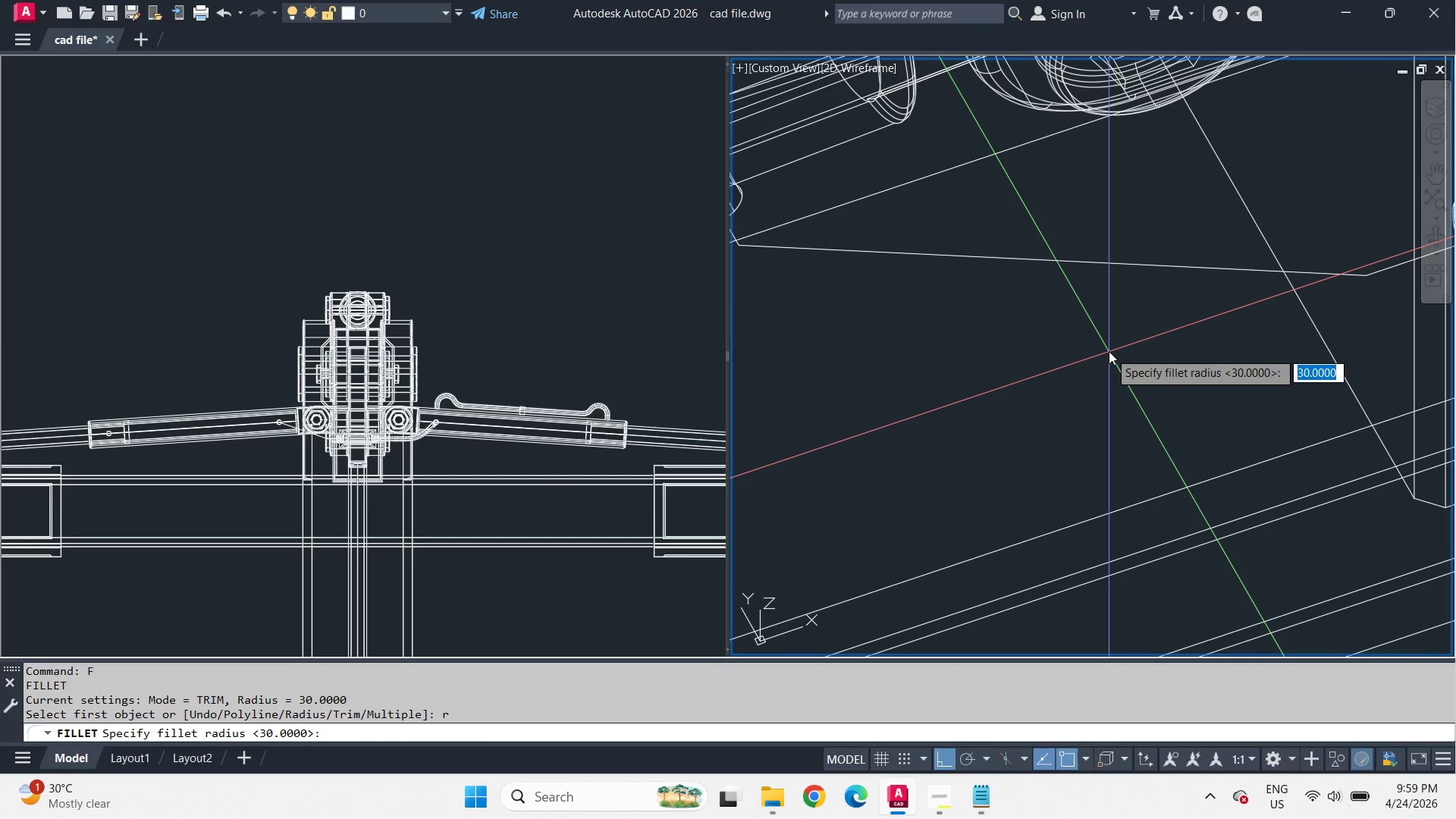 
key(5)
 